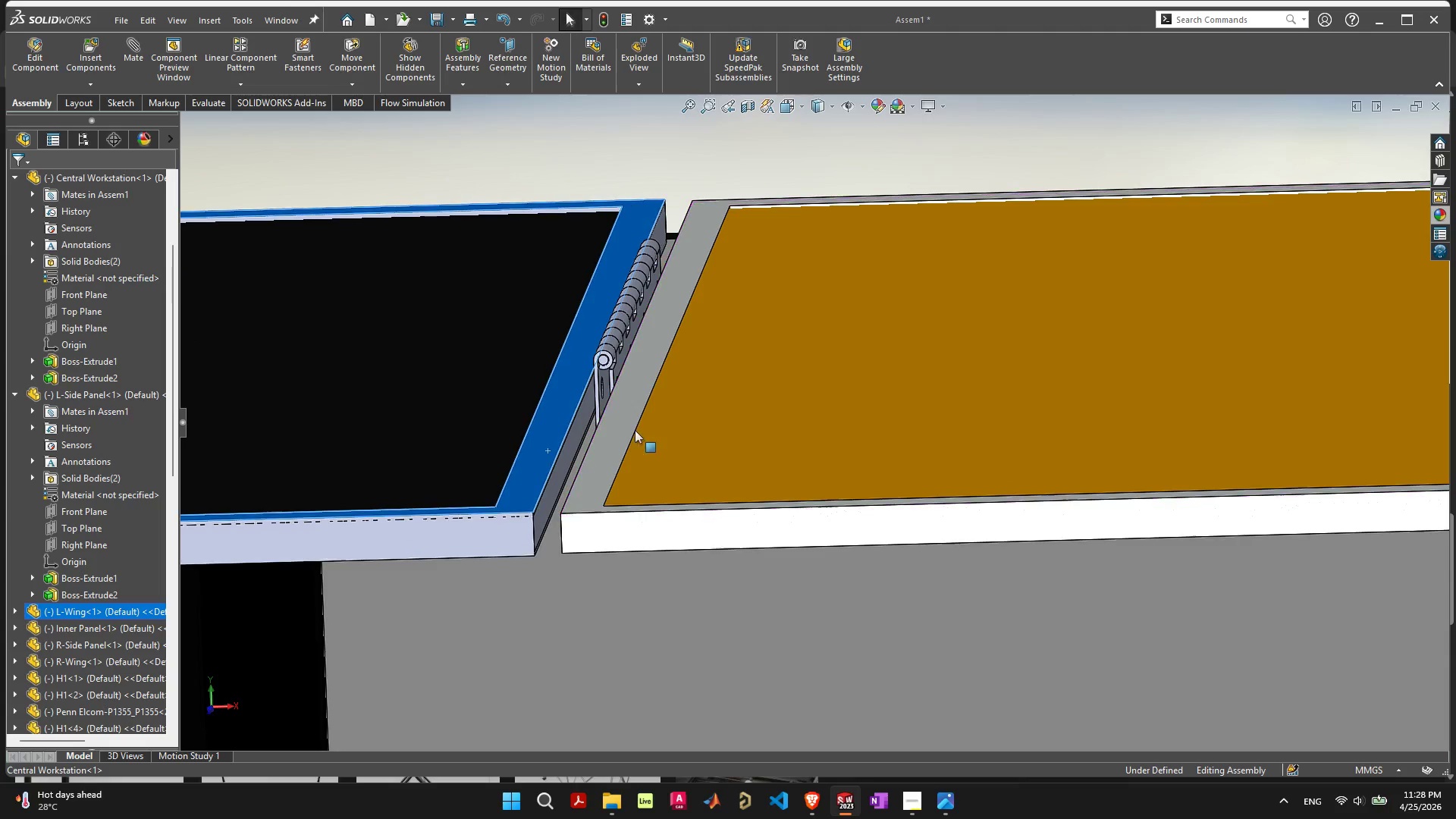 
scroll: coordinate [643, 391], scroll_direction: up, amount: 7.0
 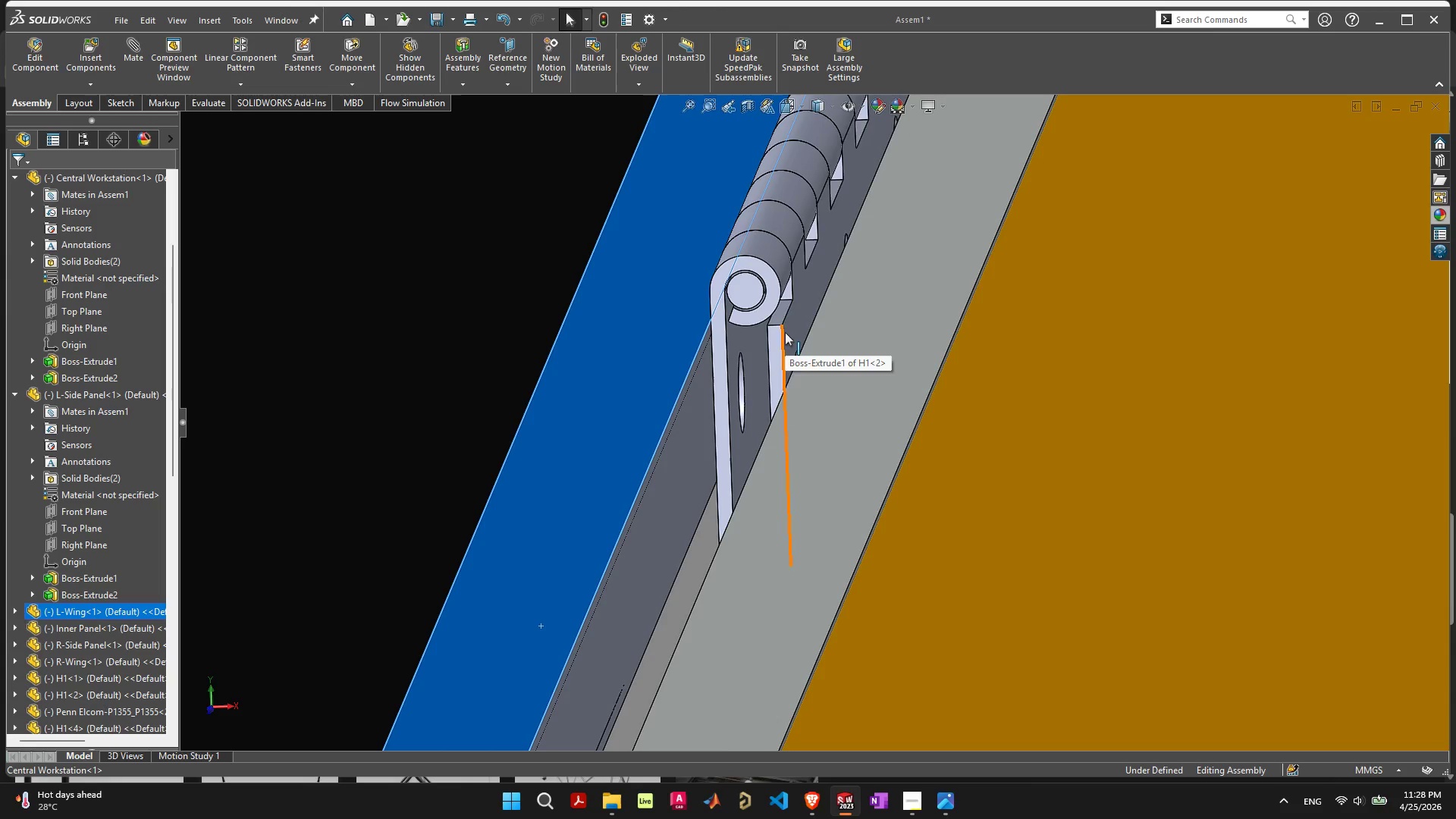 
left_click([787, 329])
 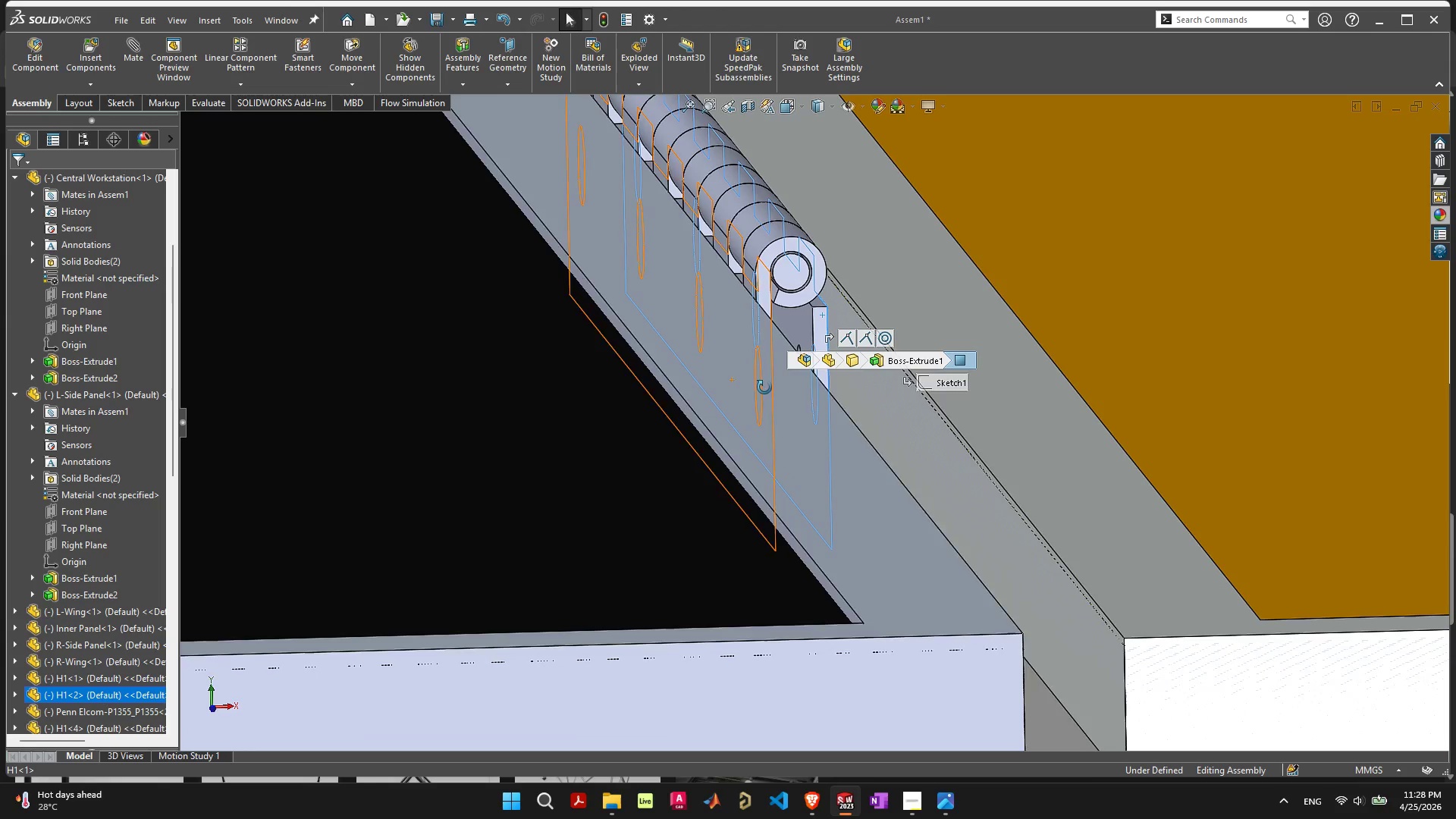 
hold_key(key=ShiftLeft, duration=0.5)
left_click([891, 385])
 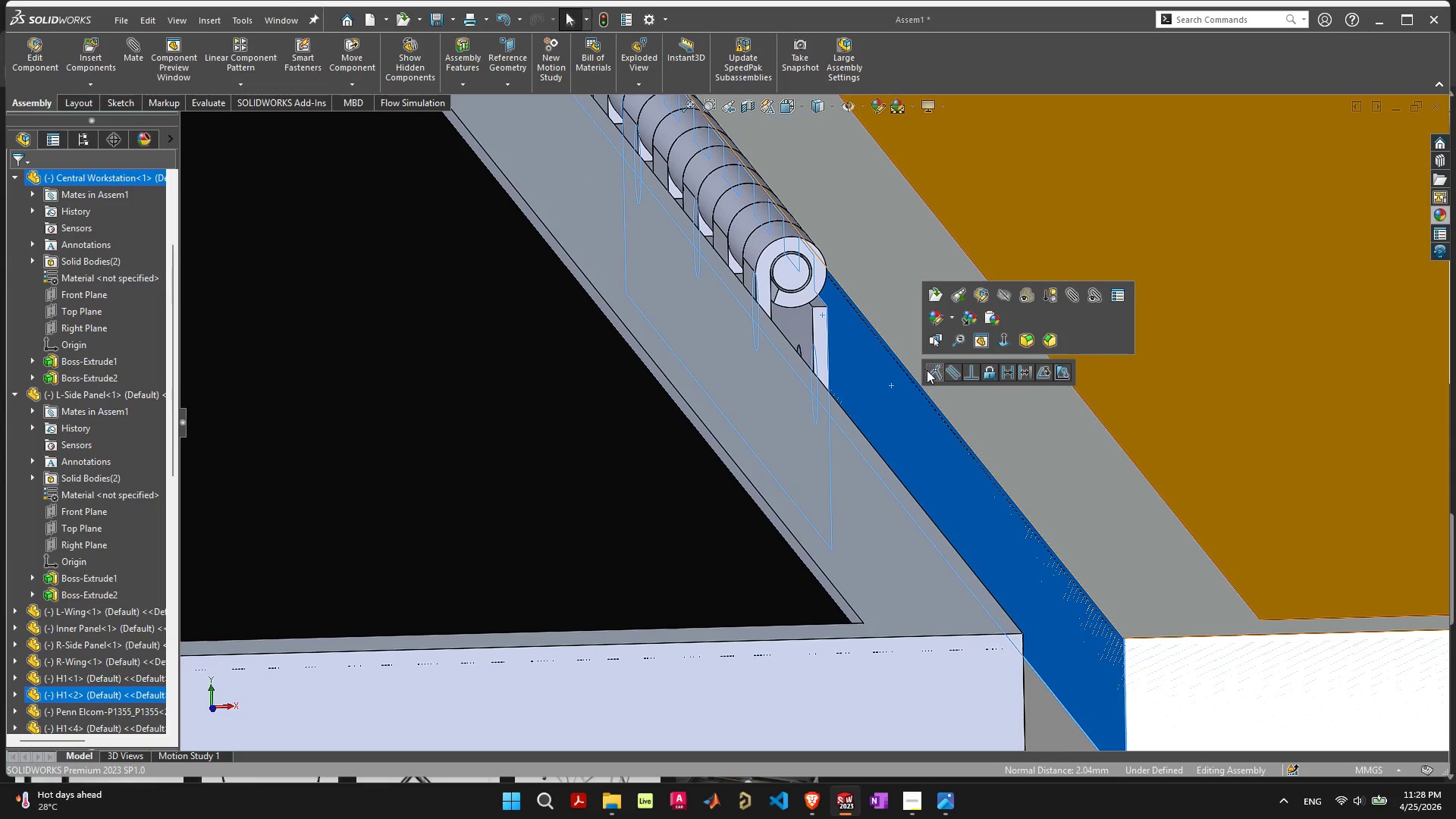 
left_click([931, 374])
 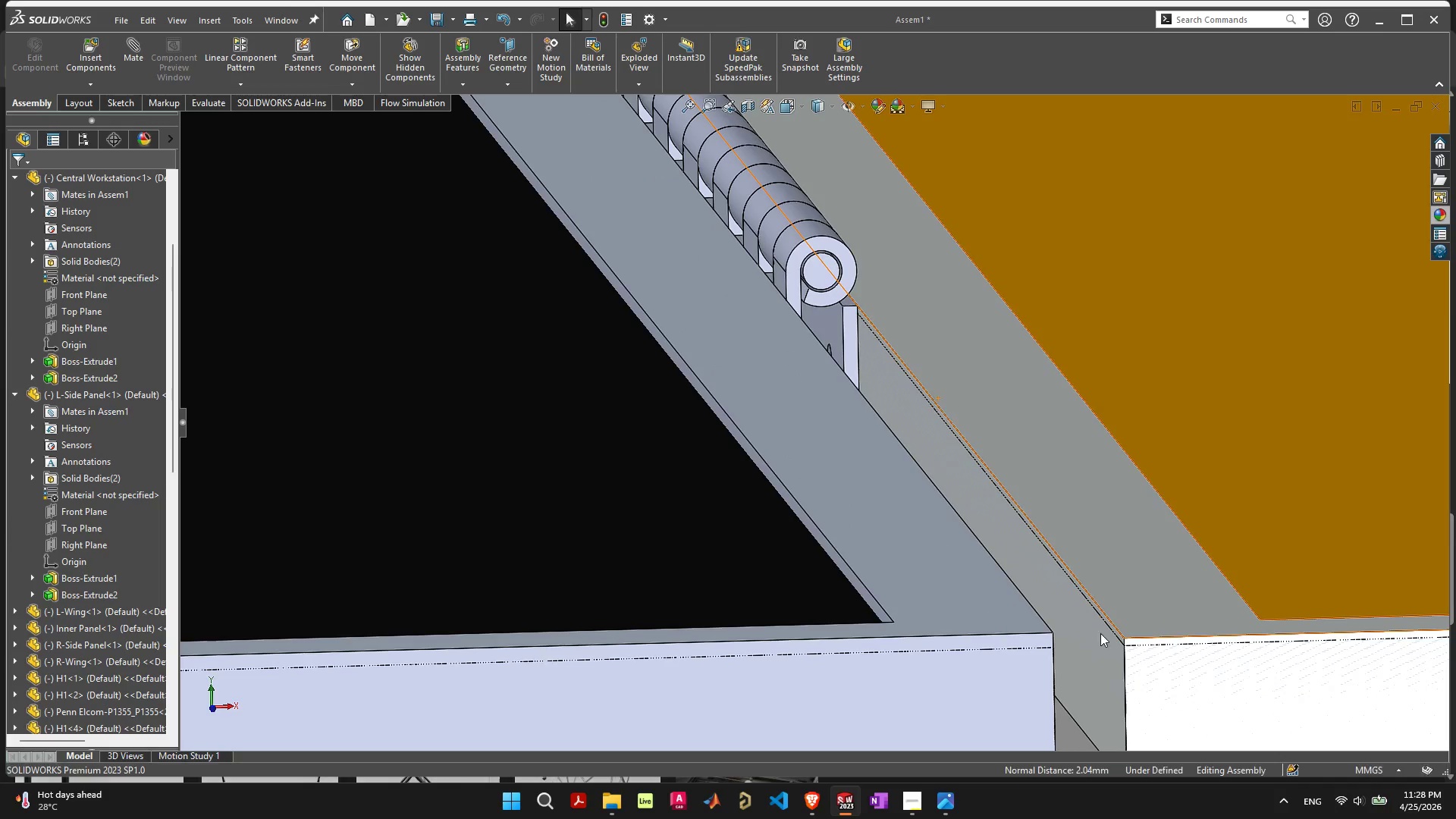 
scroll: coordinate [965, 436], scroll_direction: down, amount: 15.0
 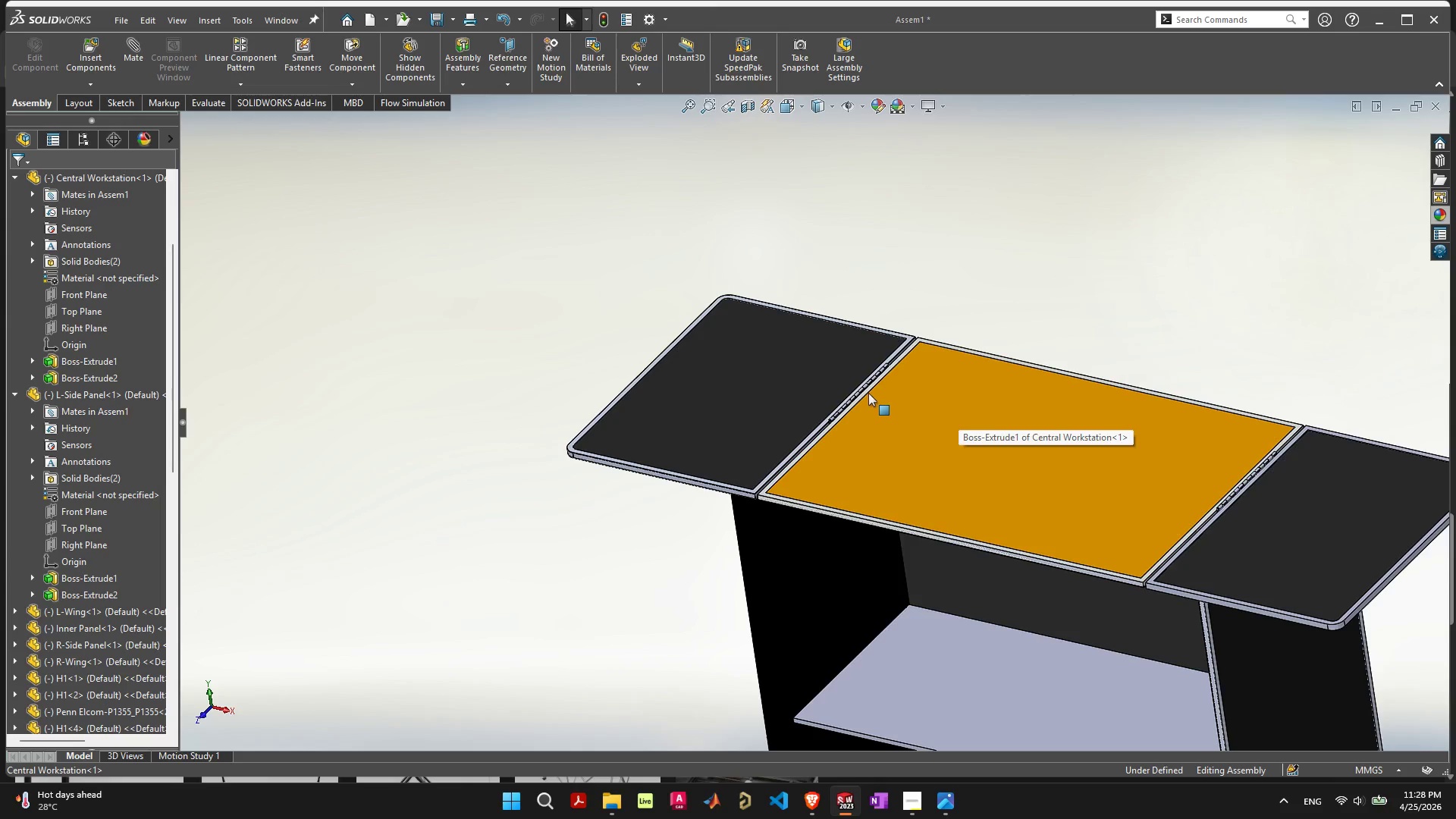 
scroll: coordinate [868, 393], scroll_direction: up, amount: 3.0
 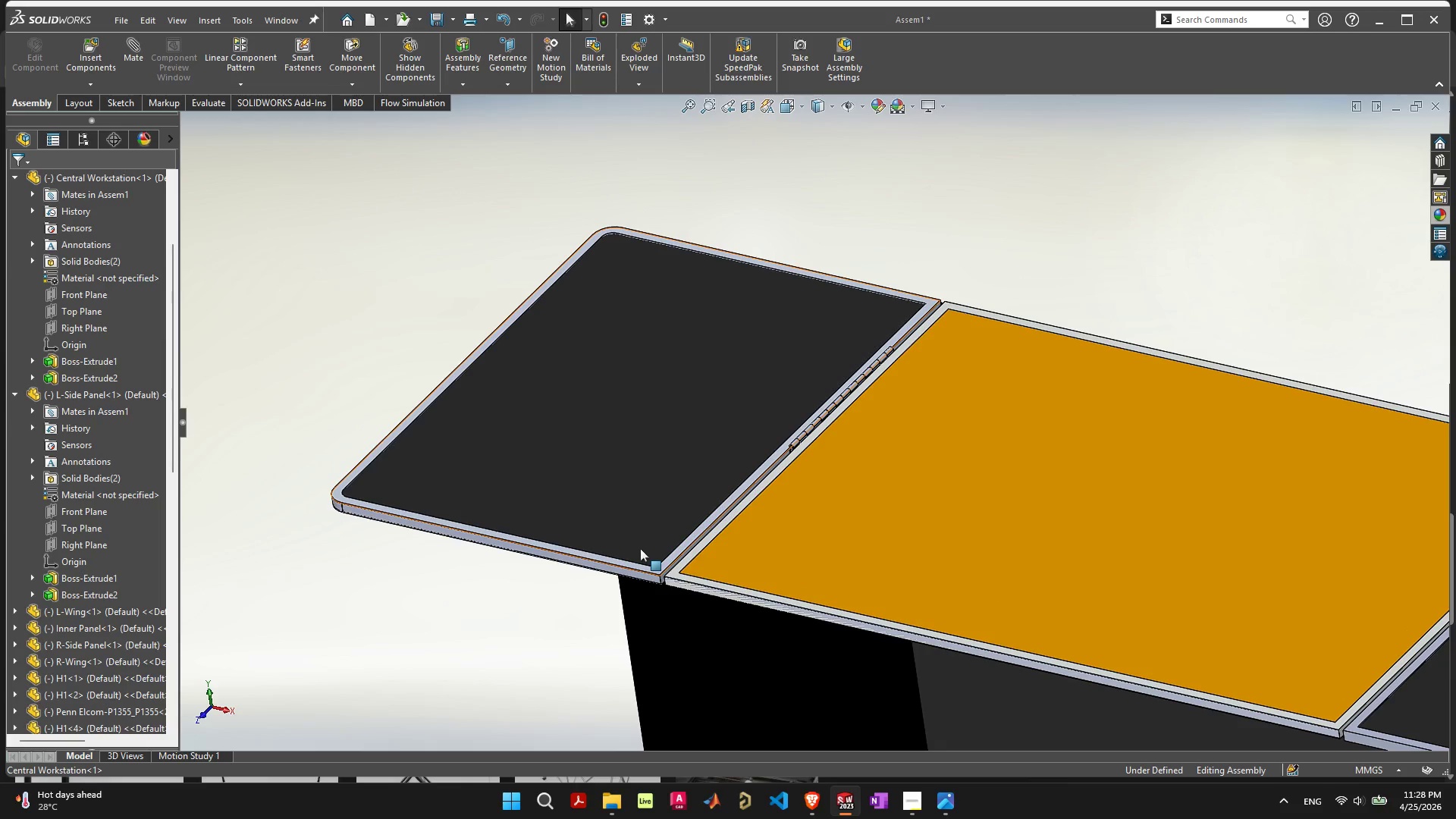 
left_click([686, 552])
 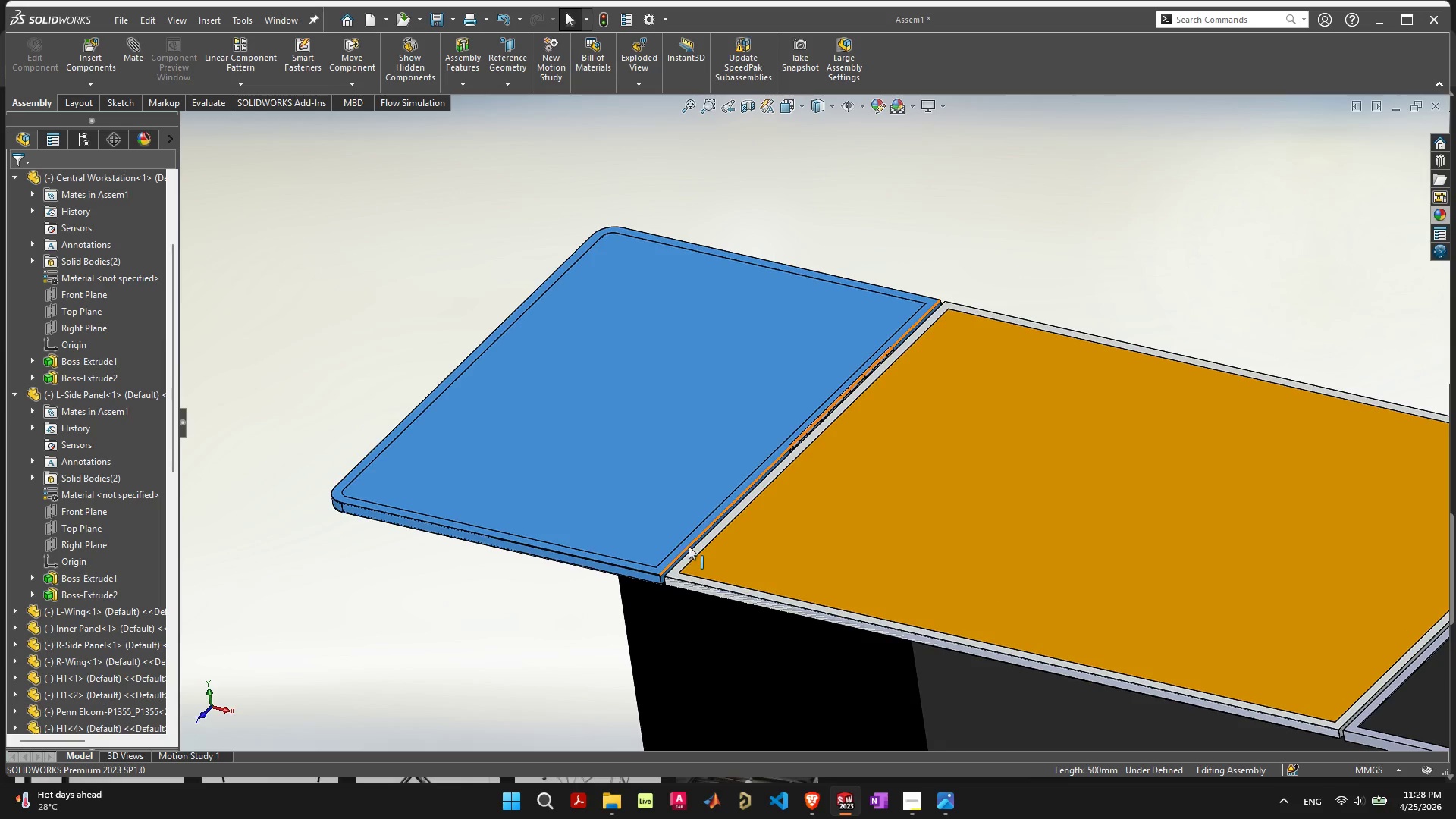 
scroll: coordinate [689, 544], scroll_direction: up, amount: 5.0
 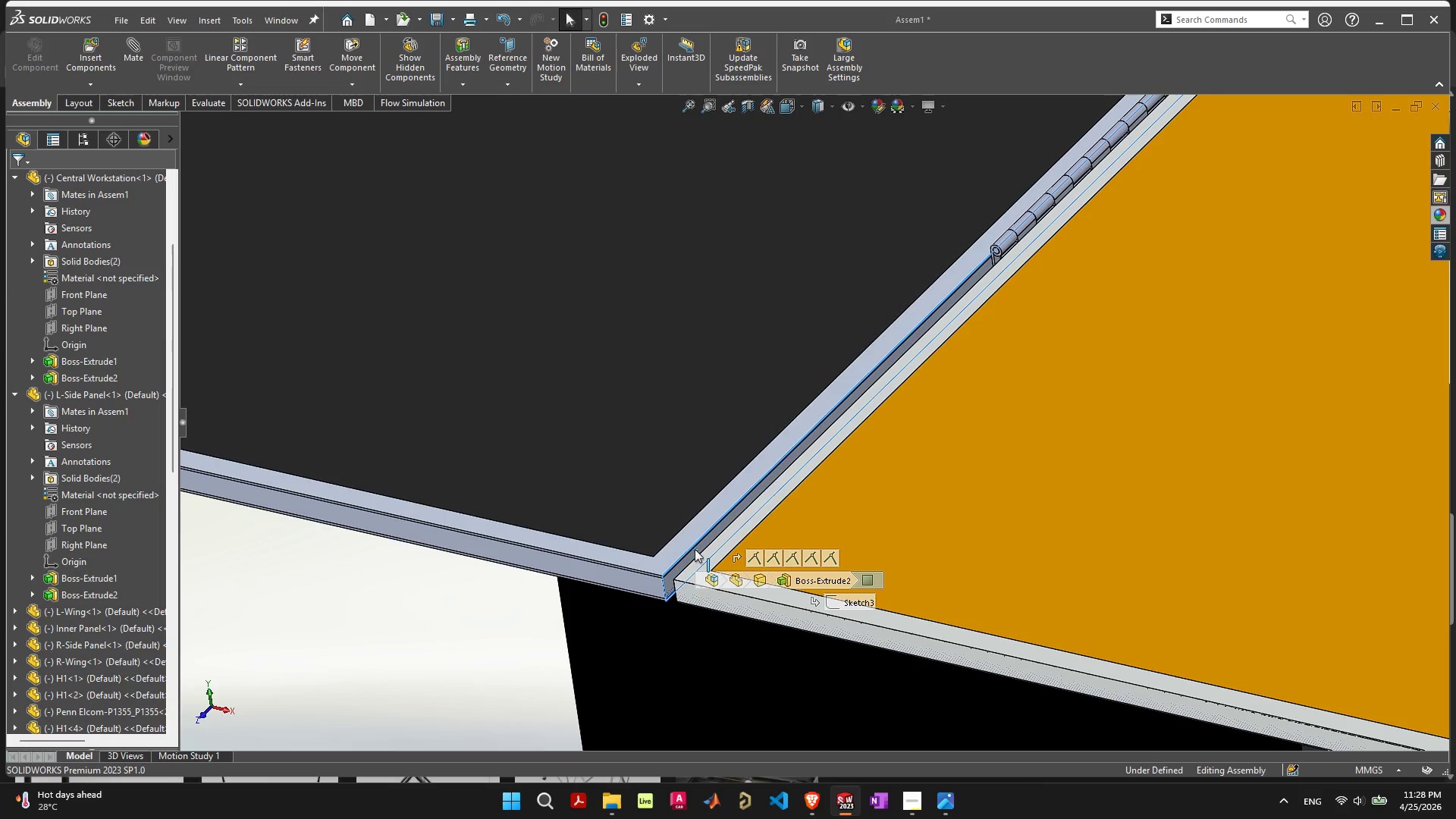 
double_click([696, 549])
 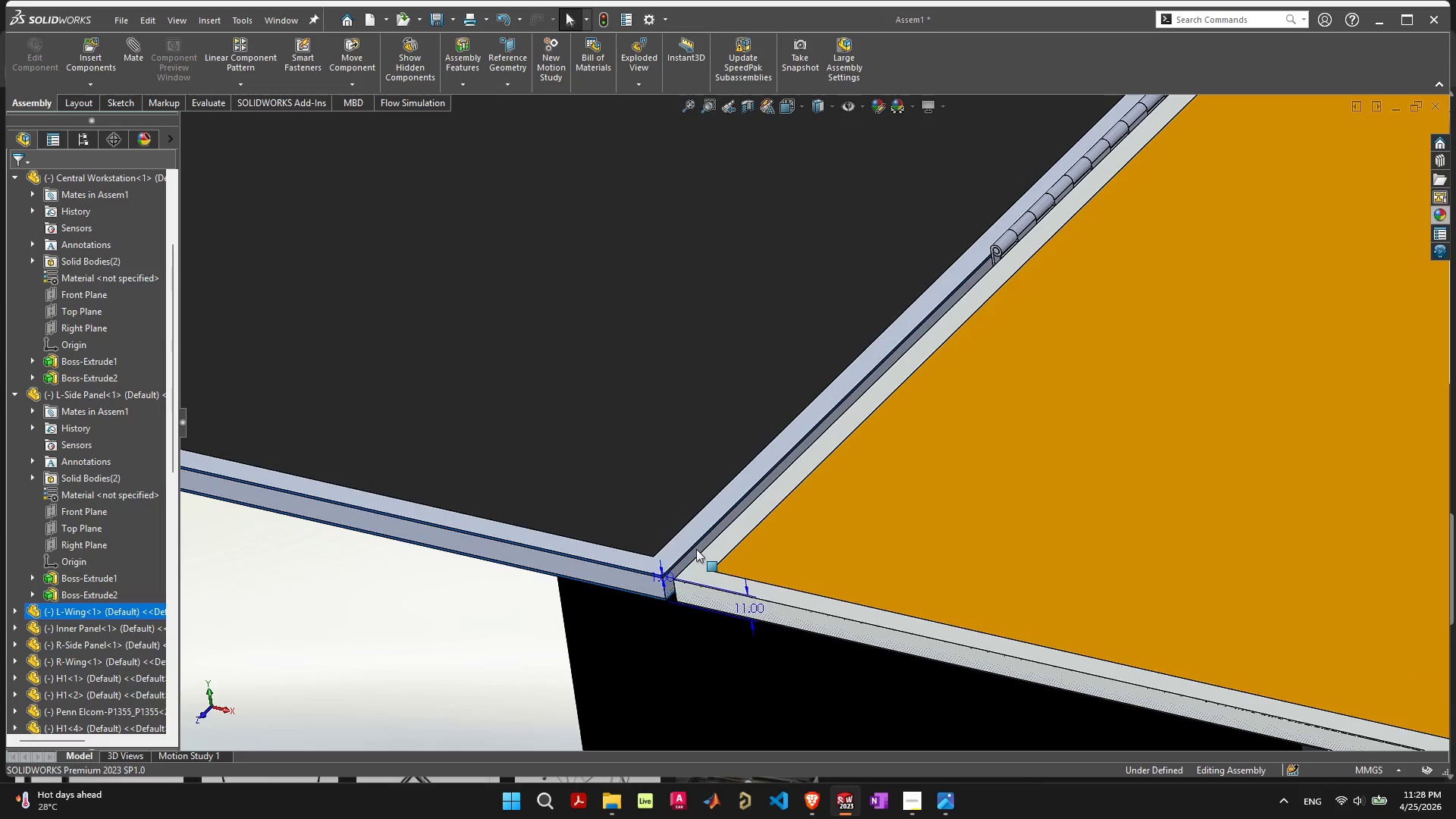 
double_click([696, 549])
 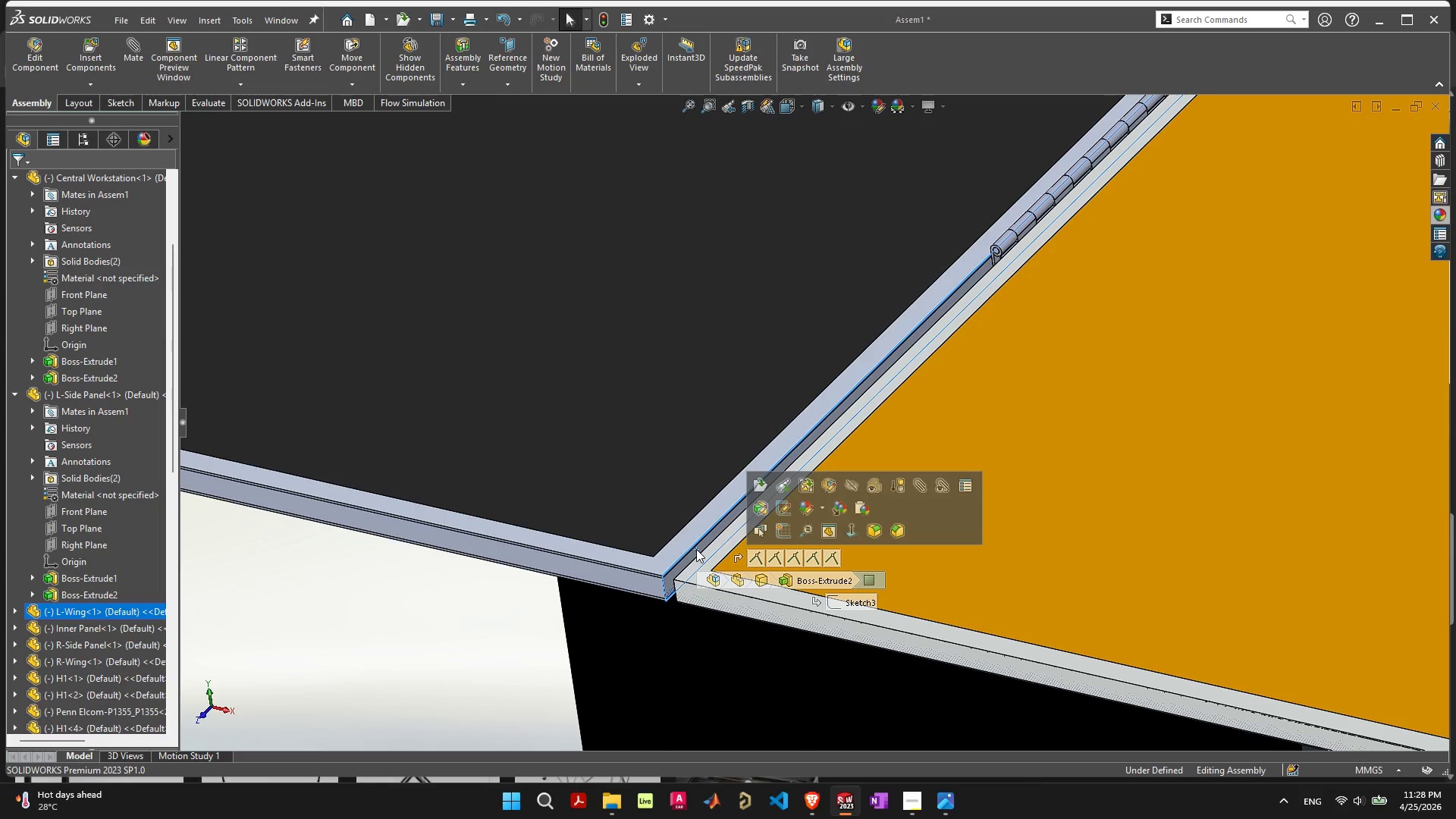 
double_click([696, 549])
 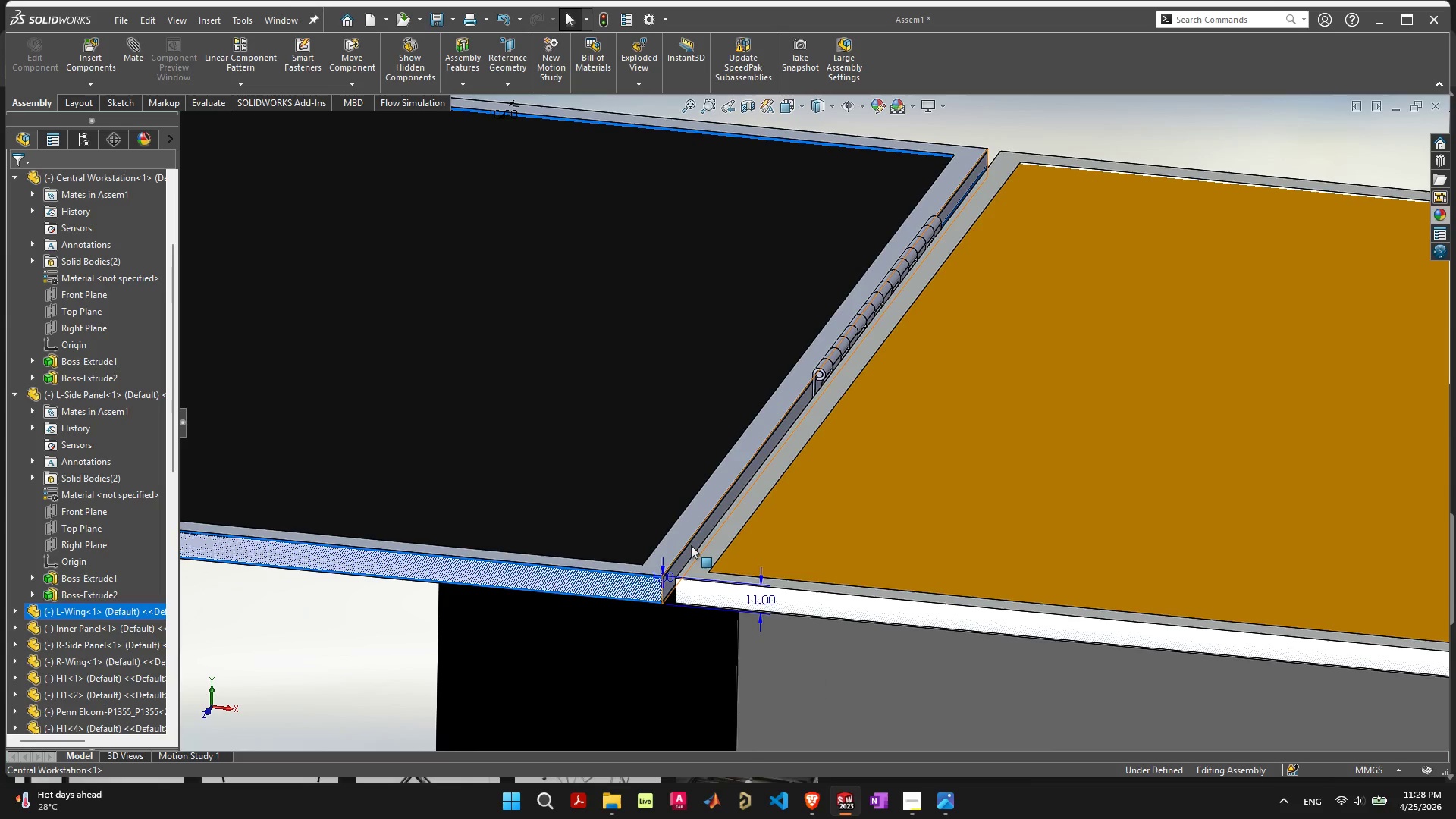 
scroll: coordinate [595, 496], scroll_direction: down, amount: 6.0
 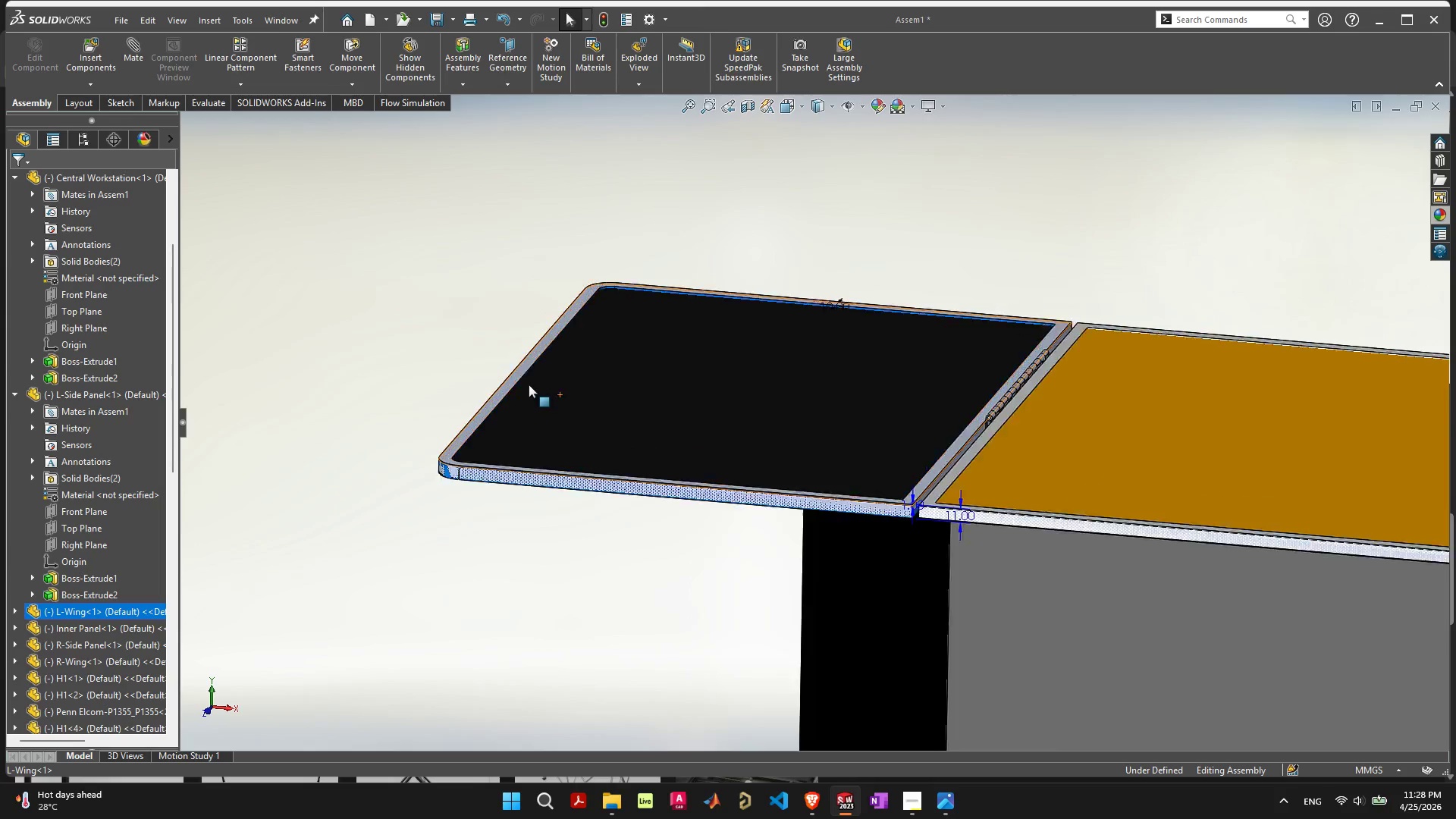 
scroll: coordinate [529, 381], scroll_direction: up, amount: 5.0
 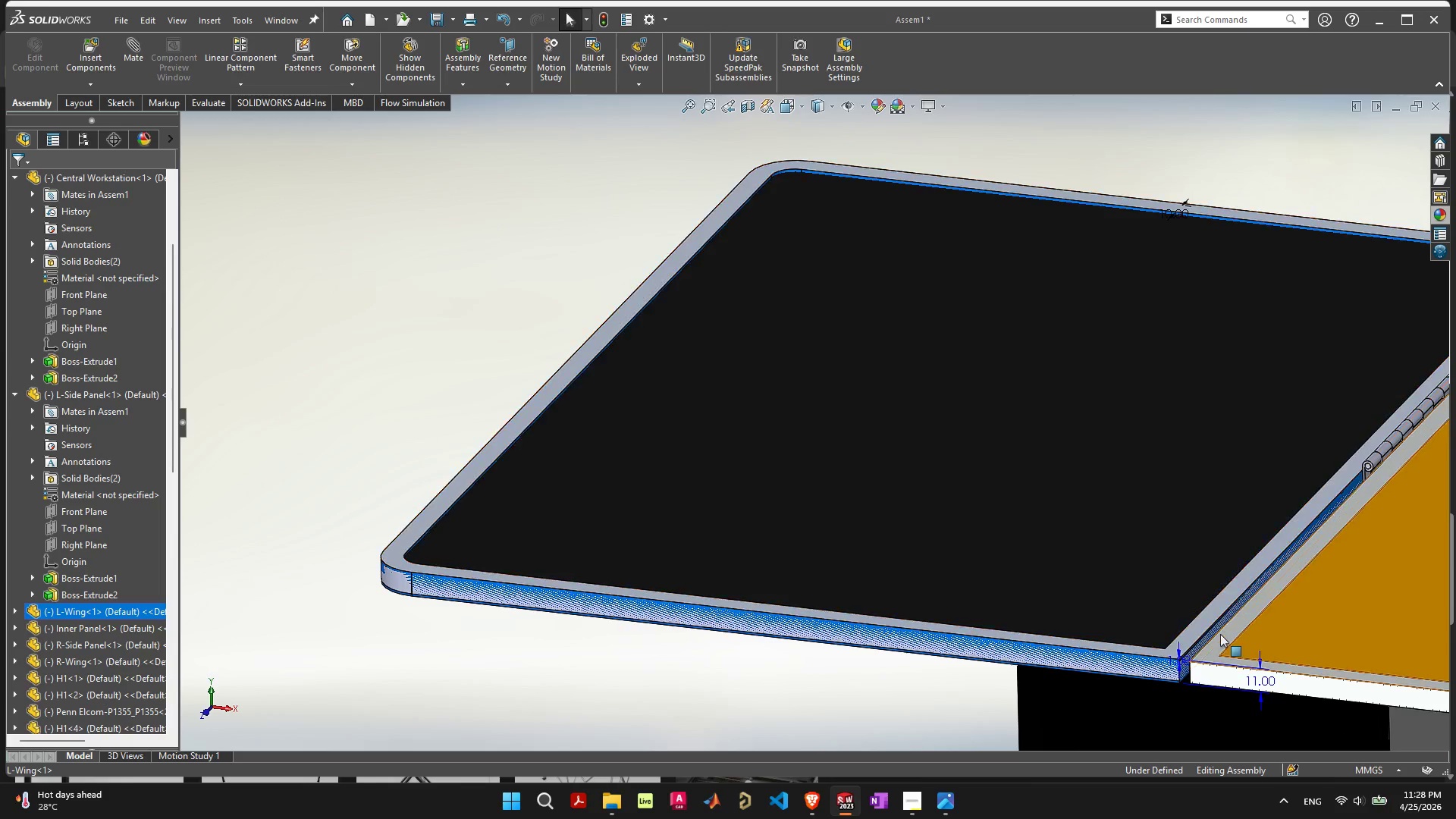 
wait(5.19)
 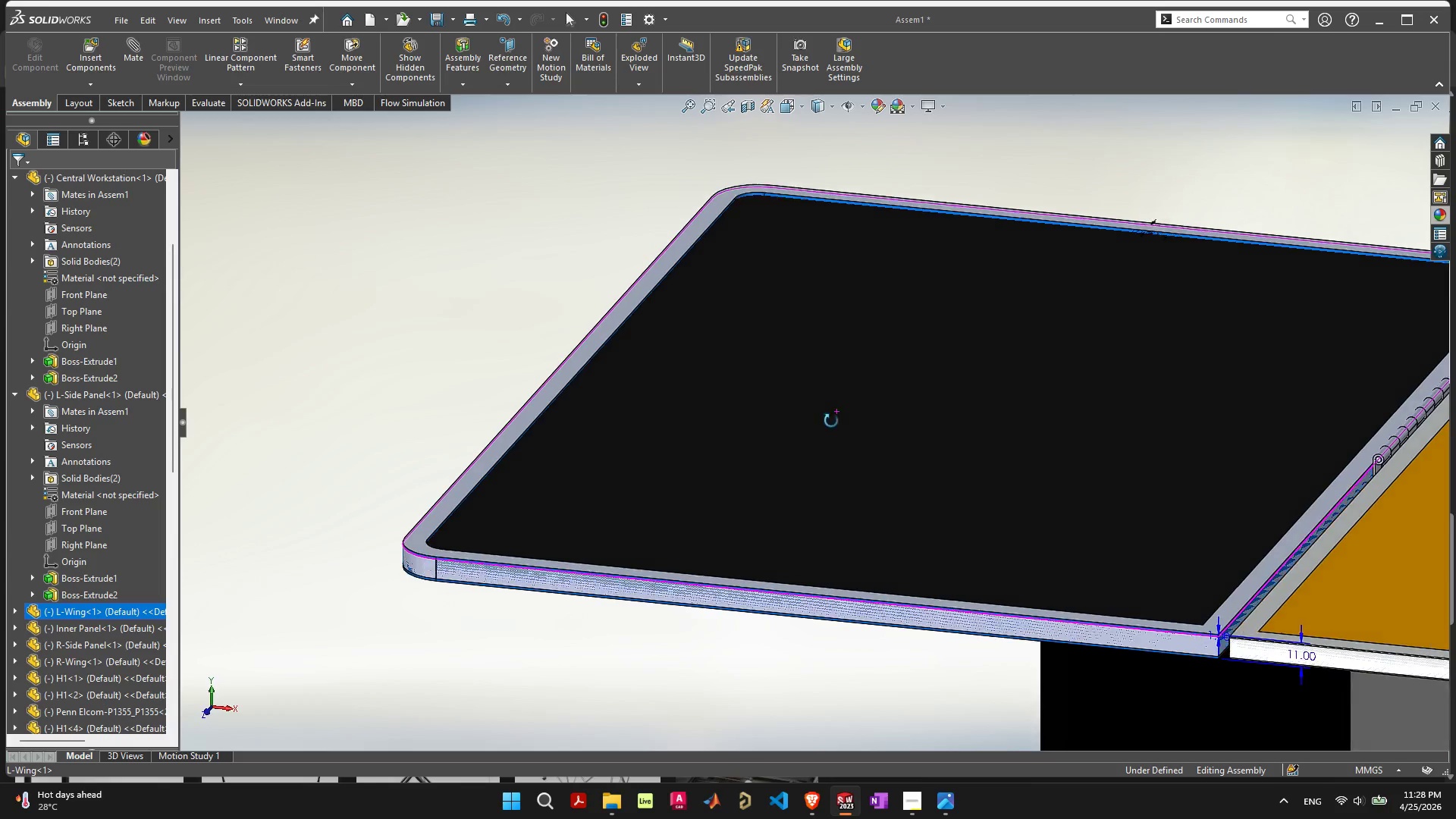 
scroll: coordinate [1266, 594], scroll_direction: down, amount: 4.0
 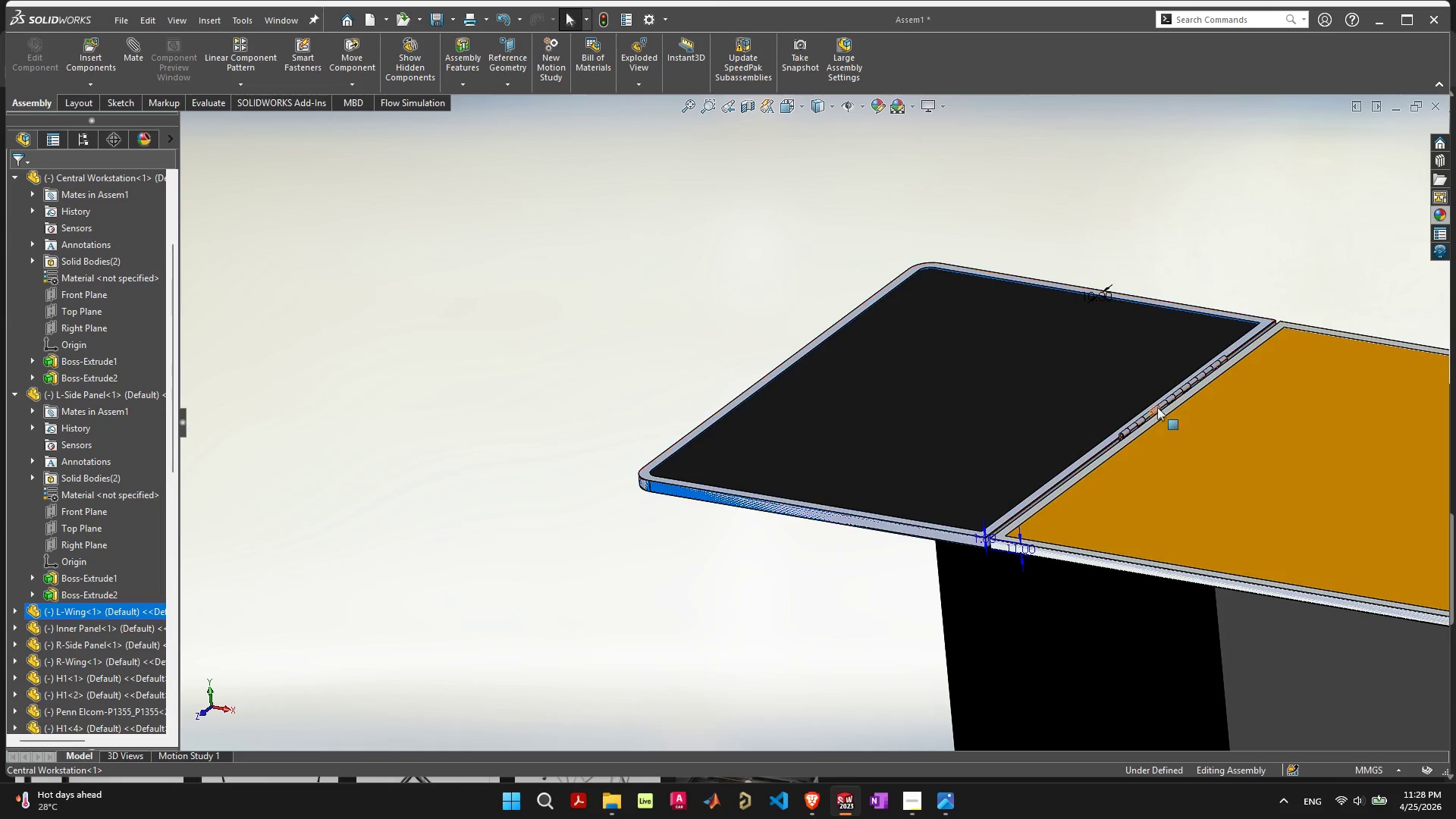 
scroll: coordinate [1172, 410], scroll_direction: up, amount: 6.0
 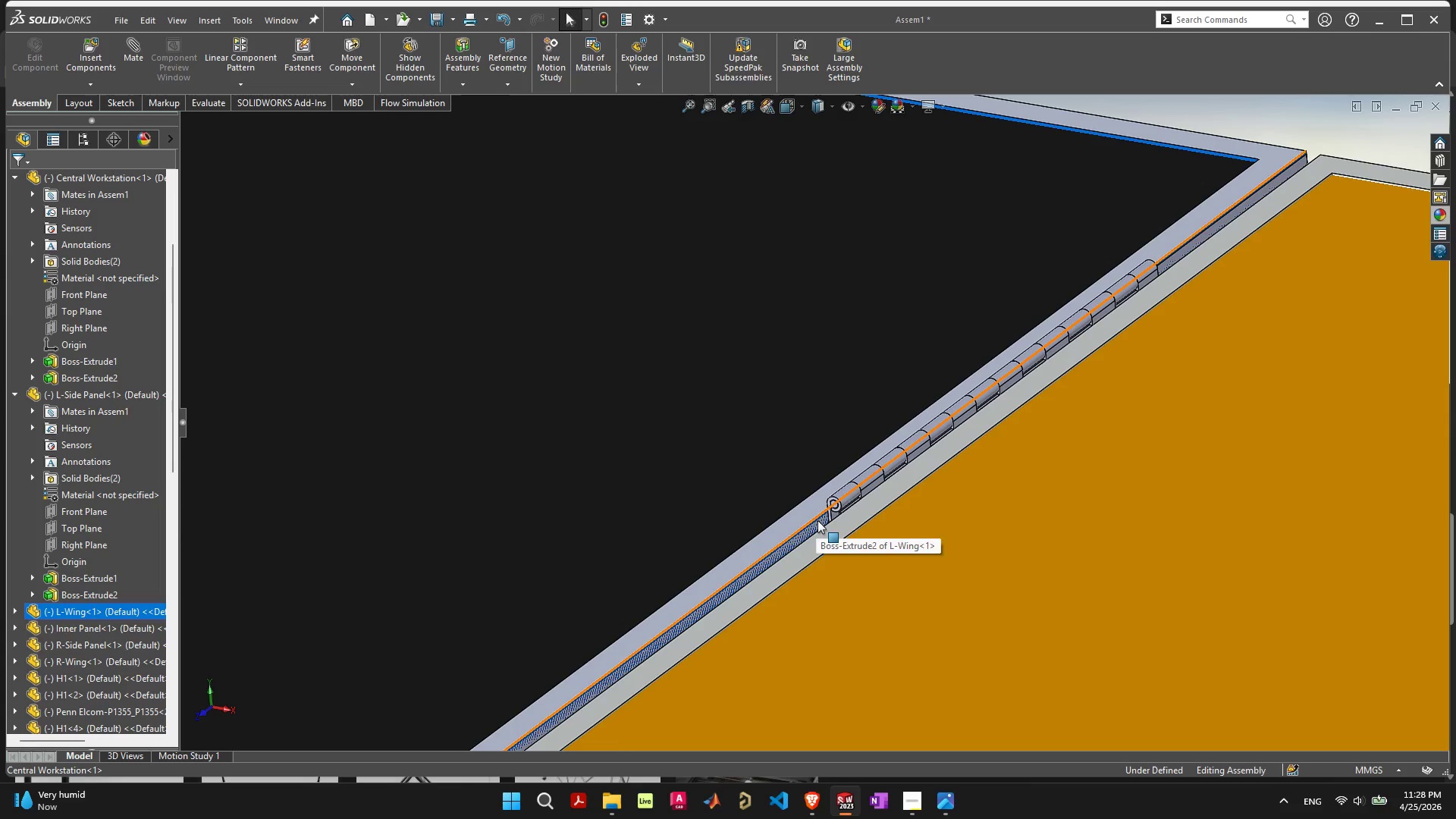 
scroll: coordinate [1146, 248], scroll_direction: down, amount: 4.0
 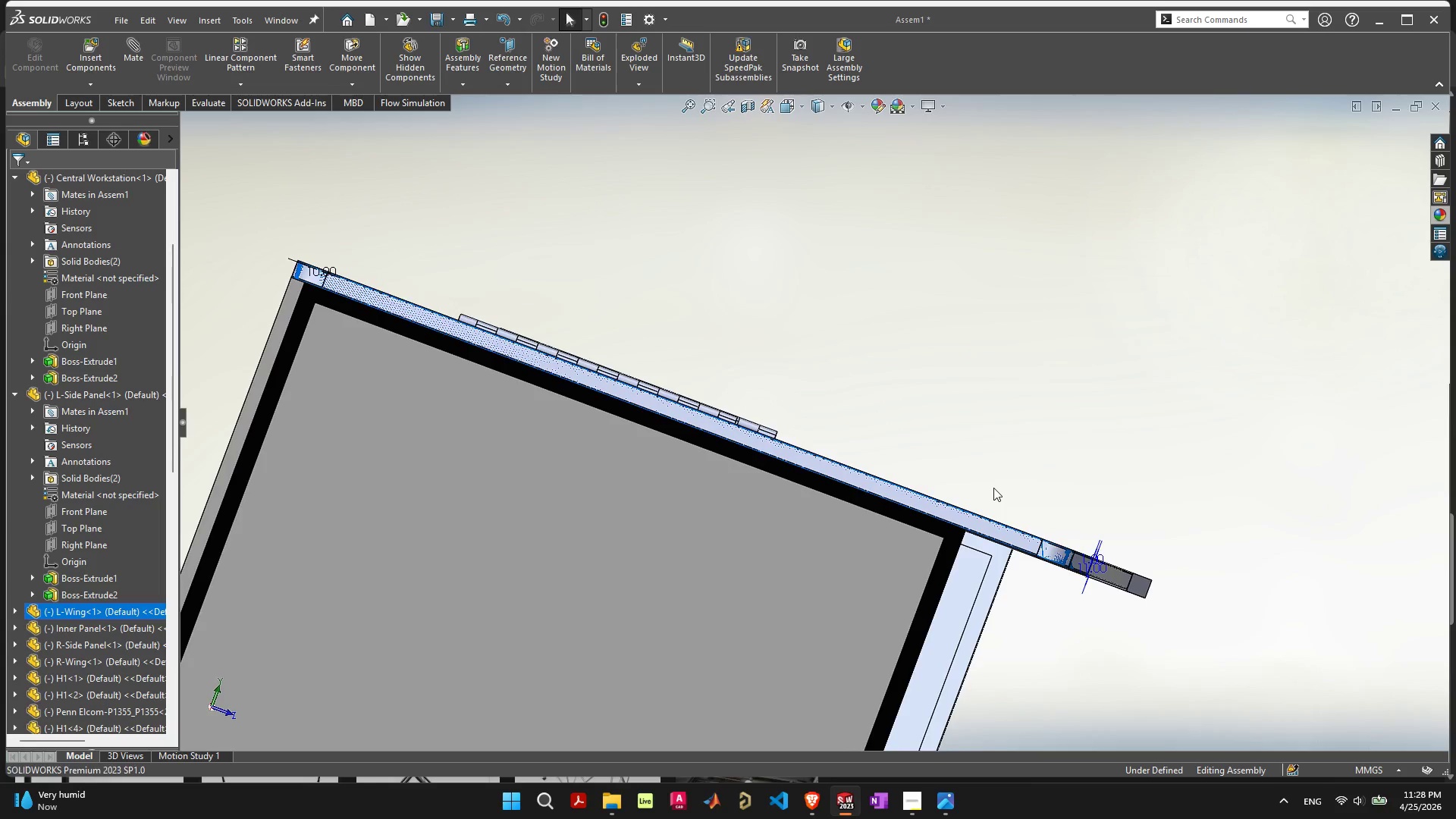 
wait(5.09)
 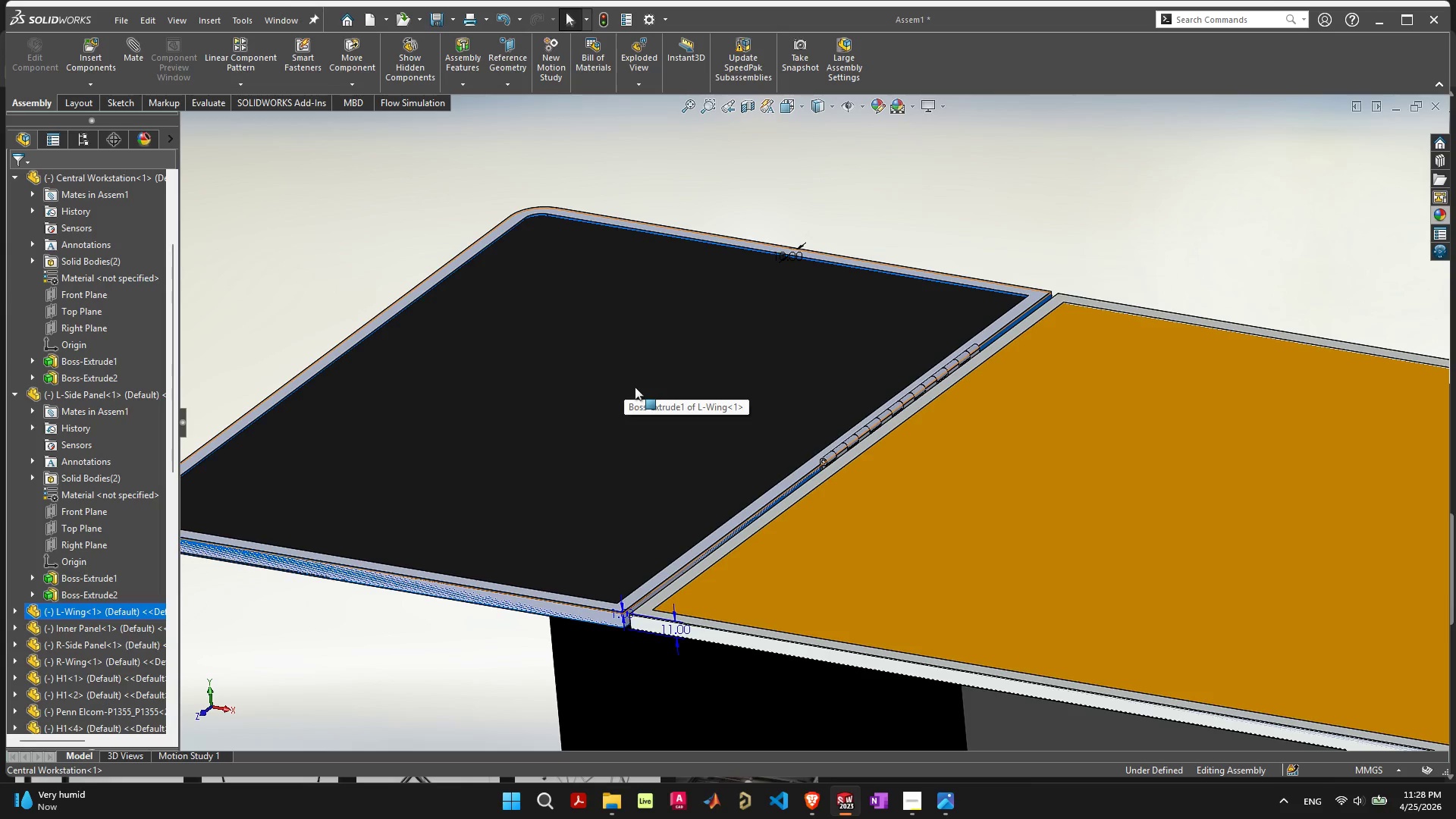 
scroll: coordinate [1054, 513], scroll_direction: up, amount: 1.0
 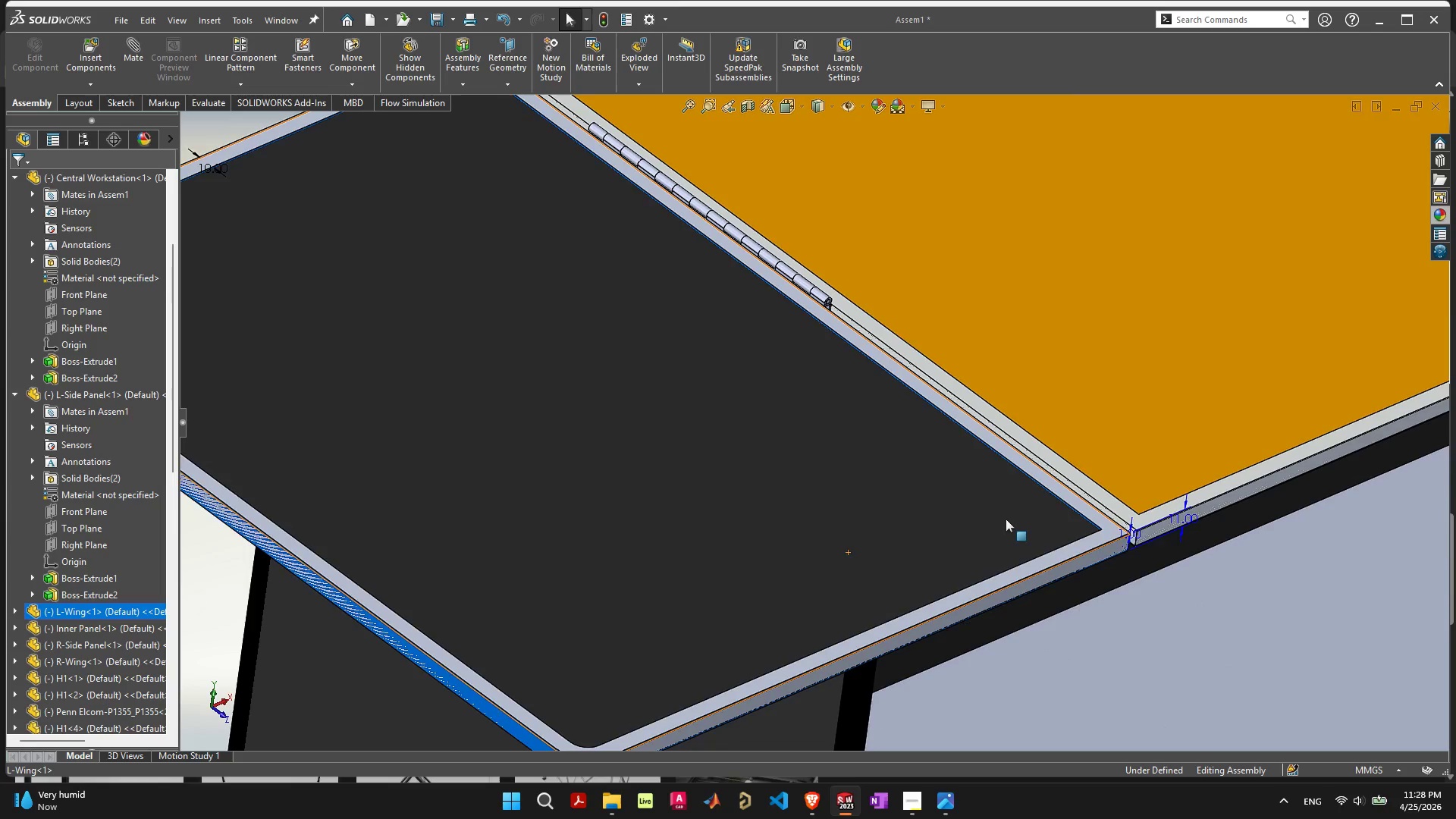 
double_click([1006, 518])
 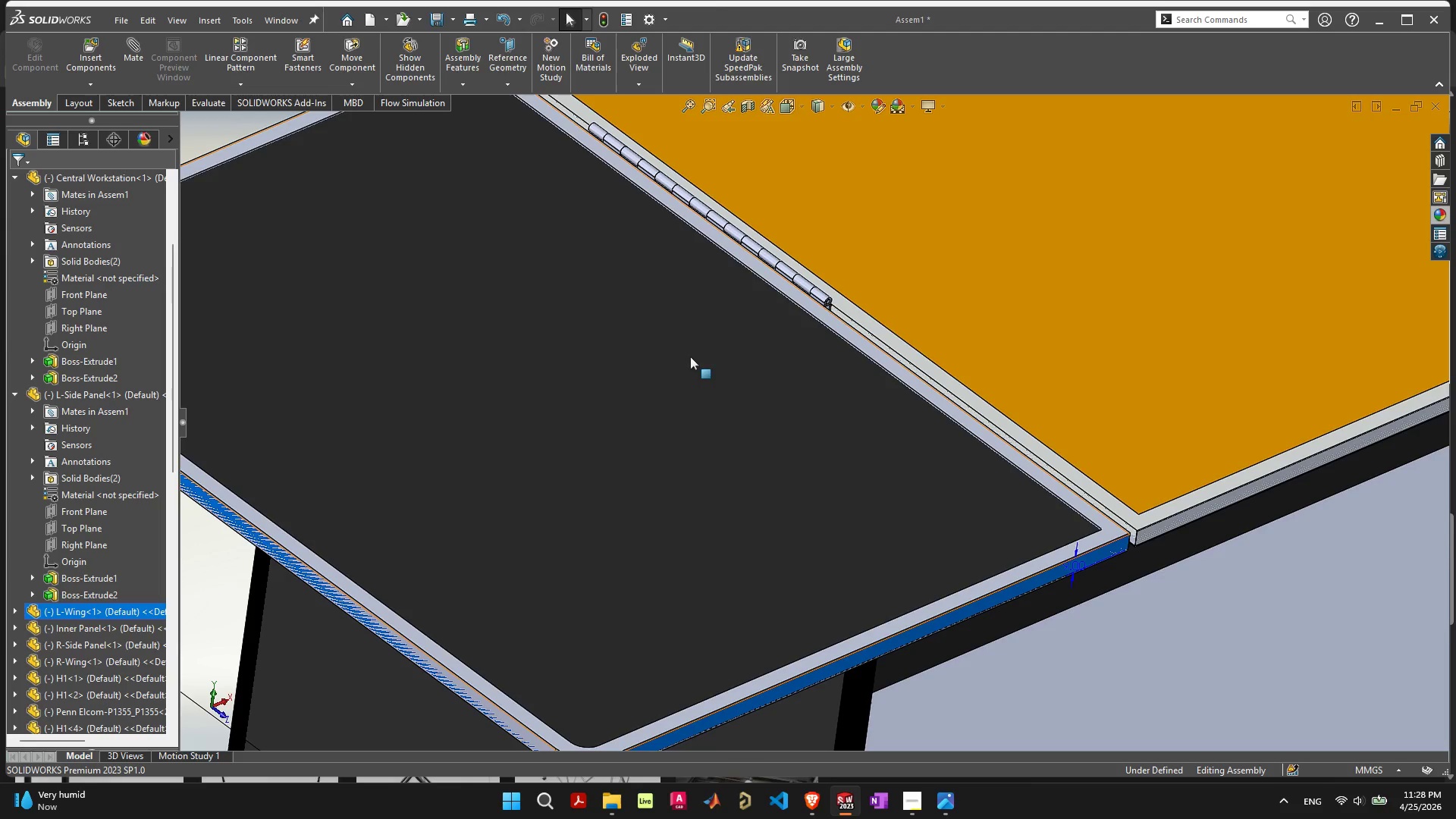 
scroll: coordinate [656, 332], scroll_direction: down, amount: 5.0
 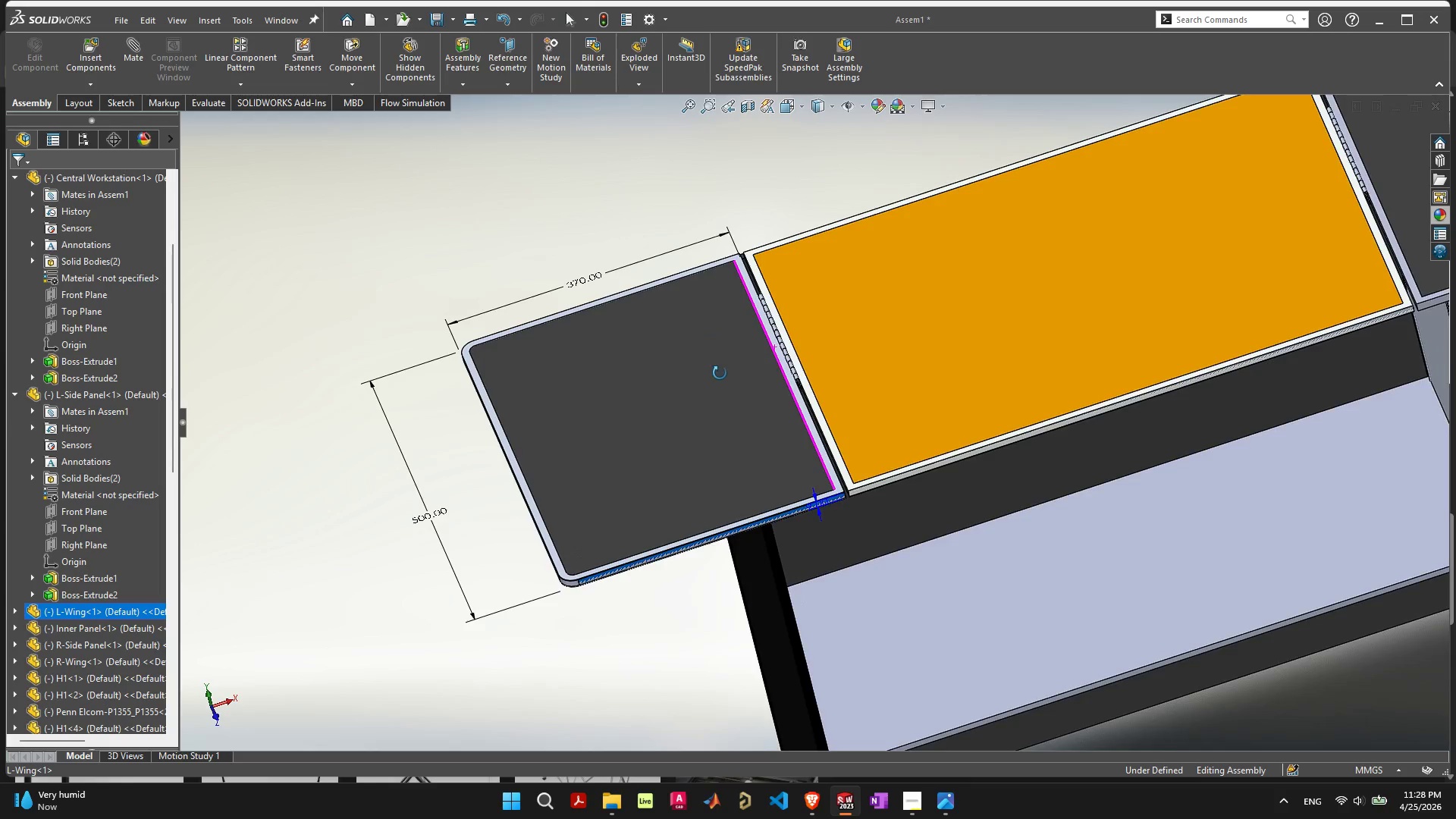 
scroll: coordinate [765, 351], scroll_direction: up, amount: 5.0
 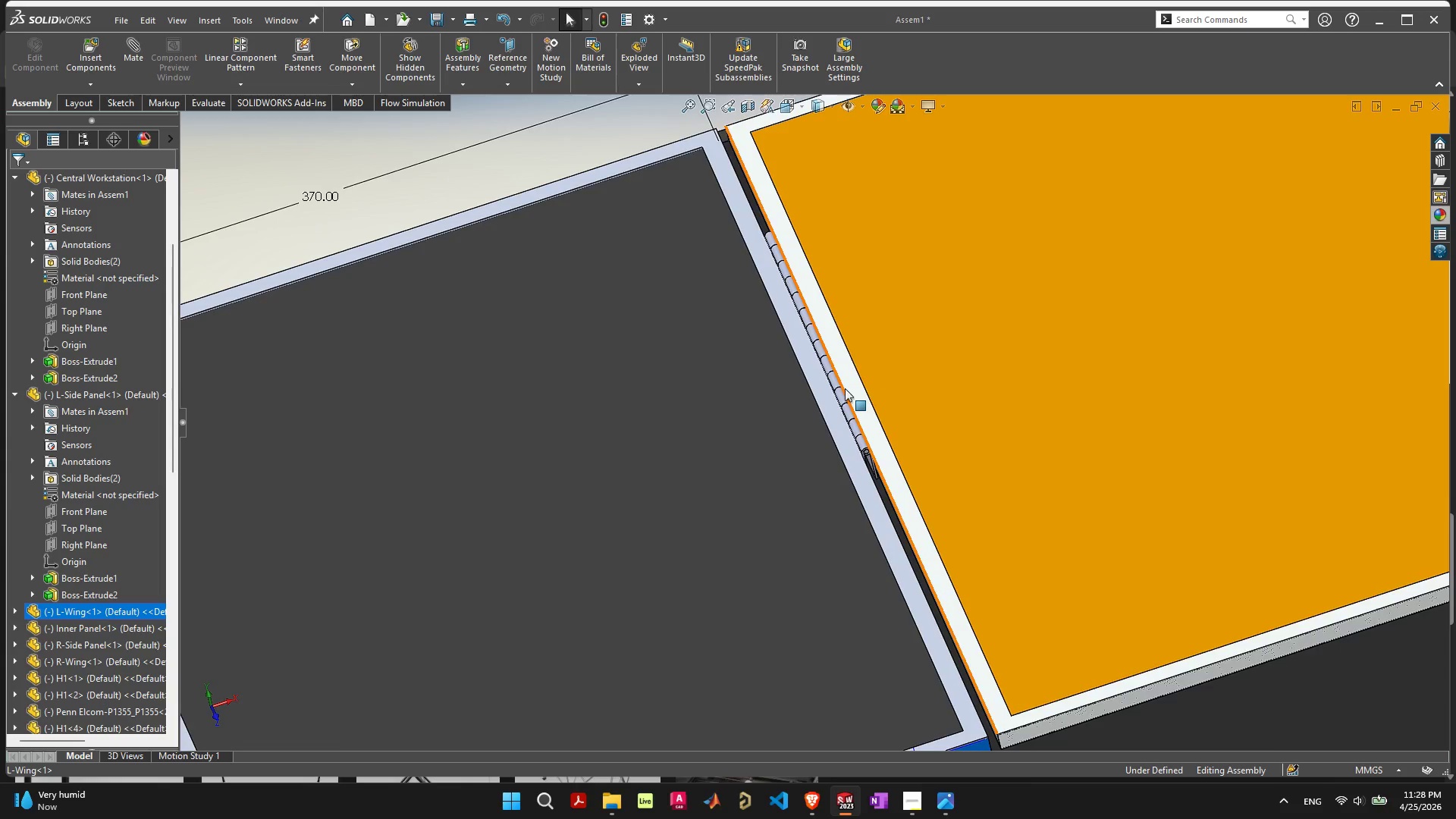 
scroll: coordinate [840, 401], scroll_direction: down, amount: 2.0
 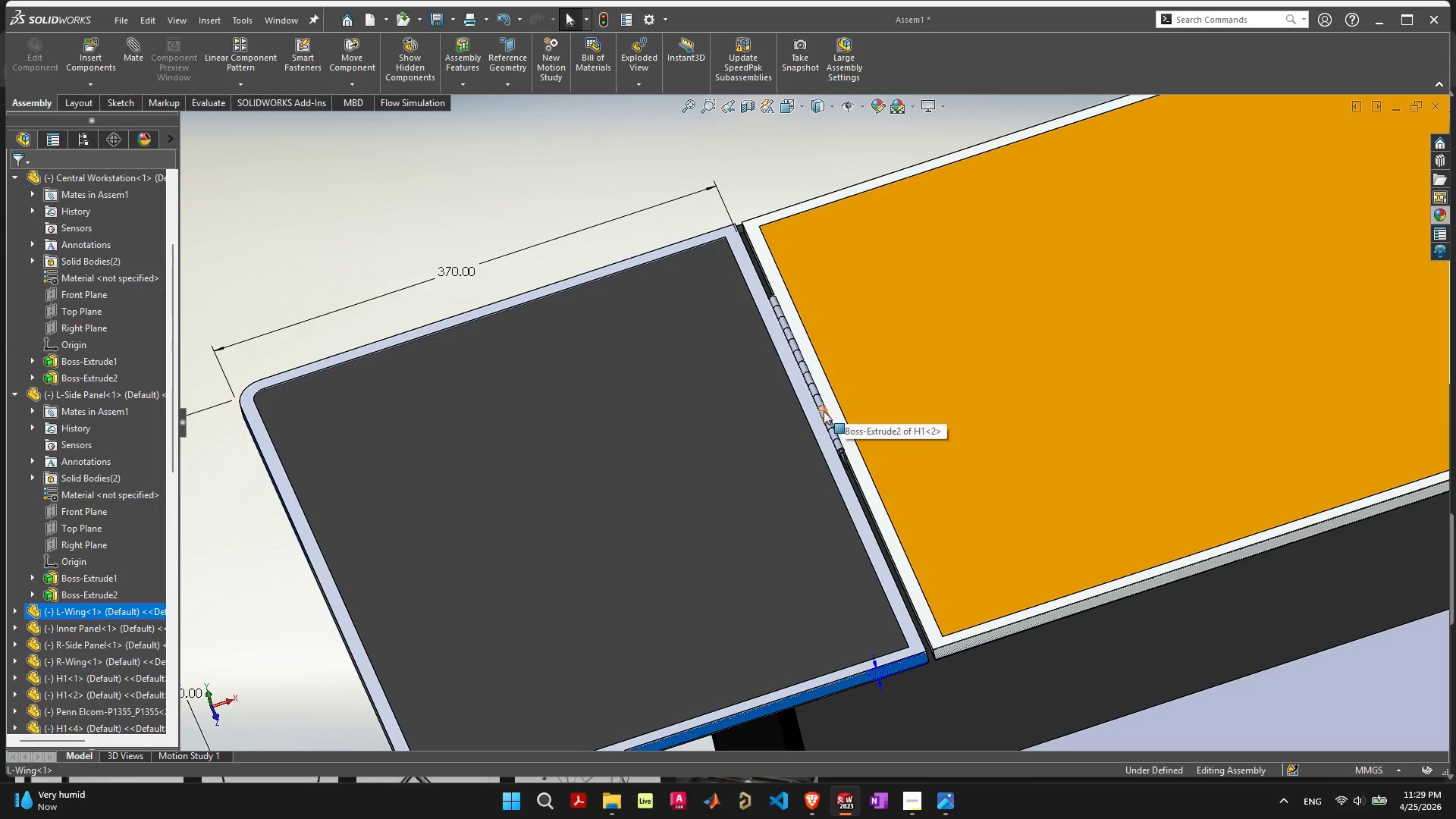 
left_click_drag(start_coordinate=[824, 411], to_coordinate=[880, 545])
 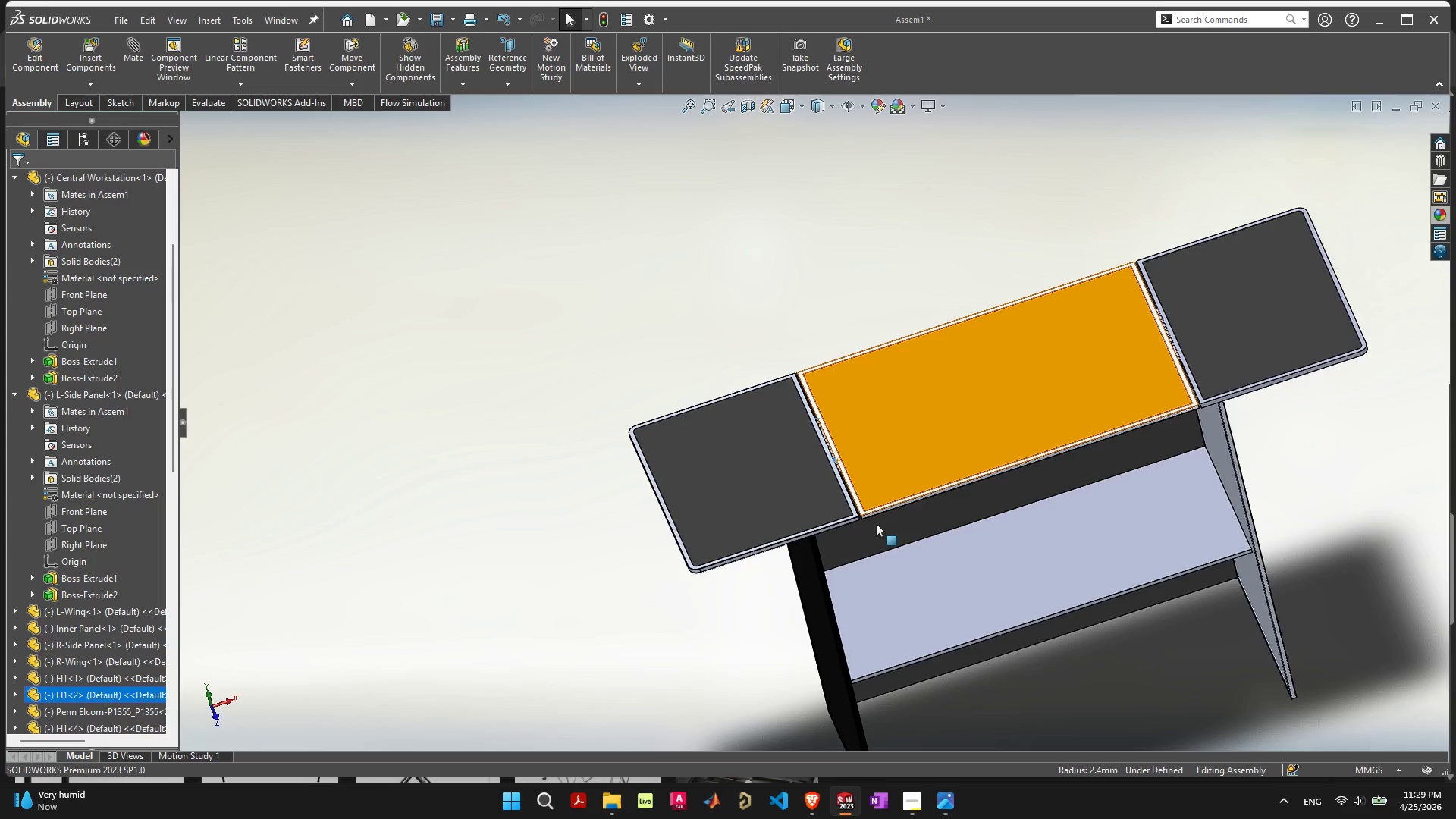 
scroll: coordinate [901, 489], scroll_direction: down, amount: 11.0
 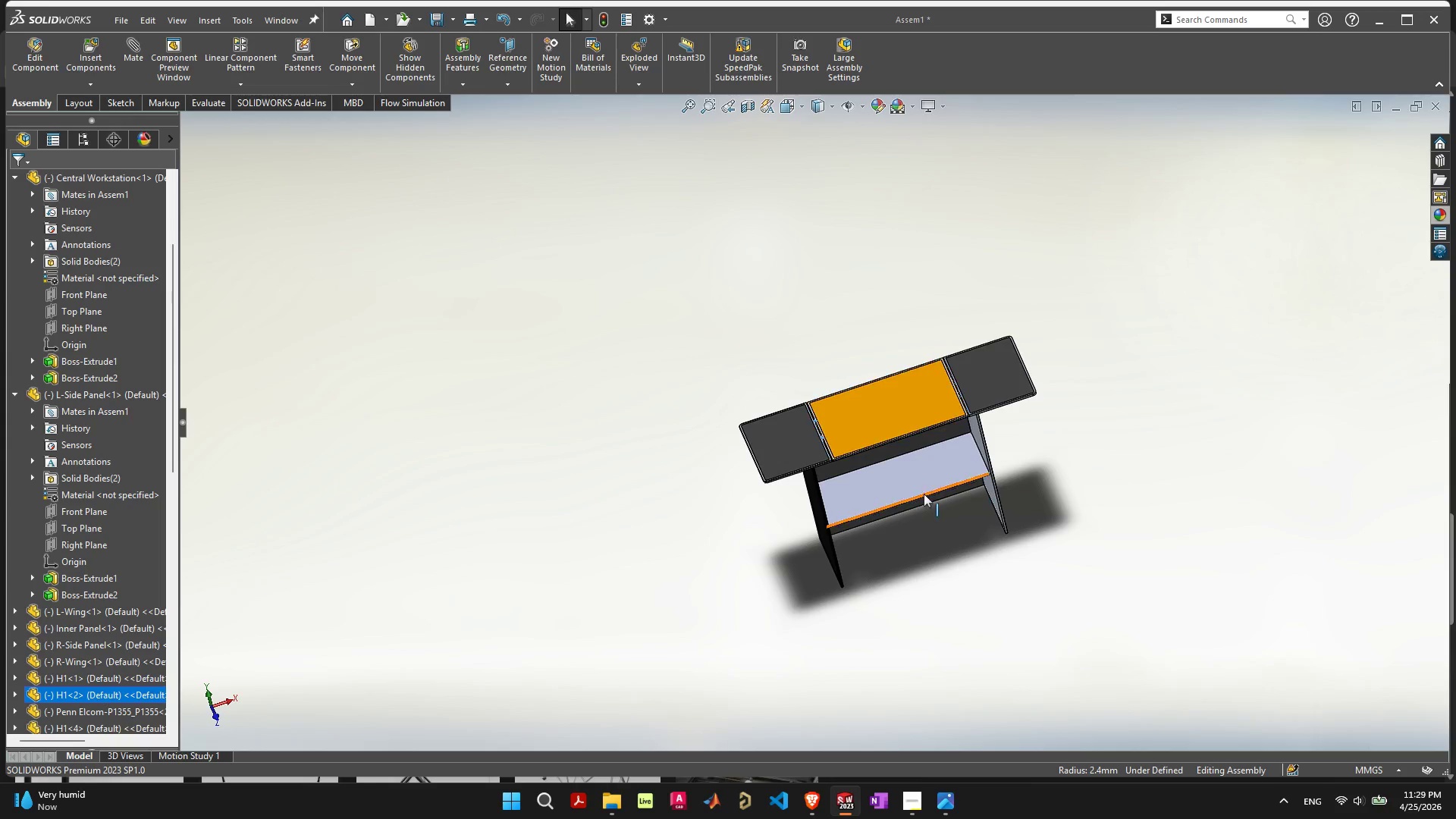 
scroll: coordinate [874, 387], scroll_direction: up, amount: 15.0
 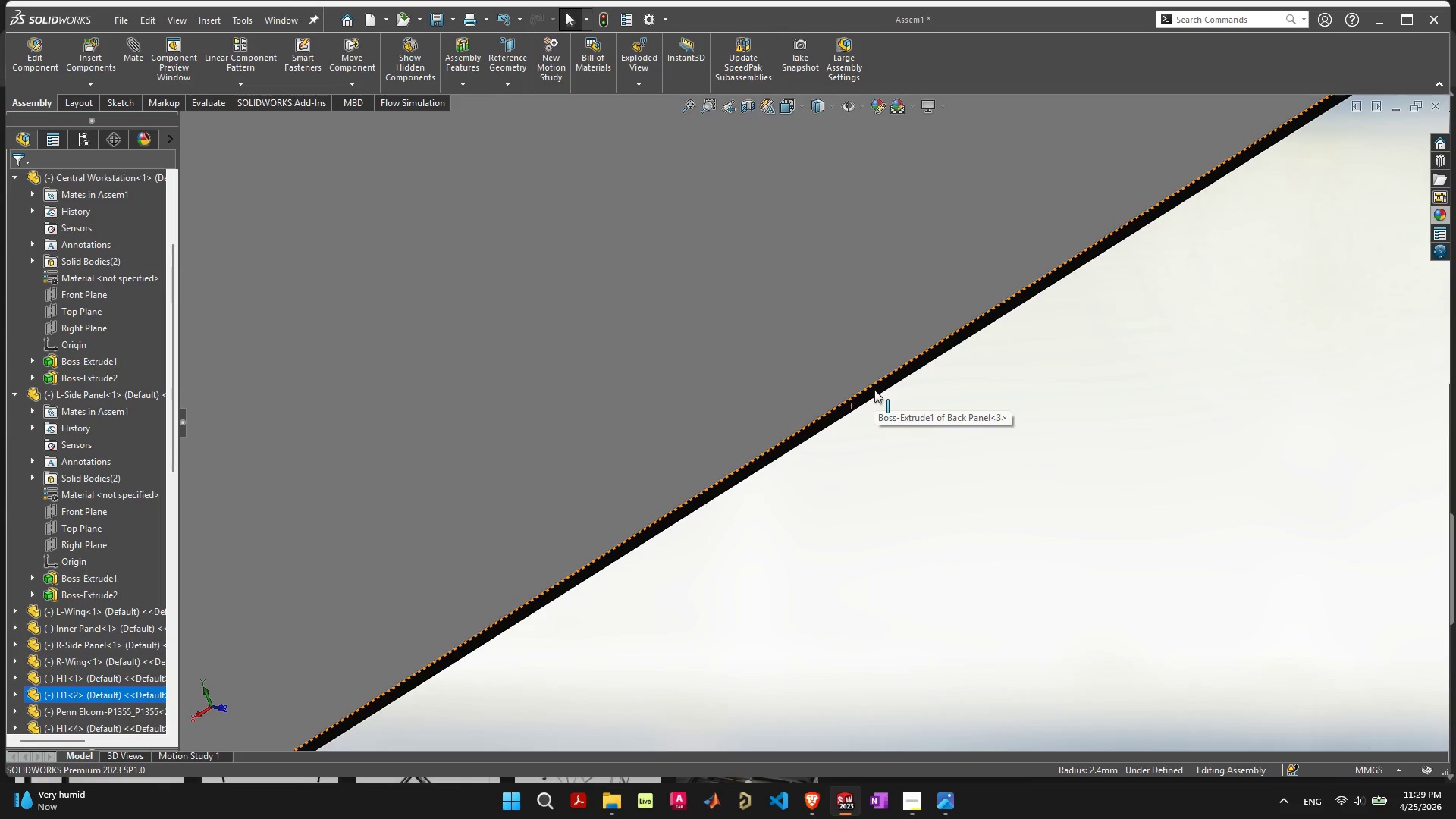 
left_click([874, 390])
 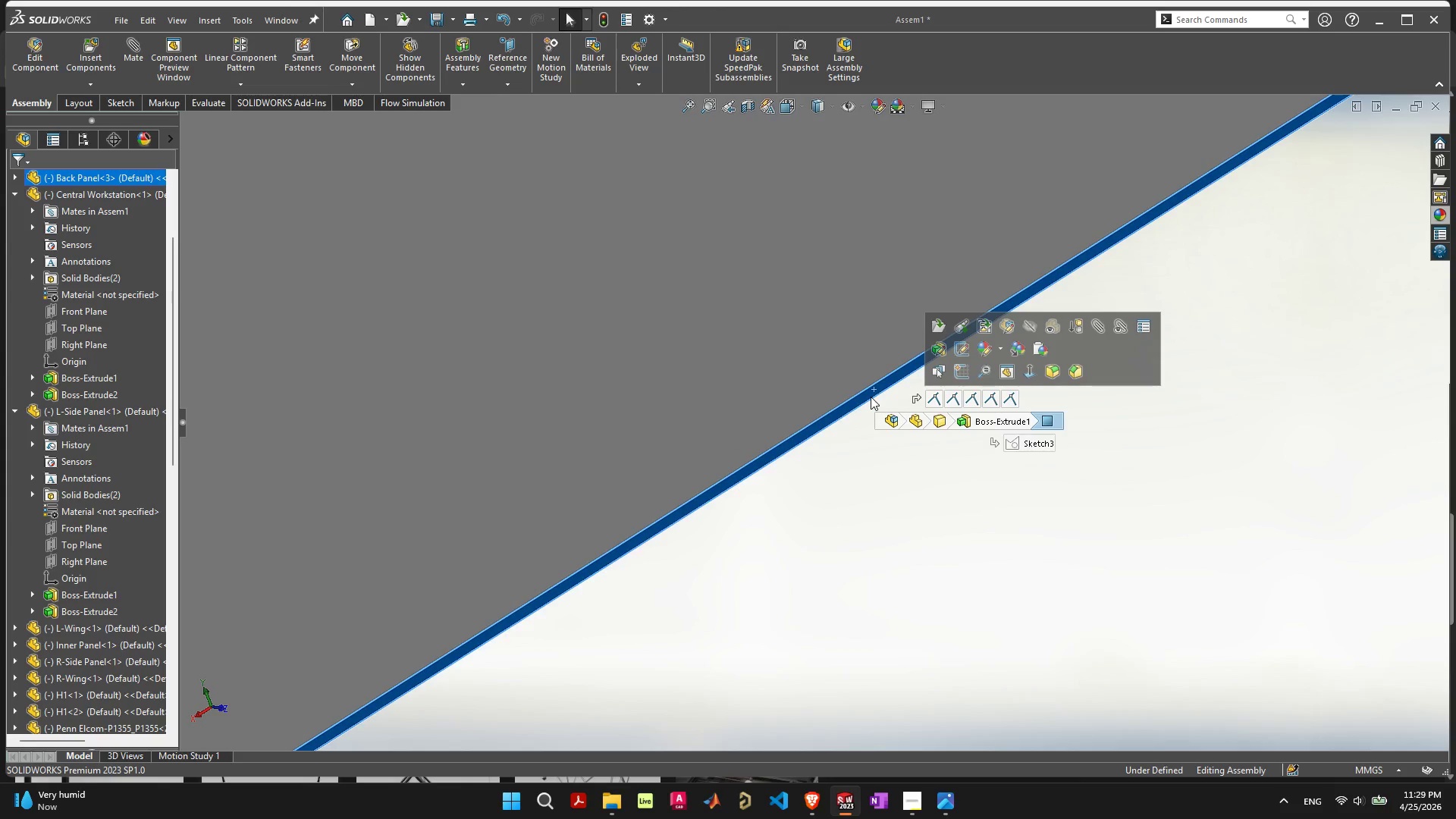 
right_click([867, 393])
 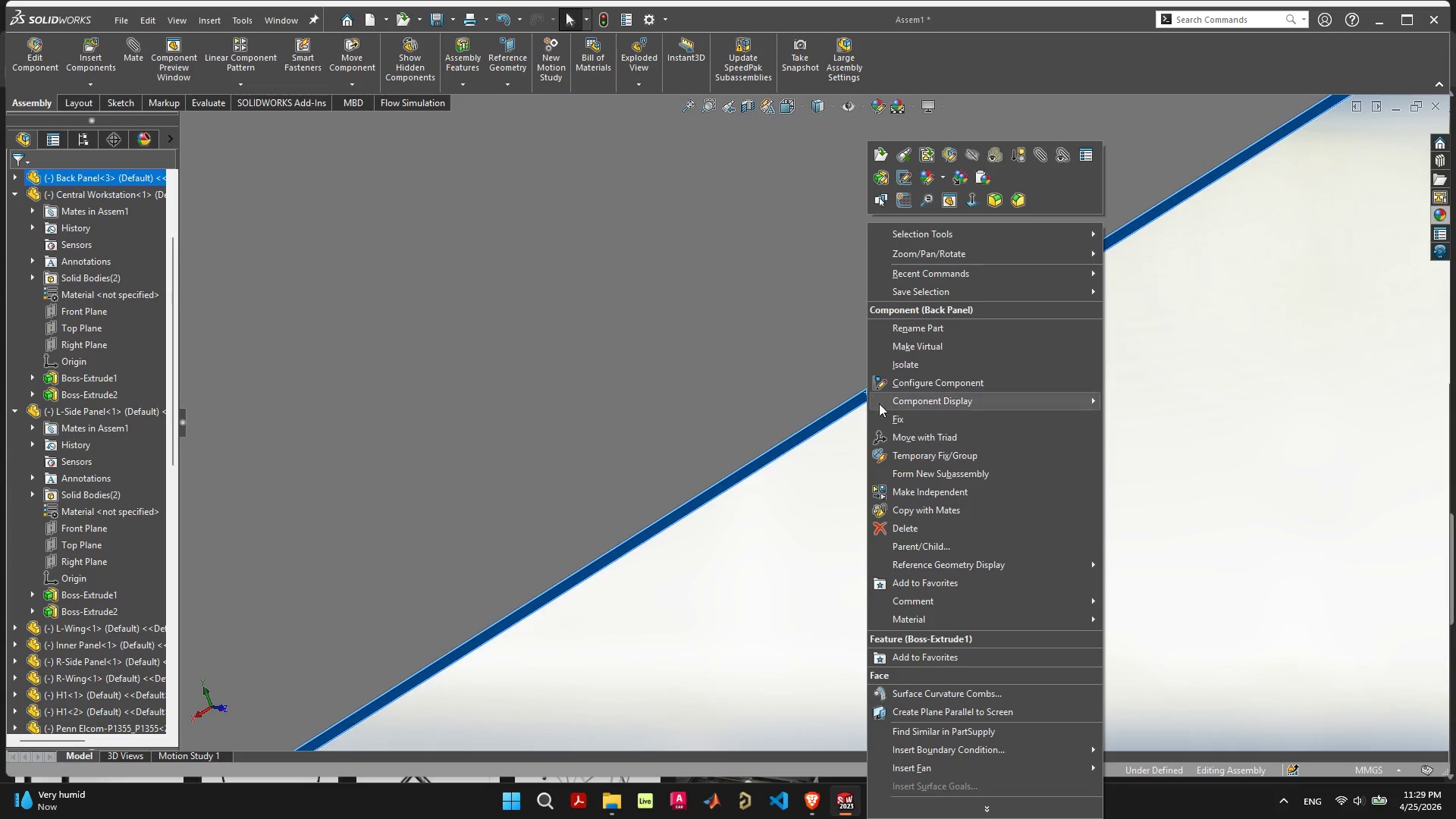 
left_click([897, 422])
 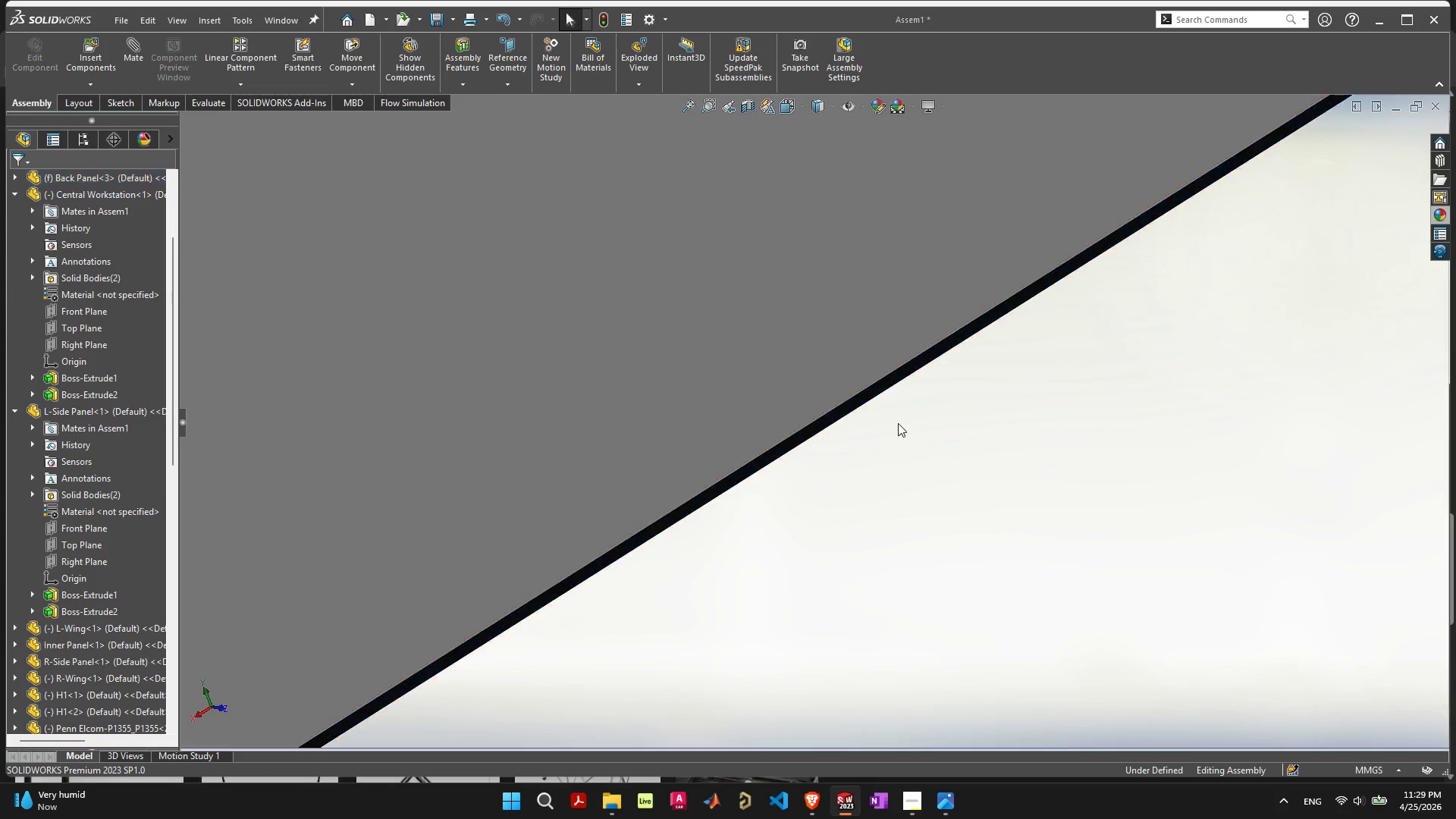 
scroll: coordinate [898, 419], scroll_direction: down, amount: 18.0
 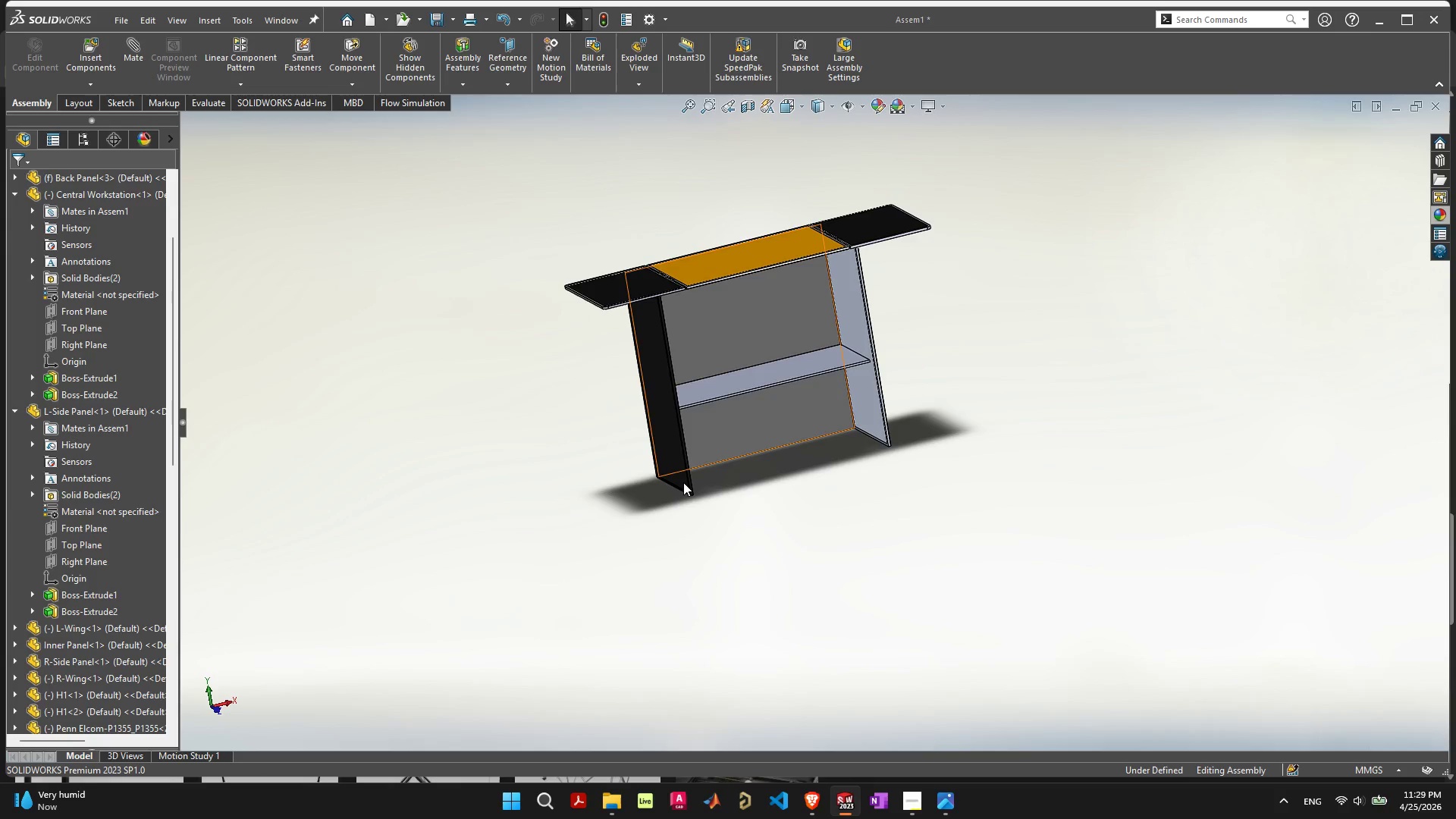 
scroll: coordinate [657, 394], scroll_direction: up, amount: 8.0
 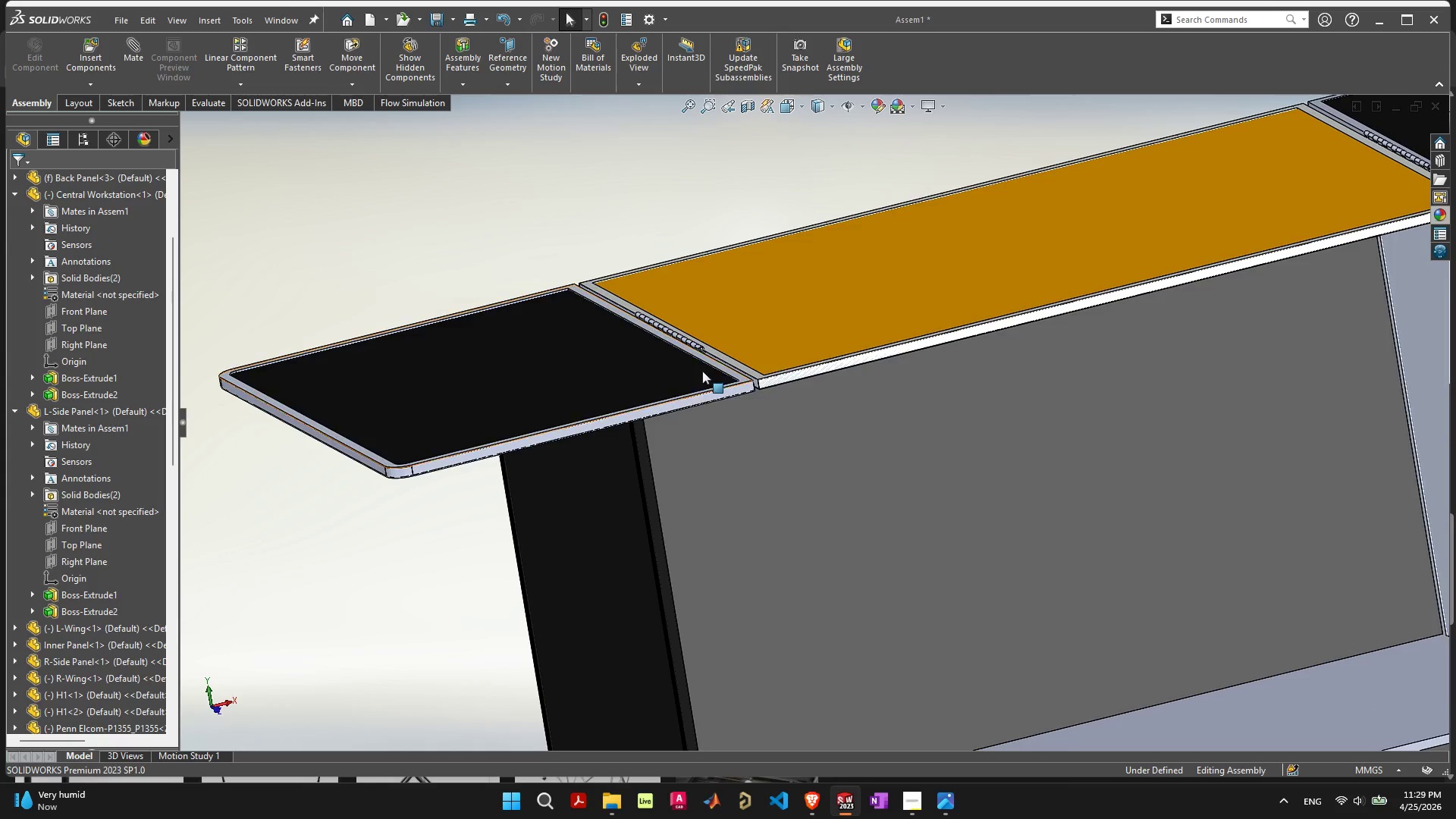 
left_click_drag(start_coordinate=[702, 371], to_coordinate=[654, 372])
 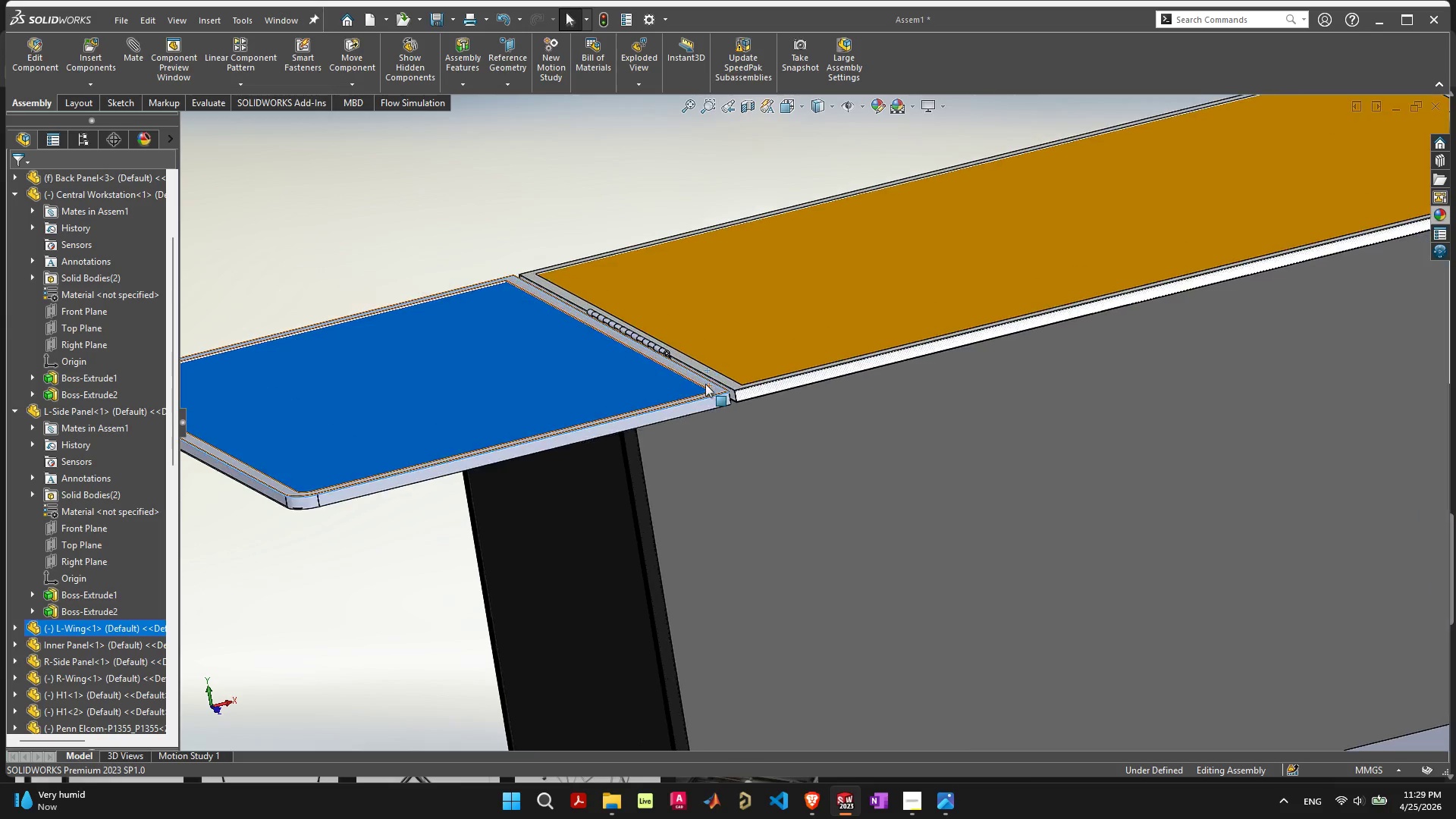 
scroll: coordinate [681, 341], scroll_direction: up, amount: 3.0
 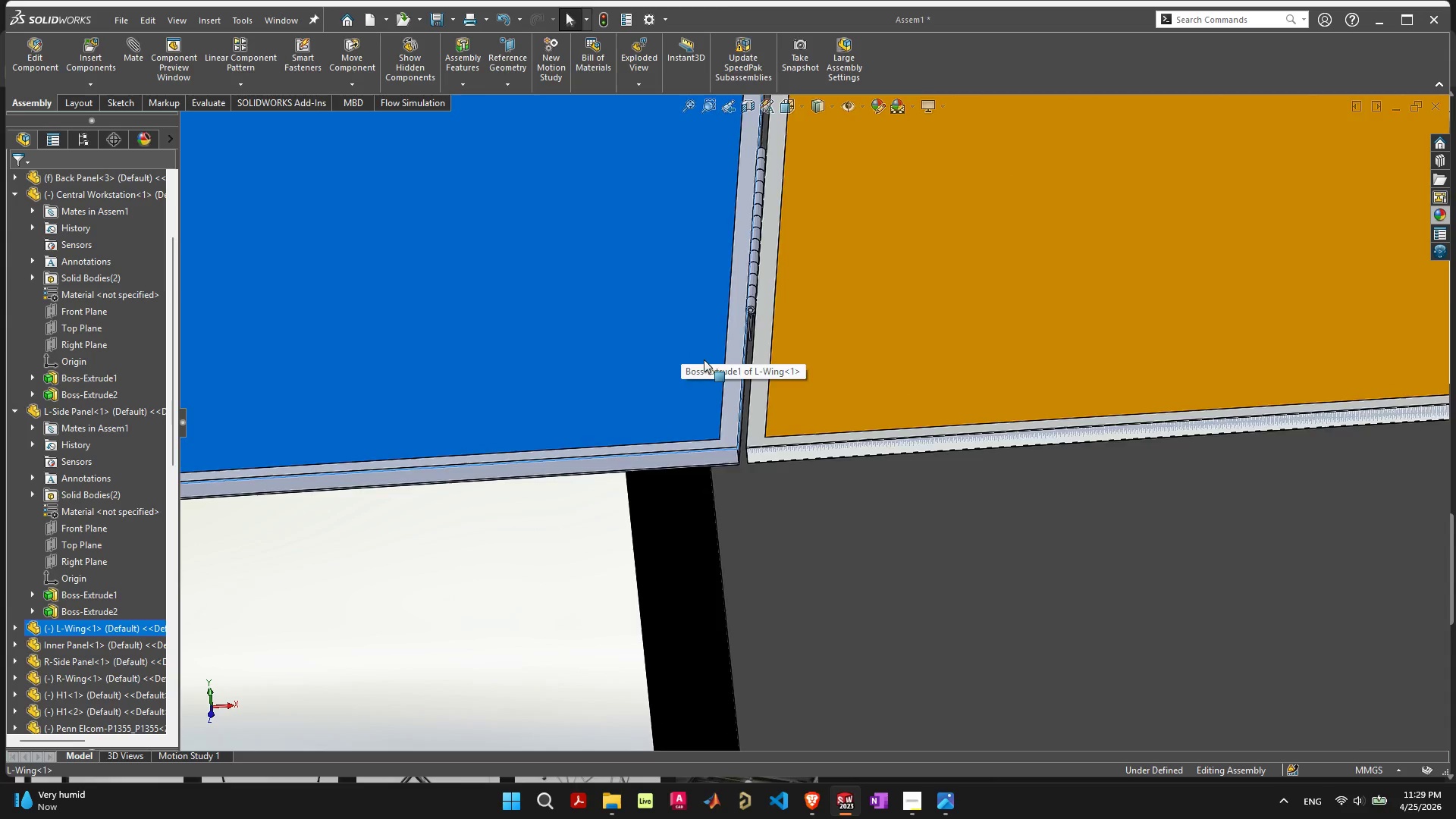 
scroll: coordinate [1088, 336], scroll_direction: down, amount: 6.0
 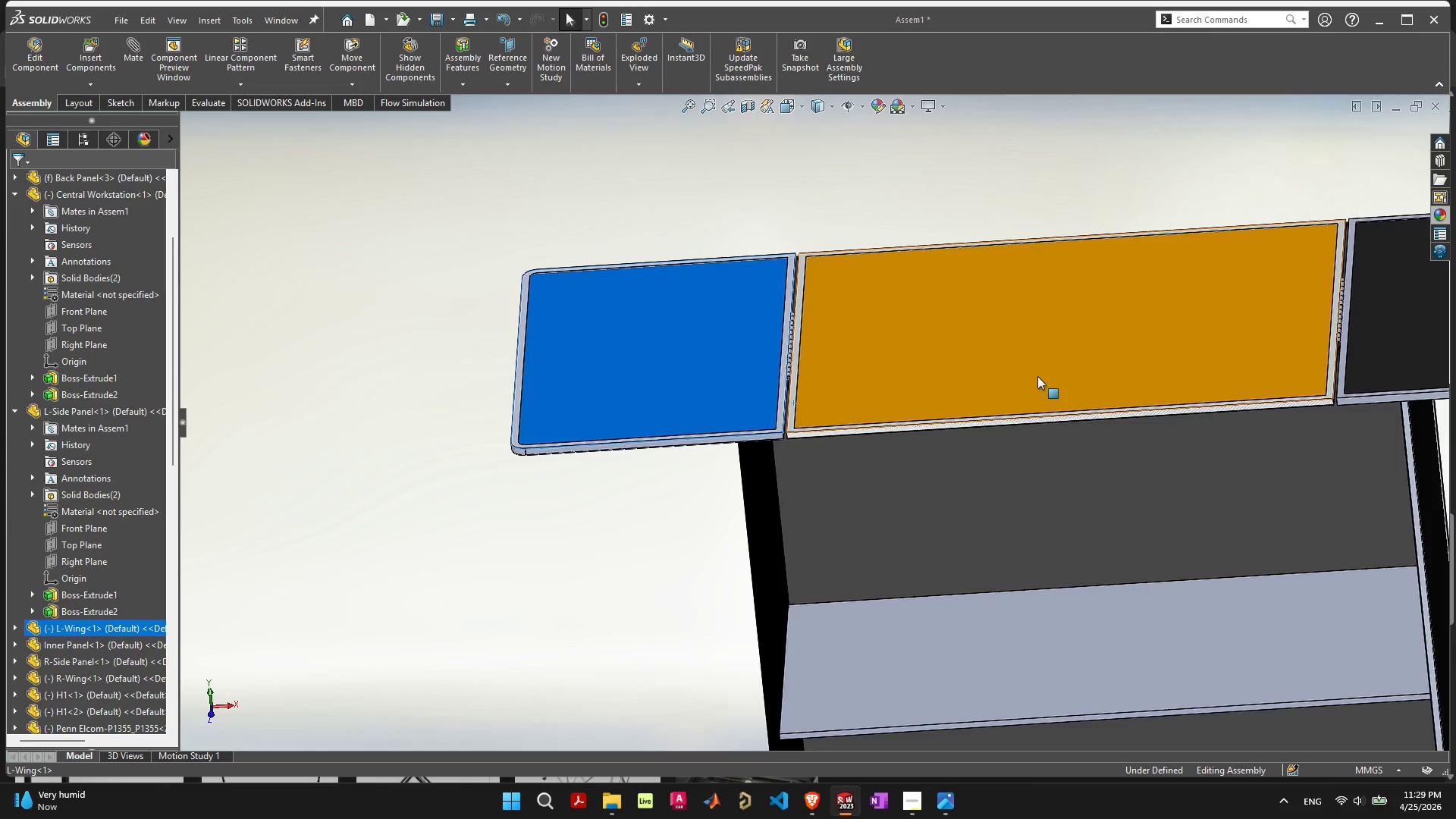 
scroll: coordinate [1050, 385], scroll_direction: none, amount: 0.0
 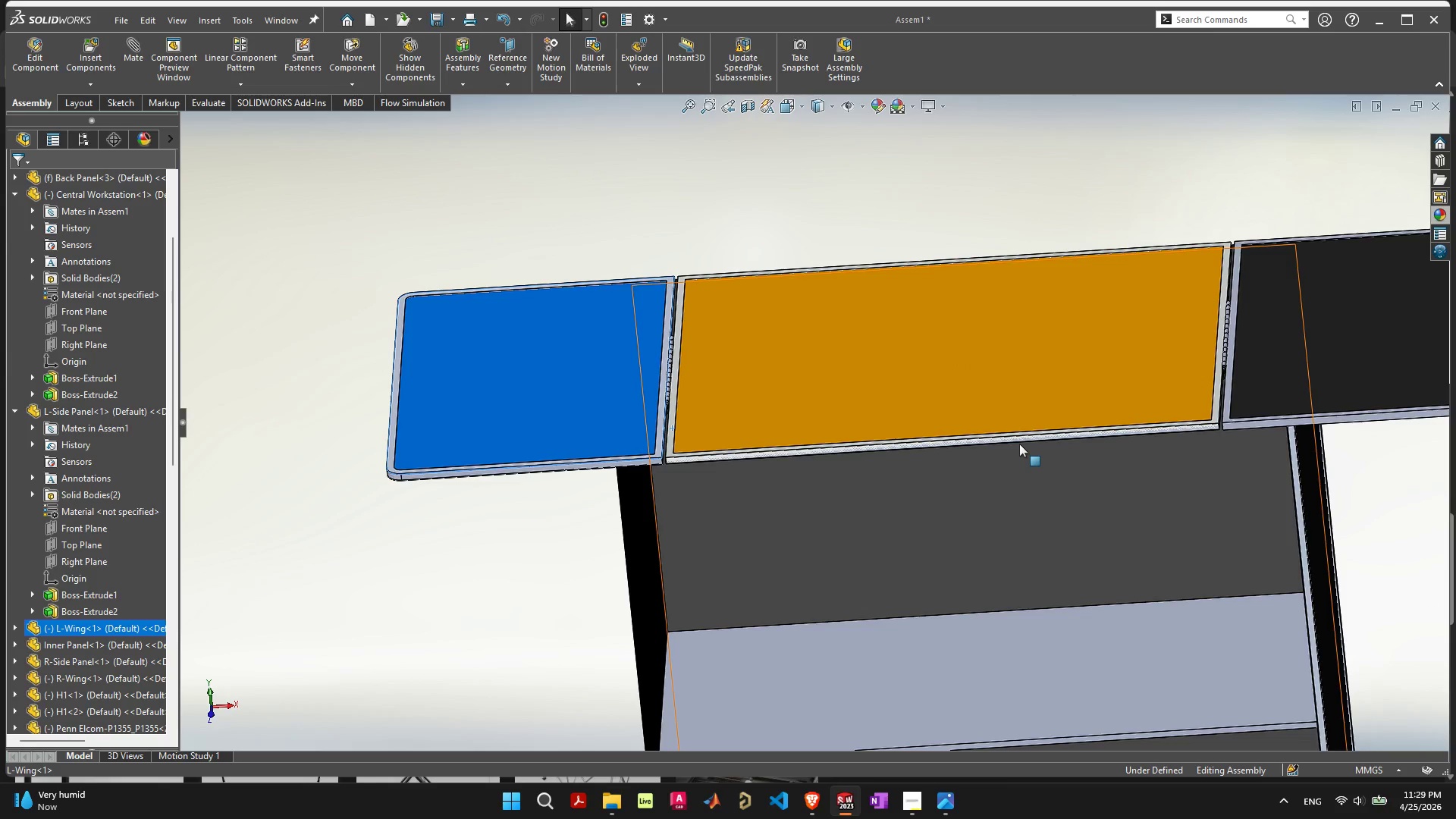 
scroll: coordinate [1020, 442], scroll_direction: up, amount: 1.0
 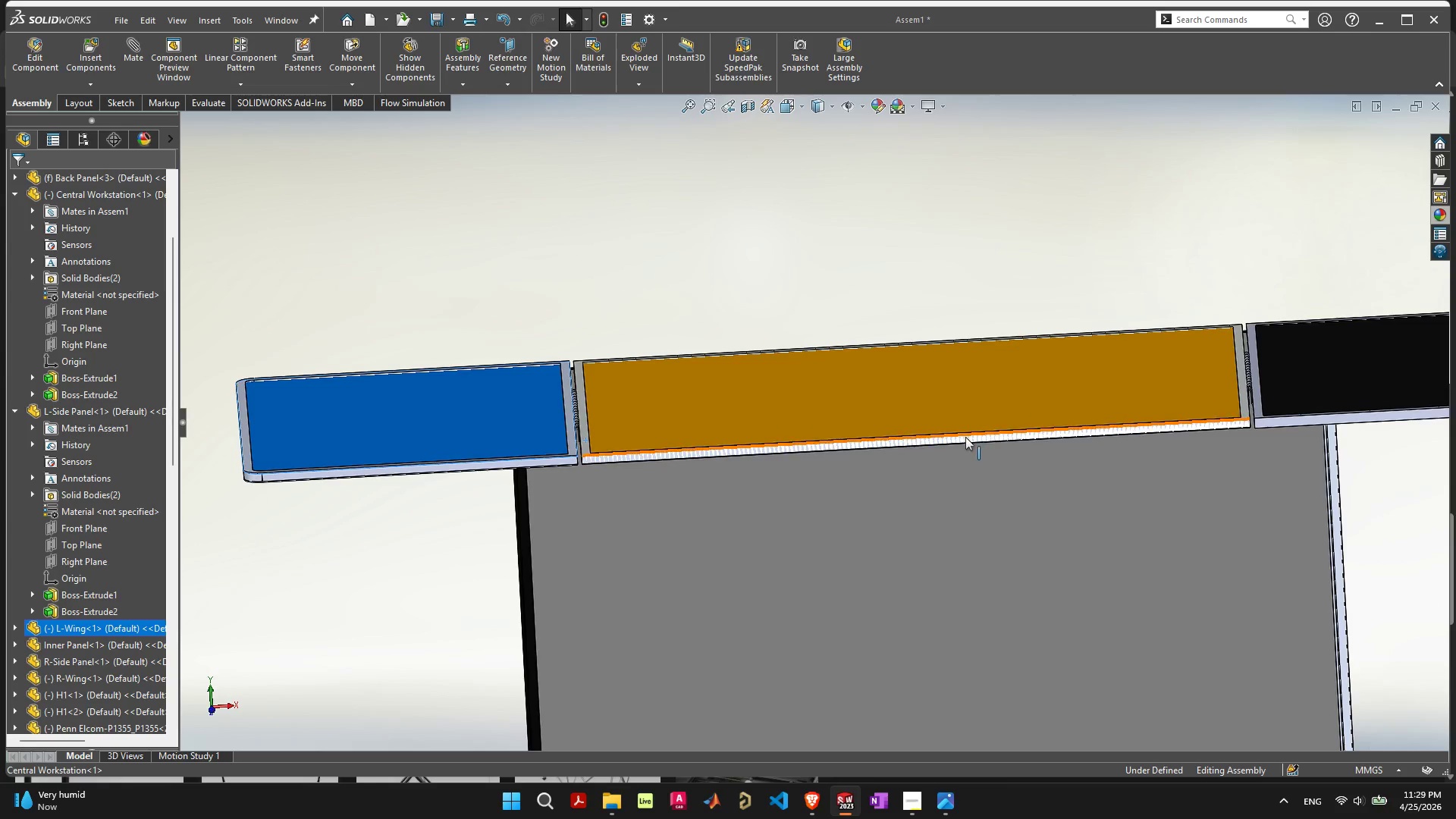 
left_click([965, 441])
 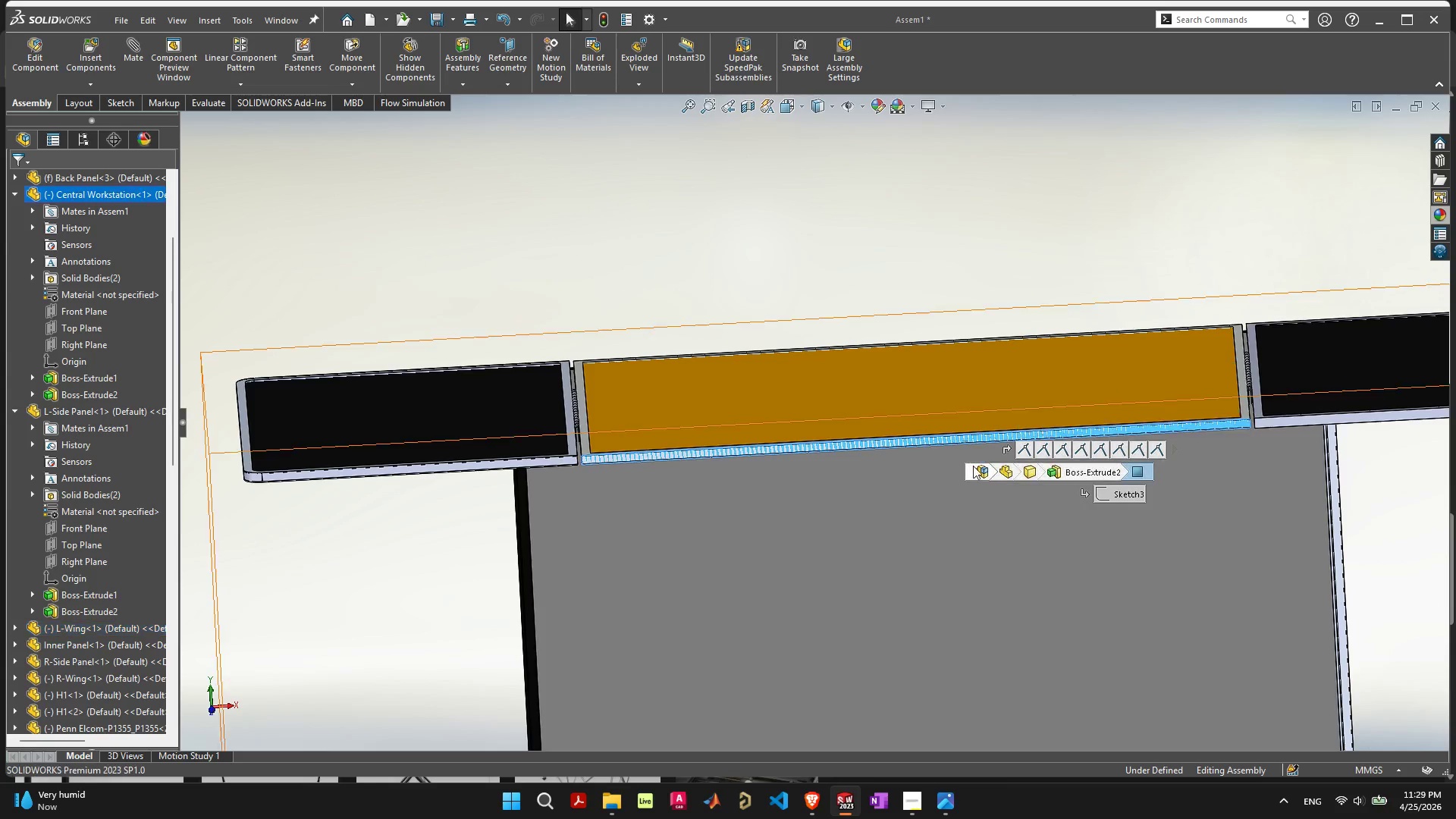 
hold_key(key=ShiftLeft, duration=0.56)
left_click([969, 504])
 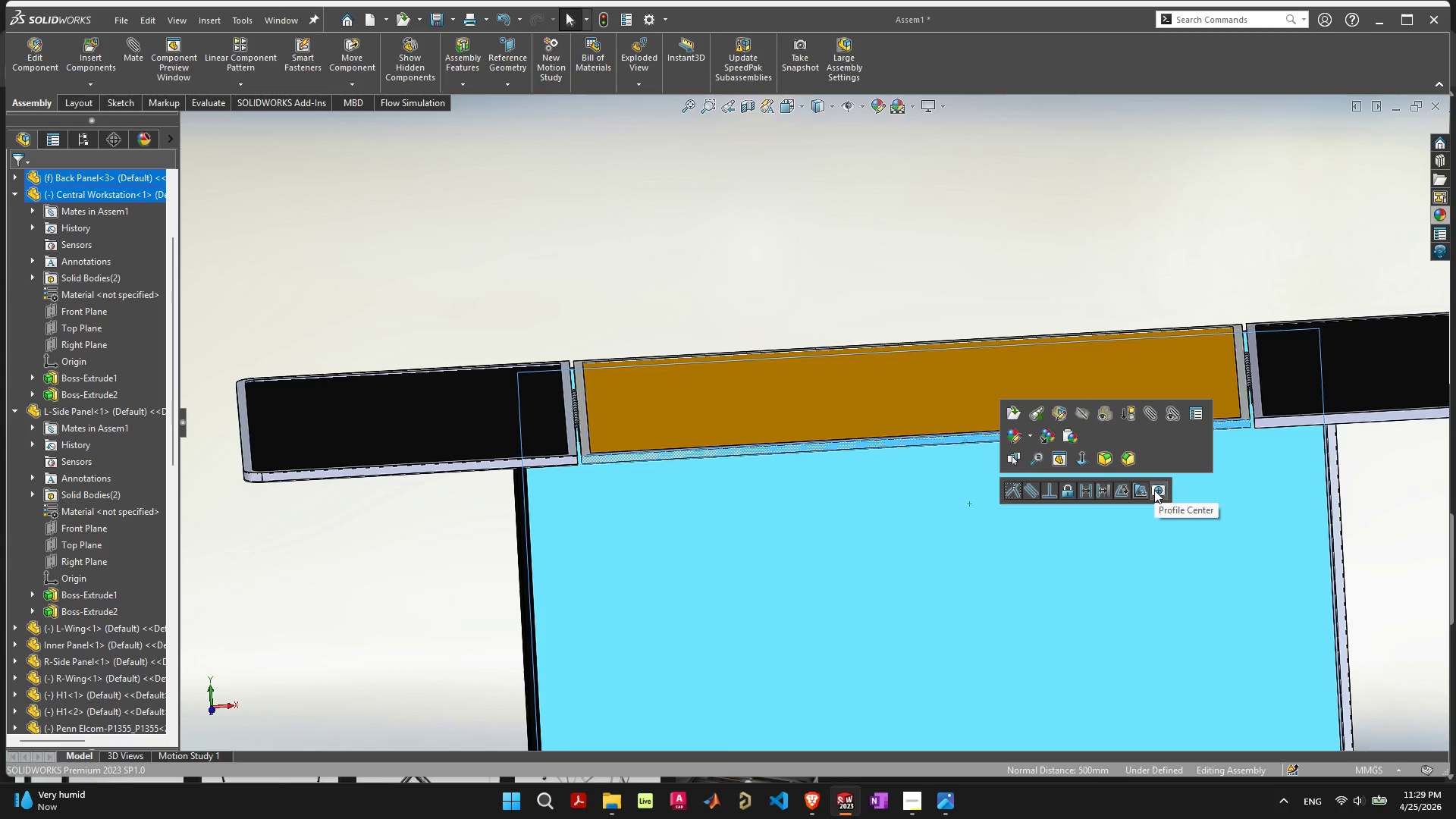 
left_click([1154, 490])
 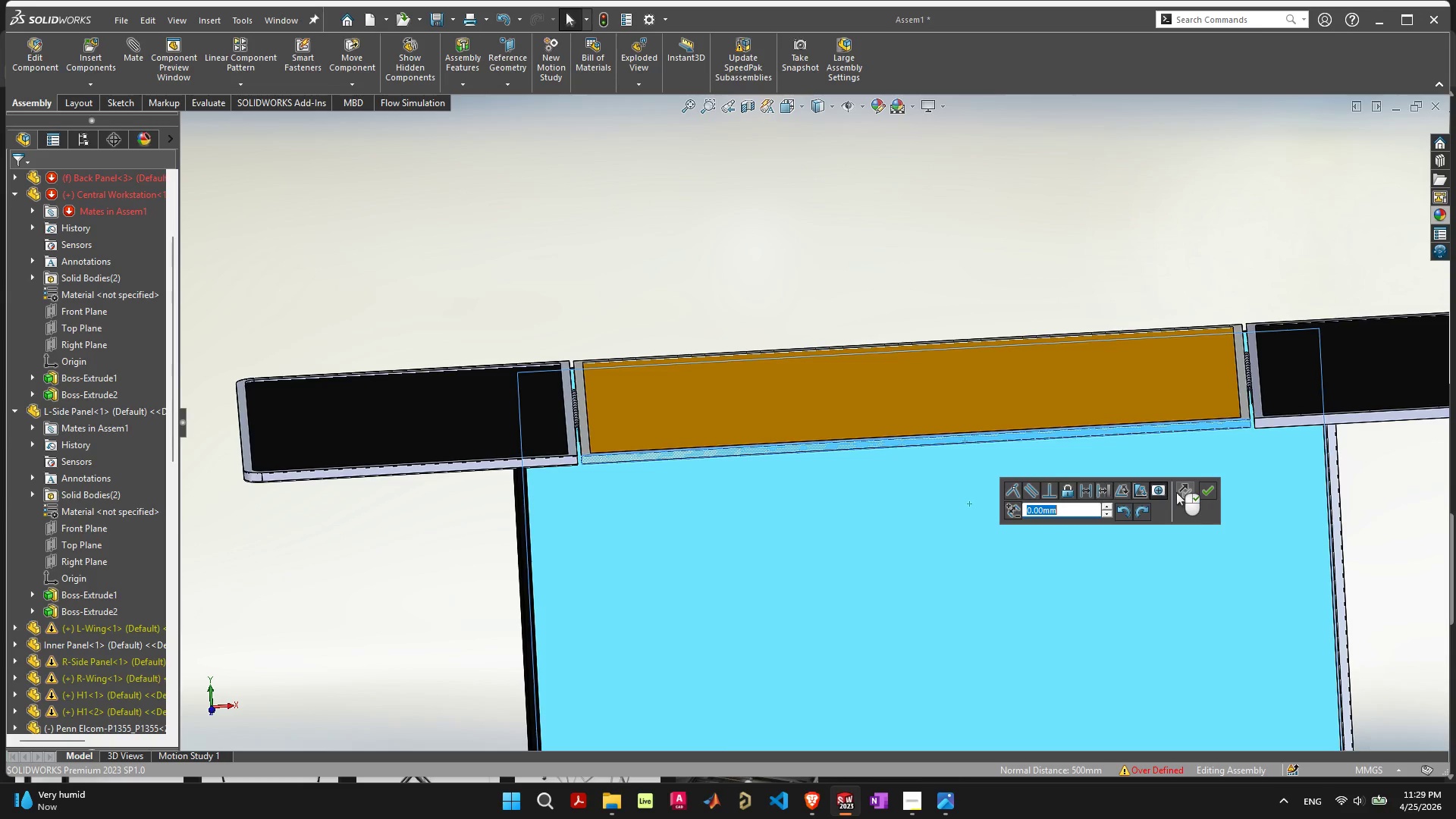 
left_click([949, 243])
 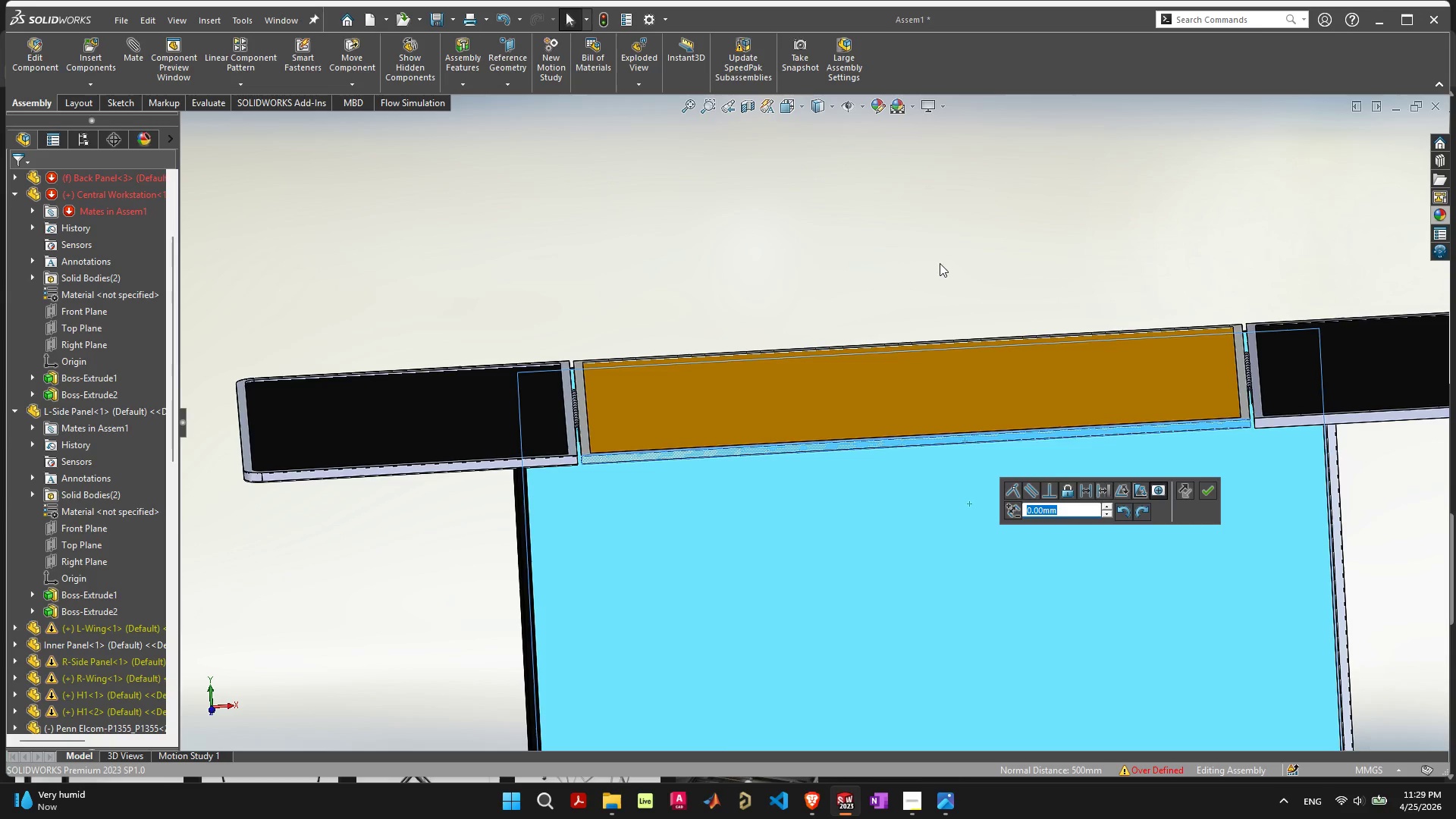 
key(Escape)
 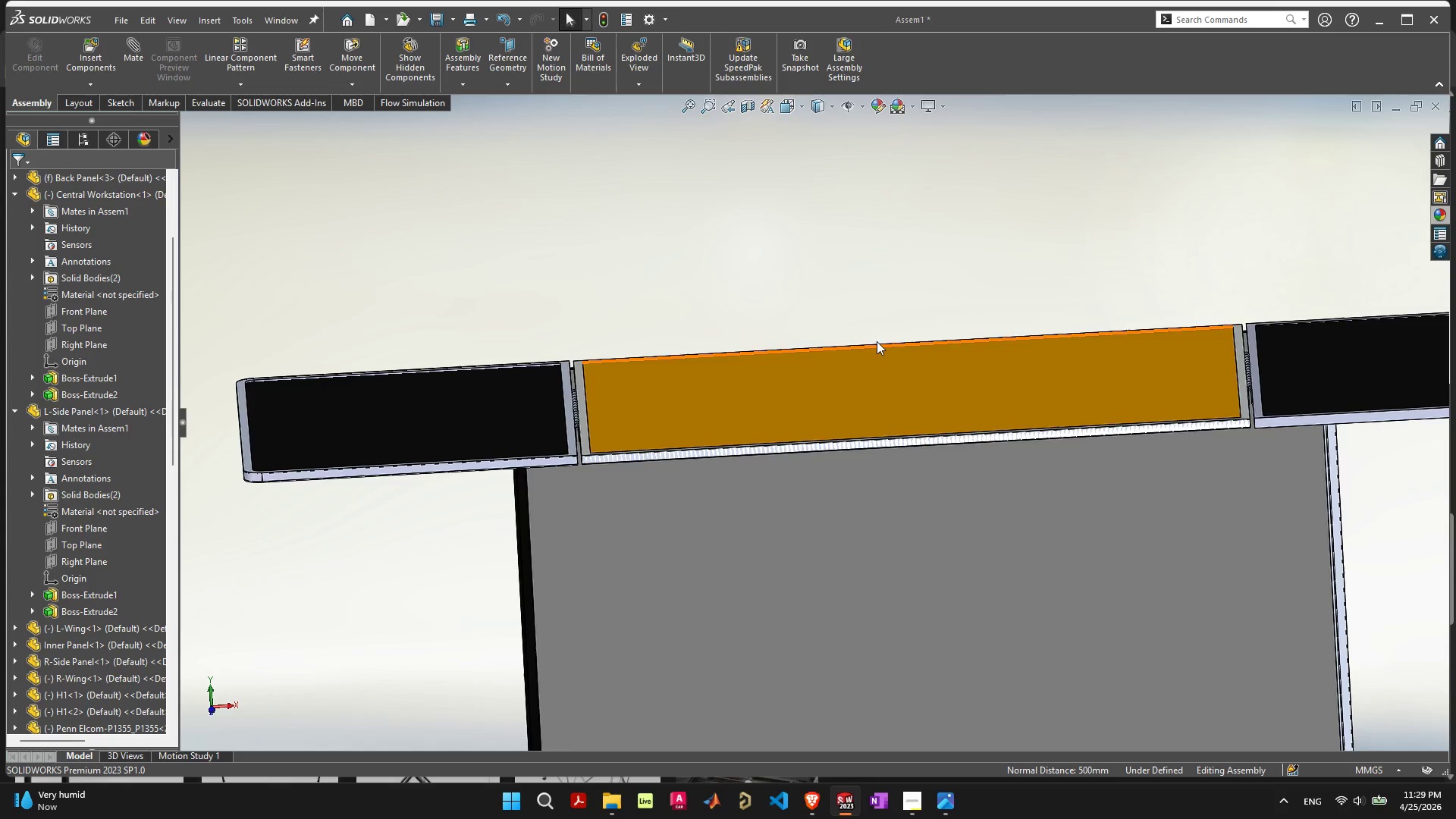 
scroll: coordinate [843, 388], scroll_direction: up, amount: 3.0
 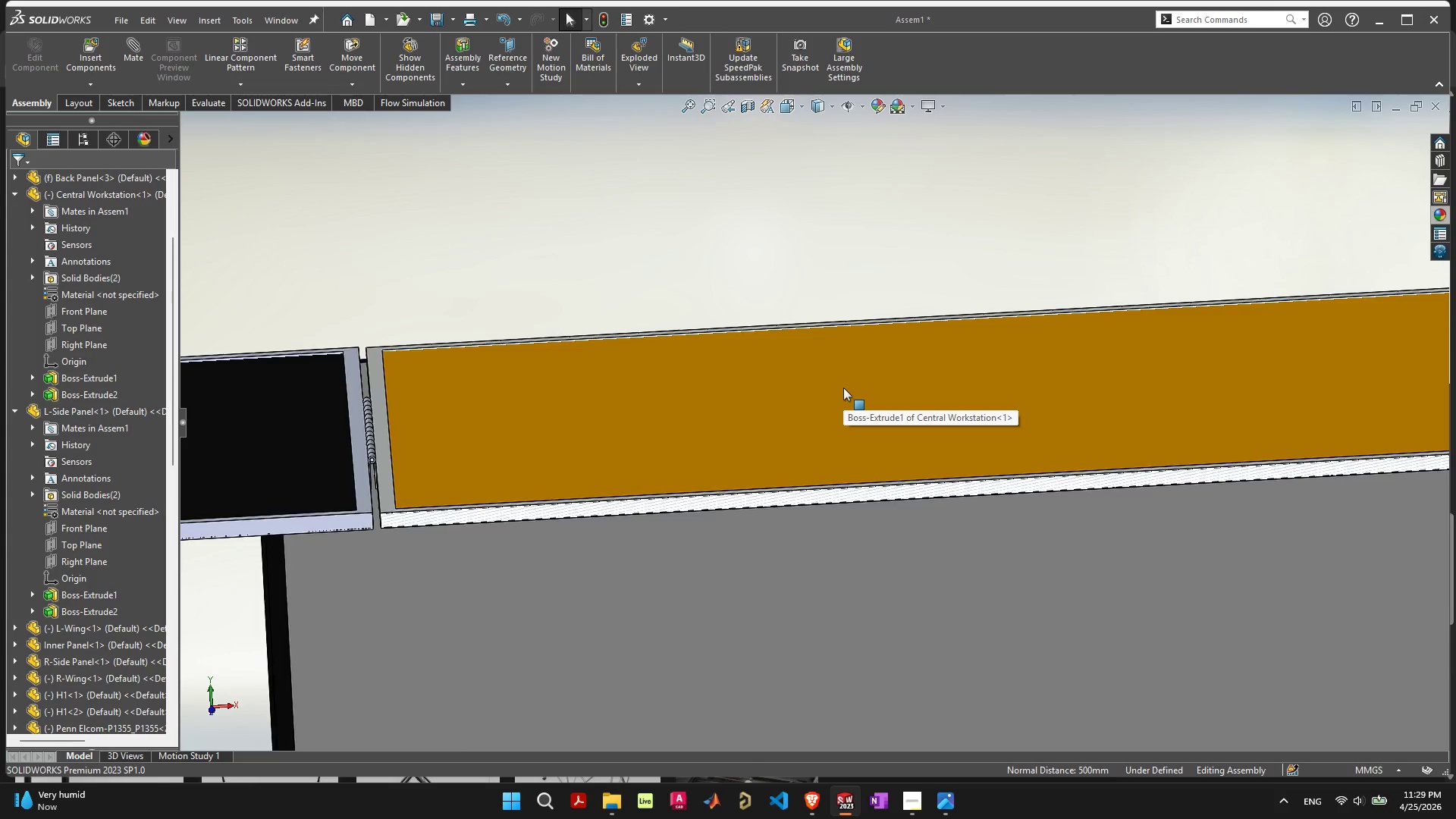 
scroll: coordinate [843, 391], scroll_direction: down, amount: 5.0
 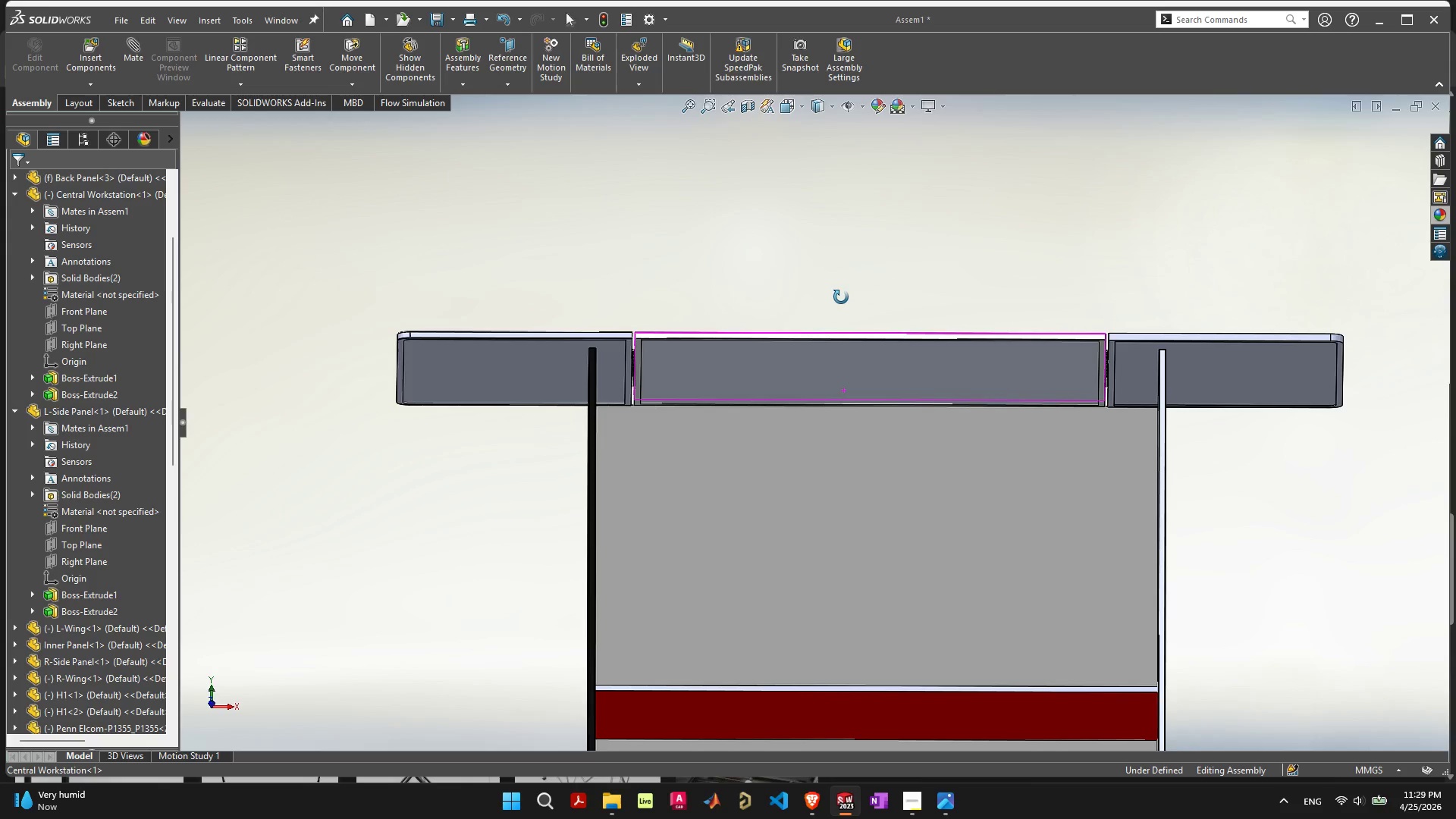 
wait(7.91)
 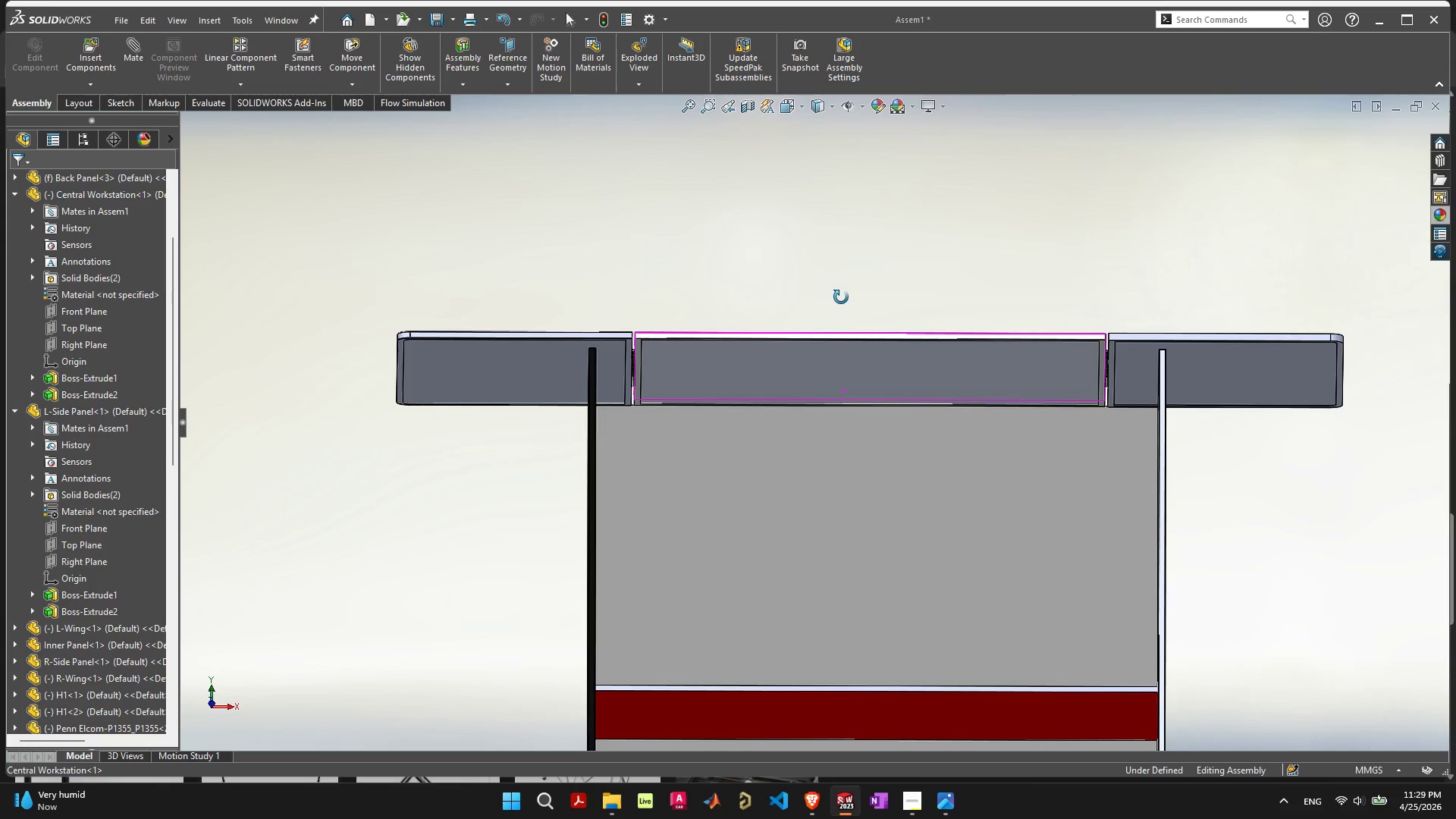 
left_click([877, 315])
 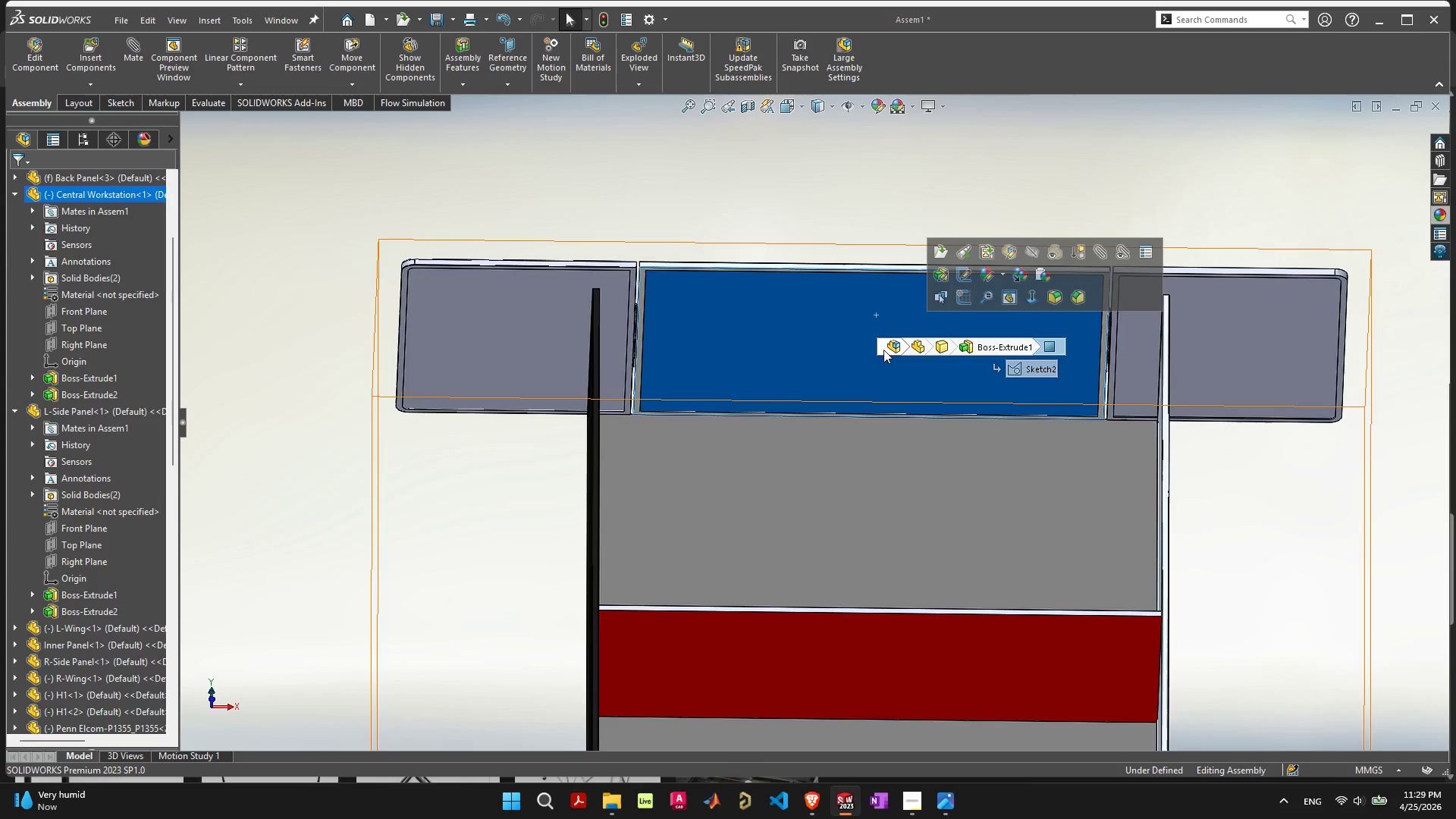 
scroll: coordinate [883, 352], scroll_direction: up, amount: 3.0
 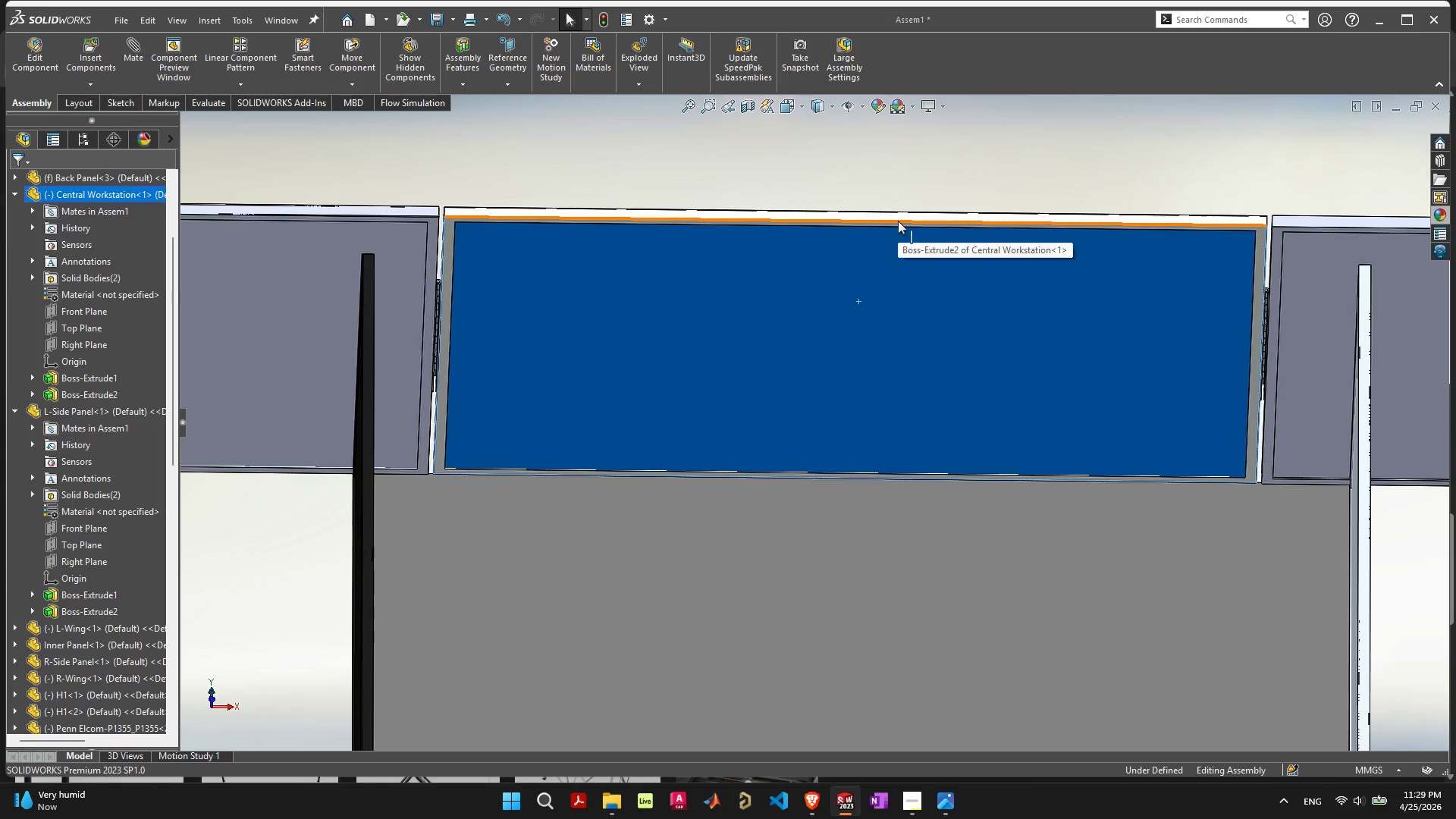 
left_click([898, 221])
 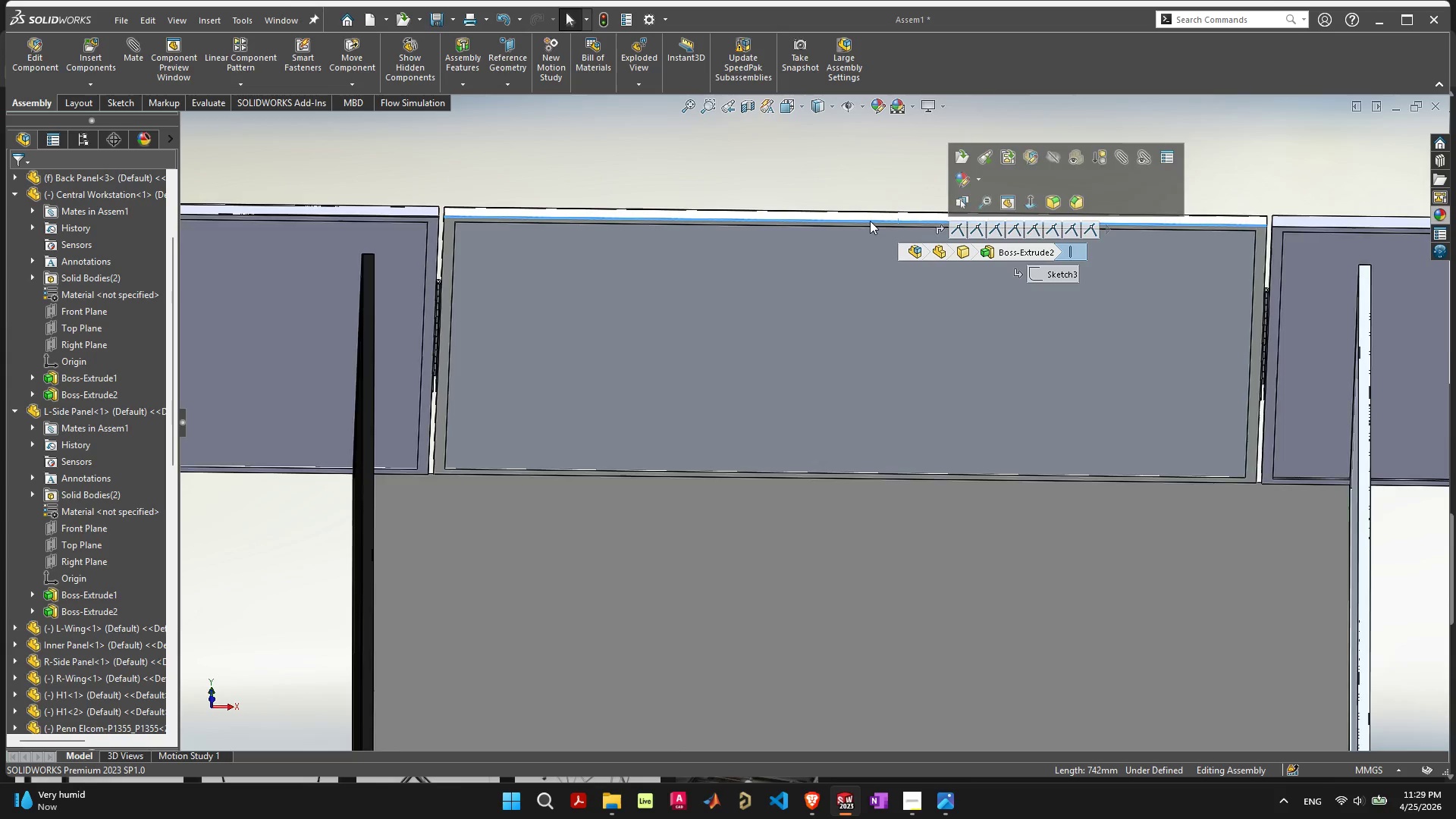 
scroll: coordinate [870, 221], scroll_direction: up, amount: 3.0
 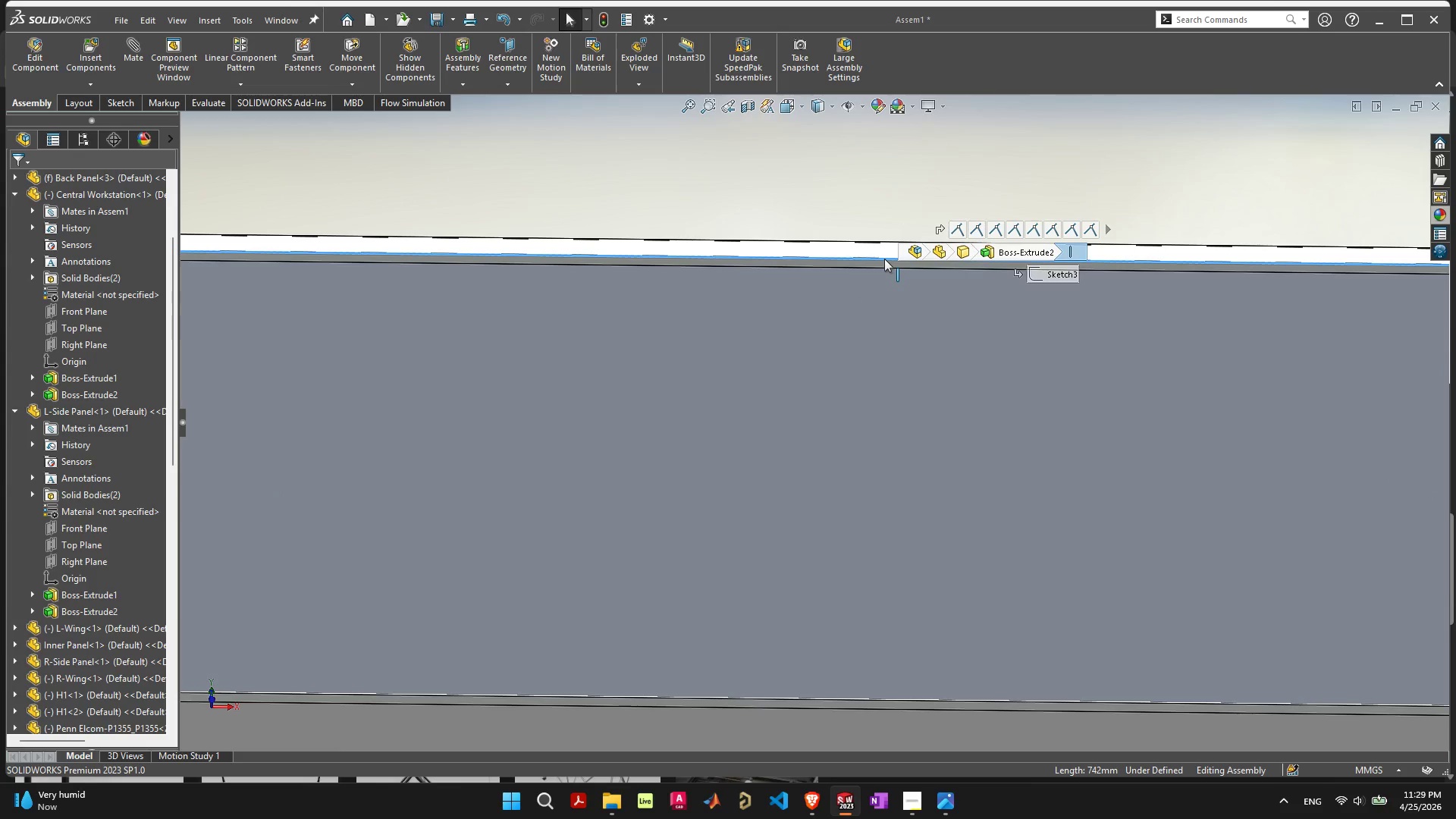 
scroll: coordinate [823, 425], scroll_direction: down, amount: 6.0
 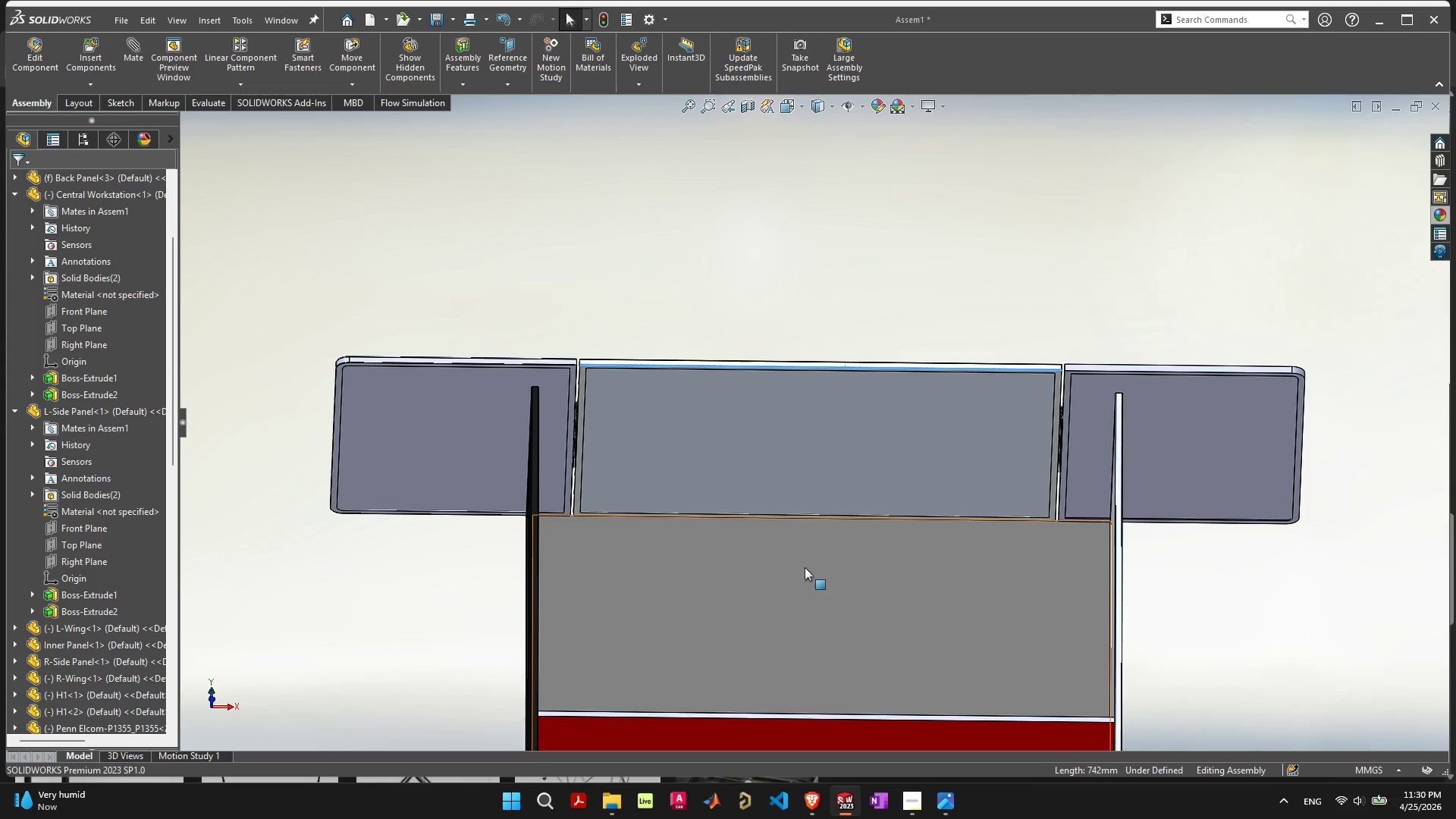 
mouse_move([807, 559])
 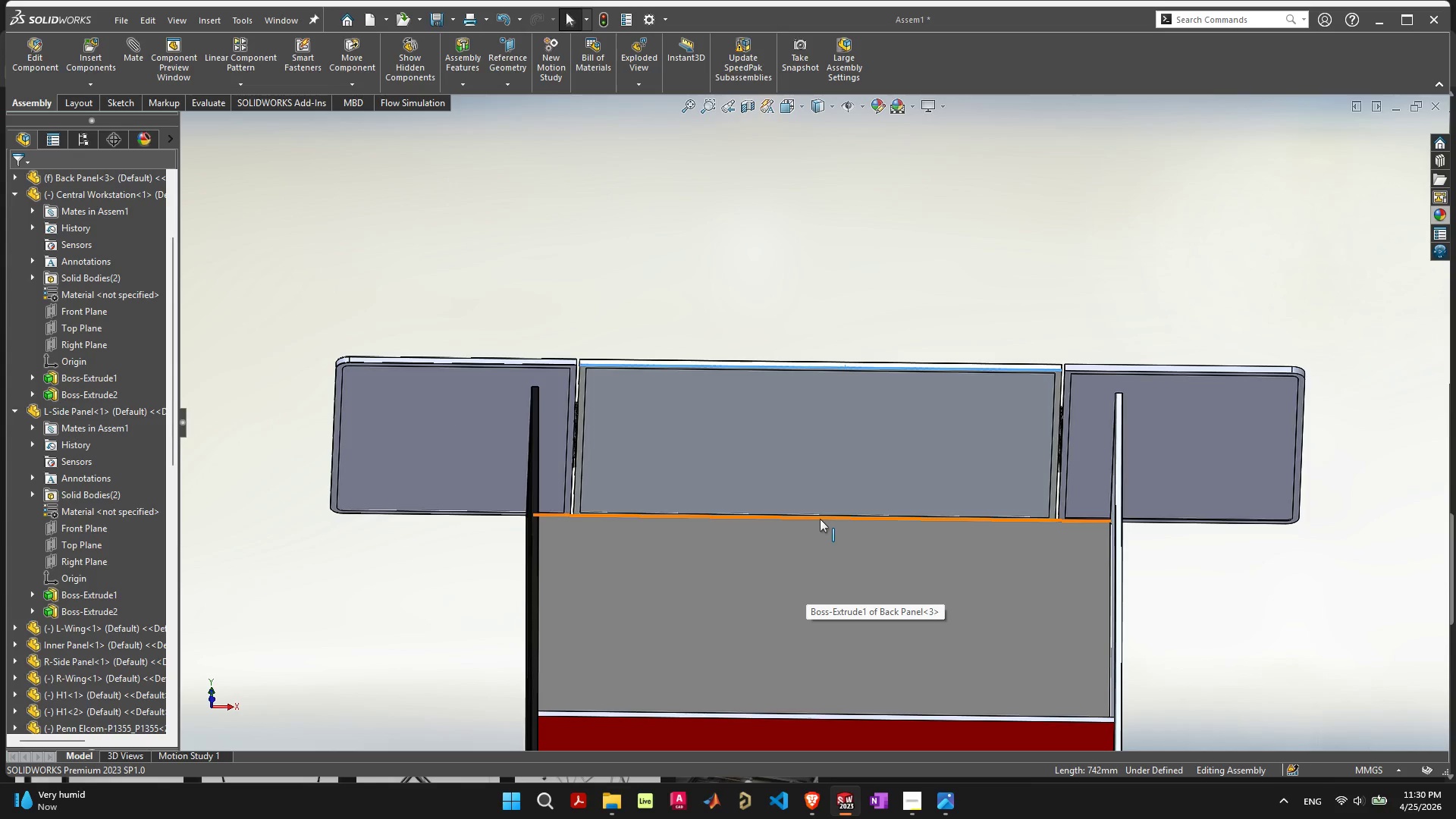 
hold_key(key=ShiftLeft, duration=0.78)
left_click([820, 519])
 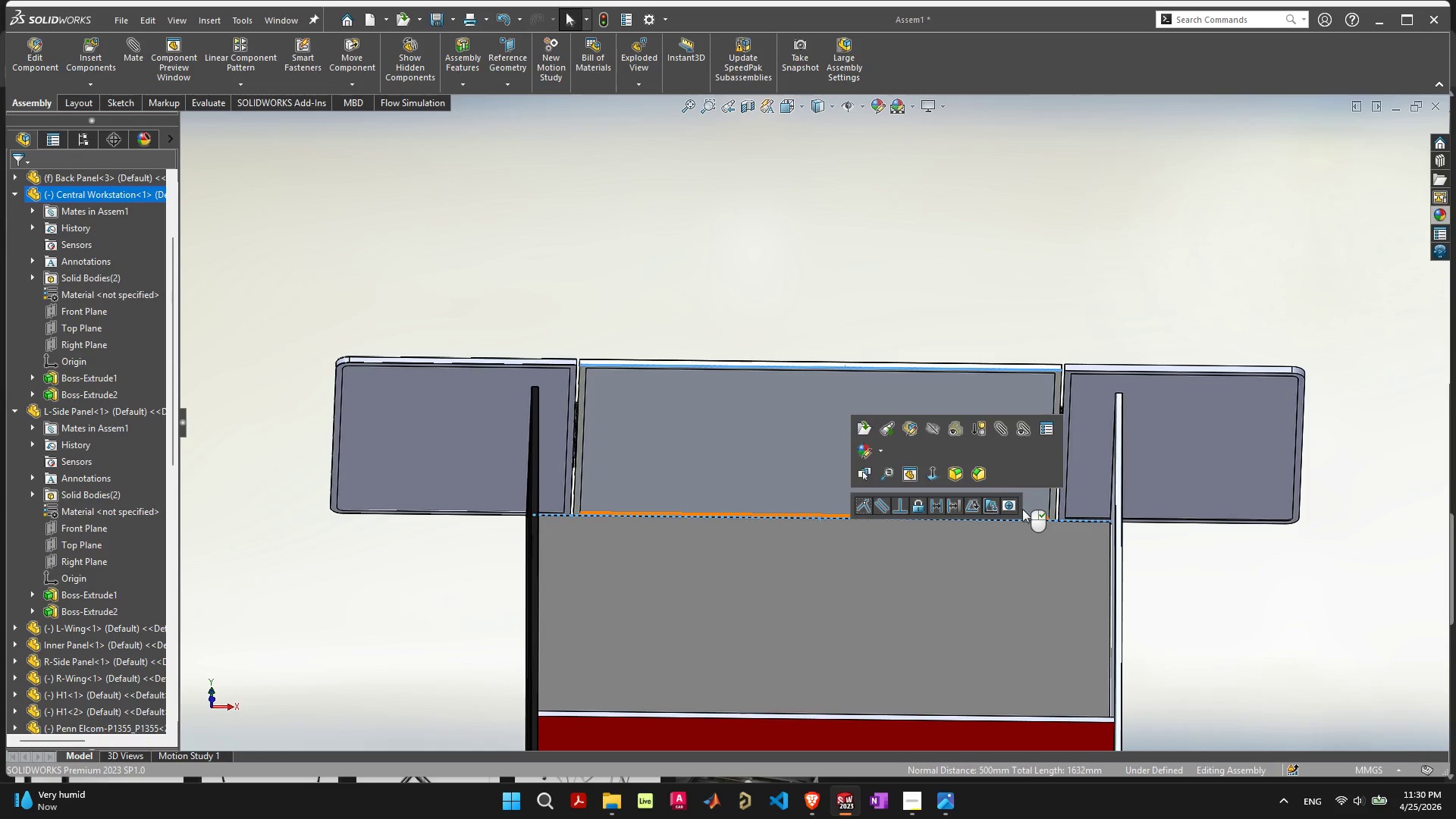 
left_click([1006, 506])
 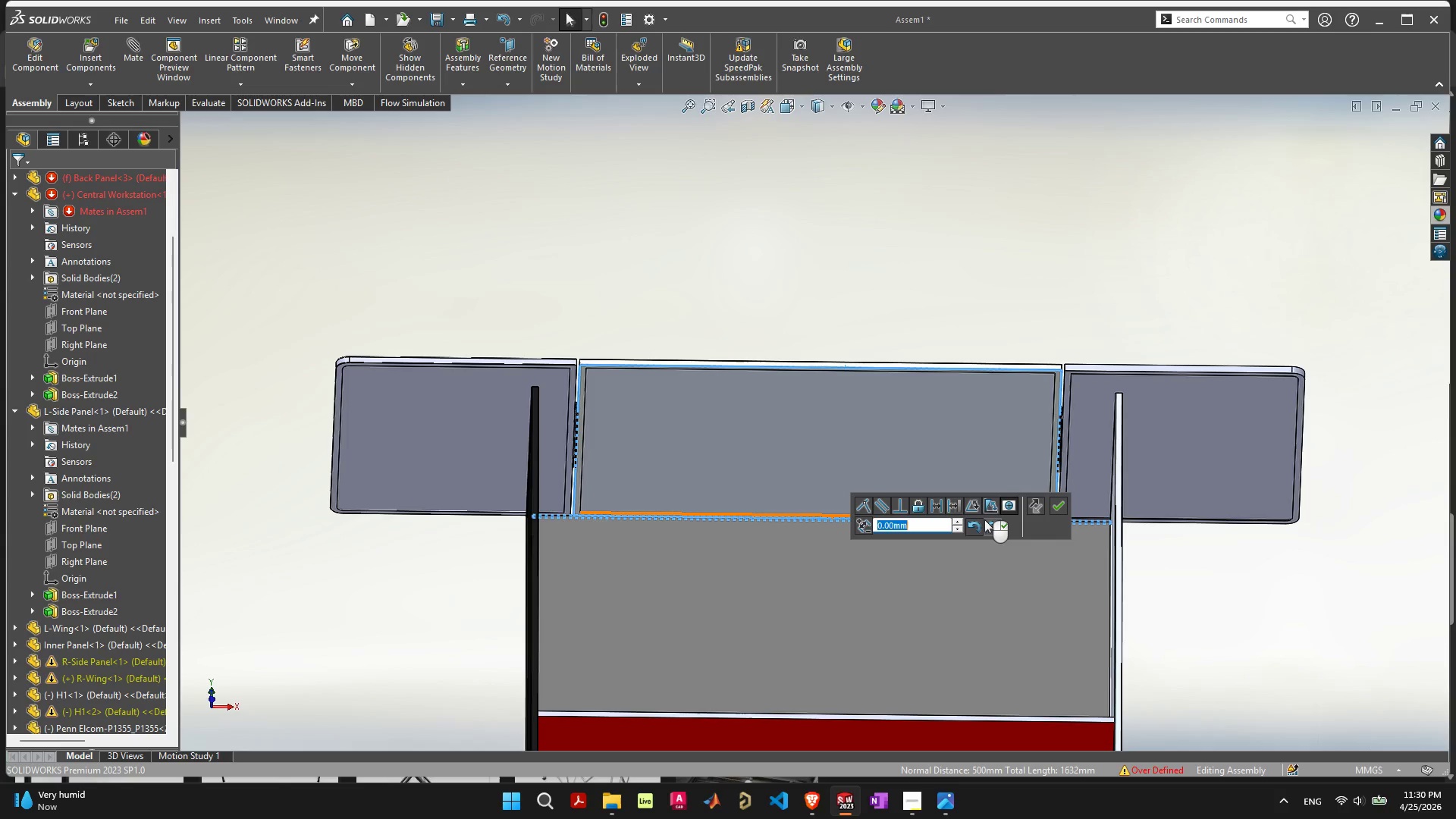 
wait(5.42)
 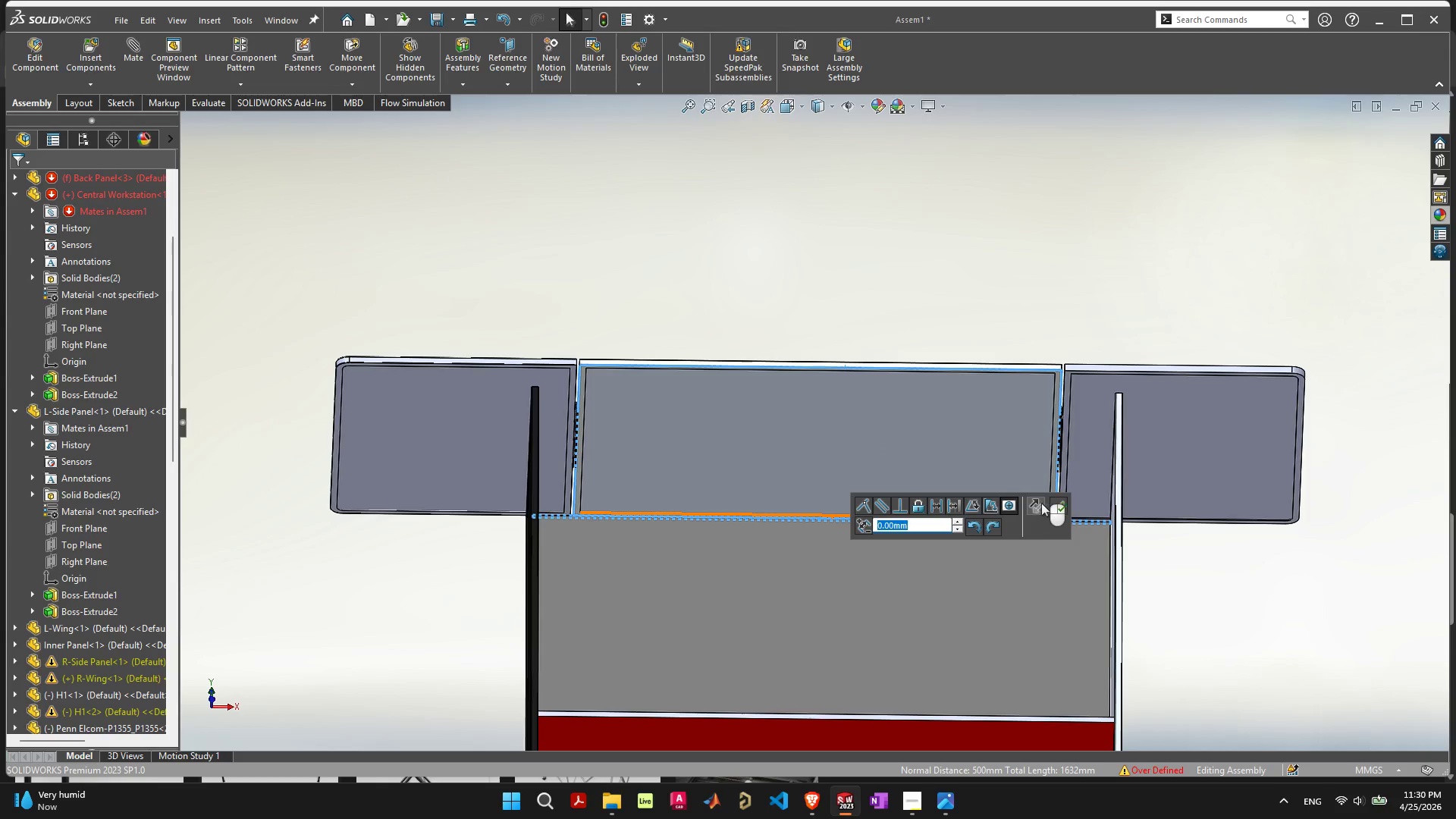 
key(Escape)
 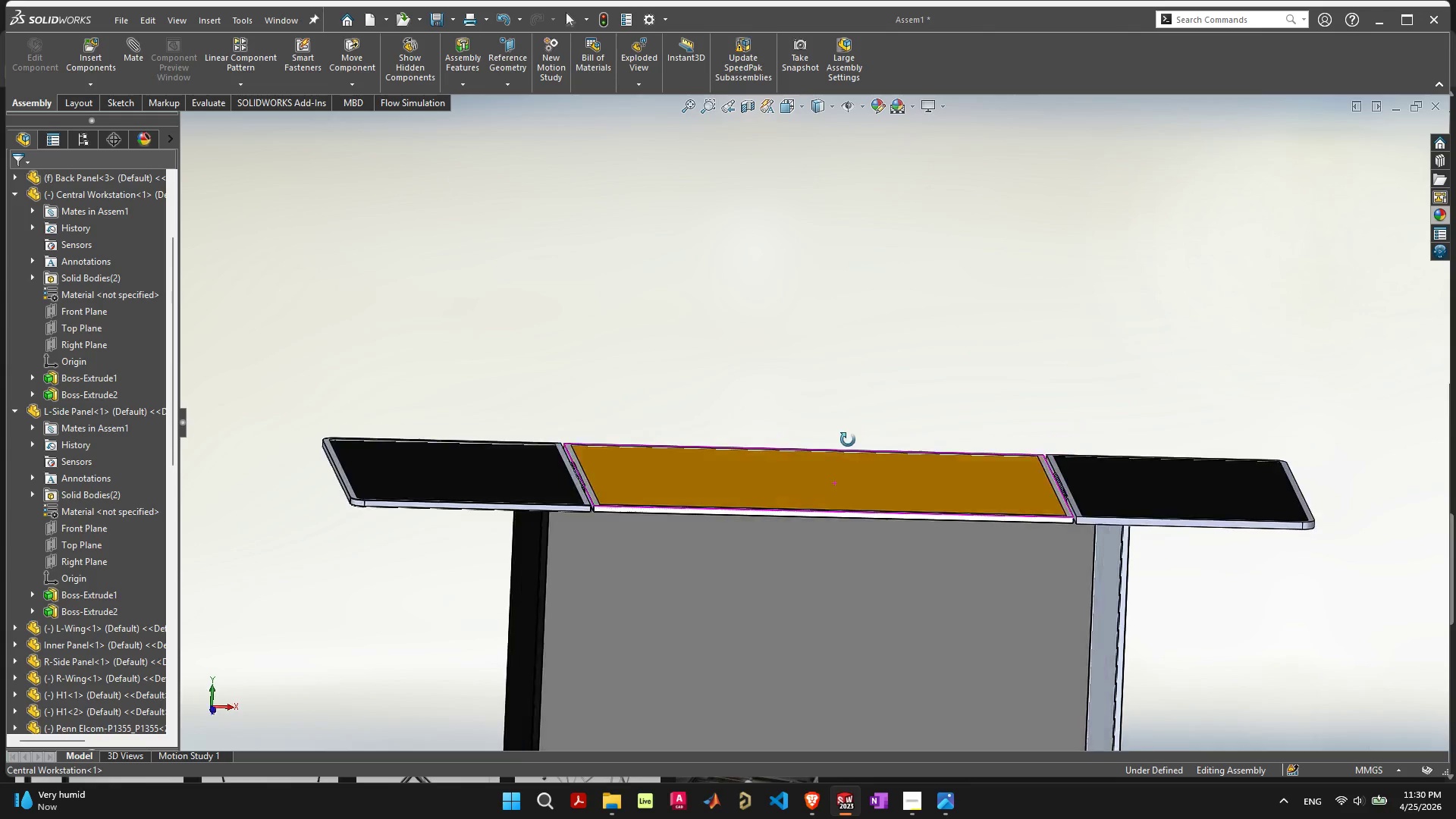 
wait(7.06)
 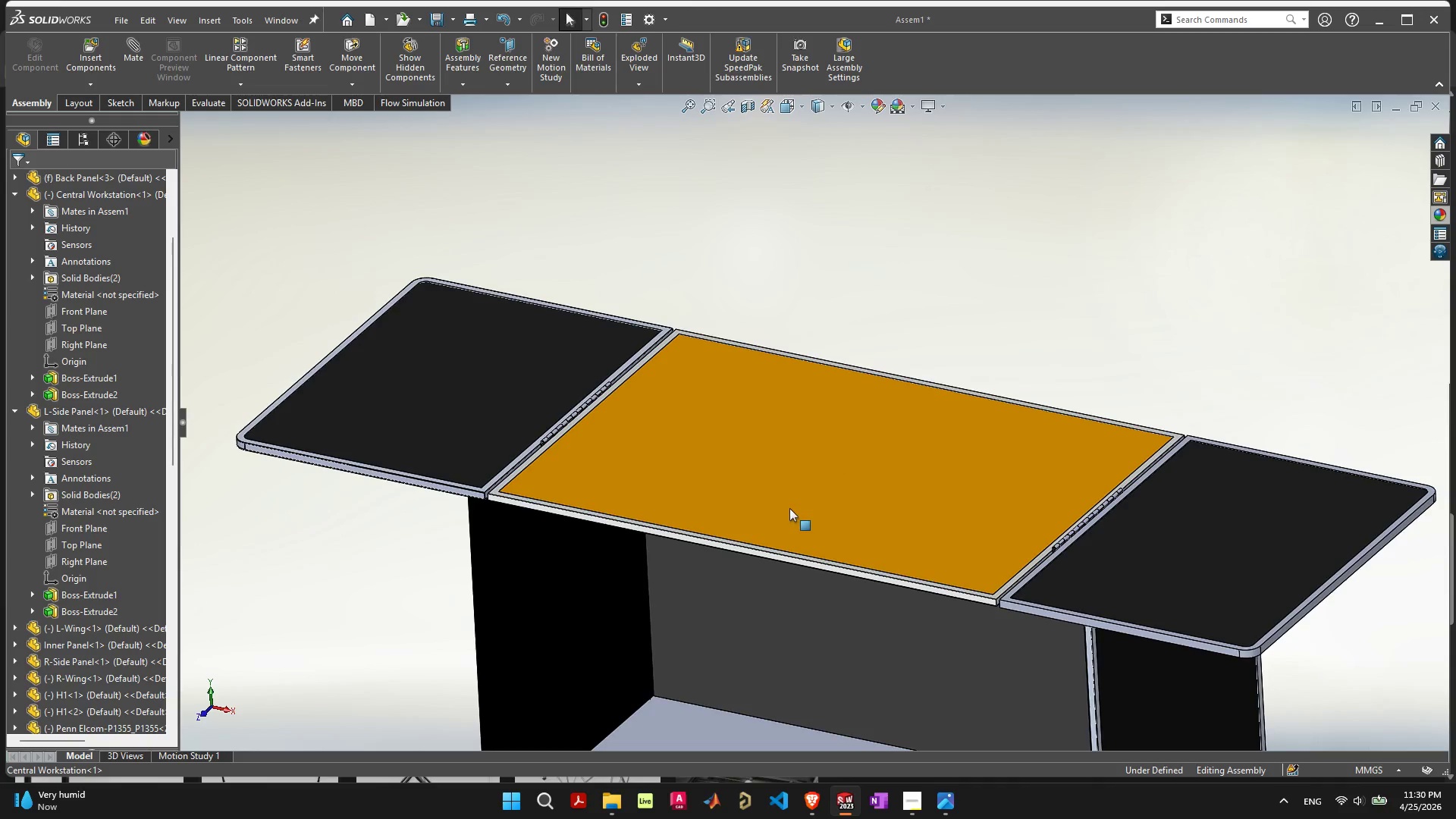 
key(Control+ControlLeft)
 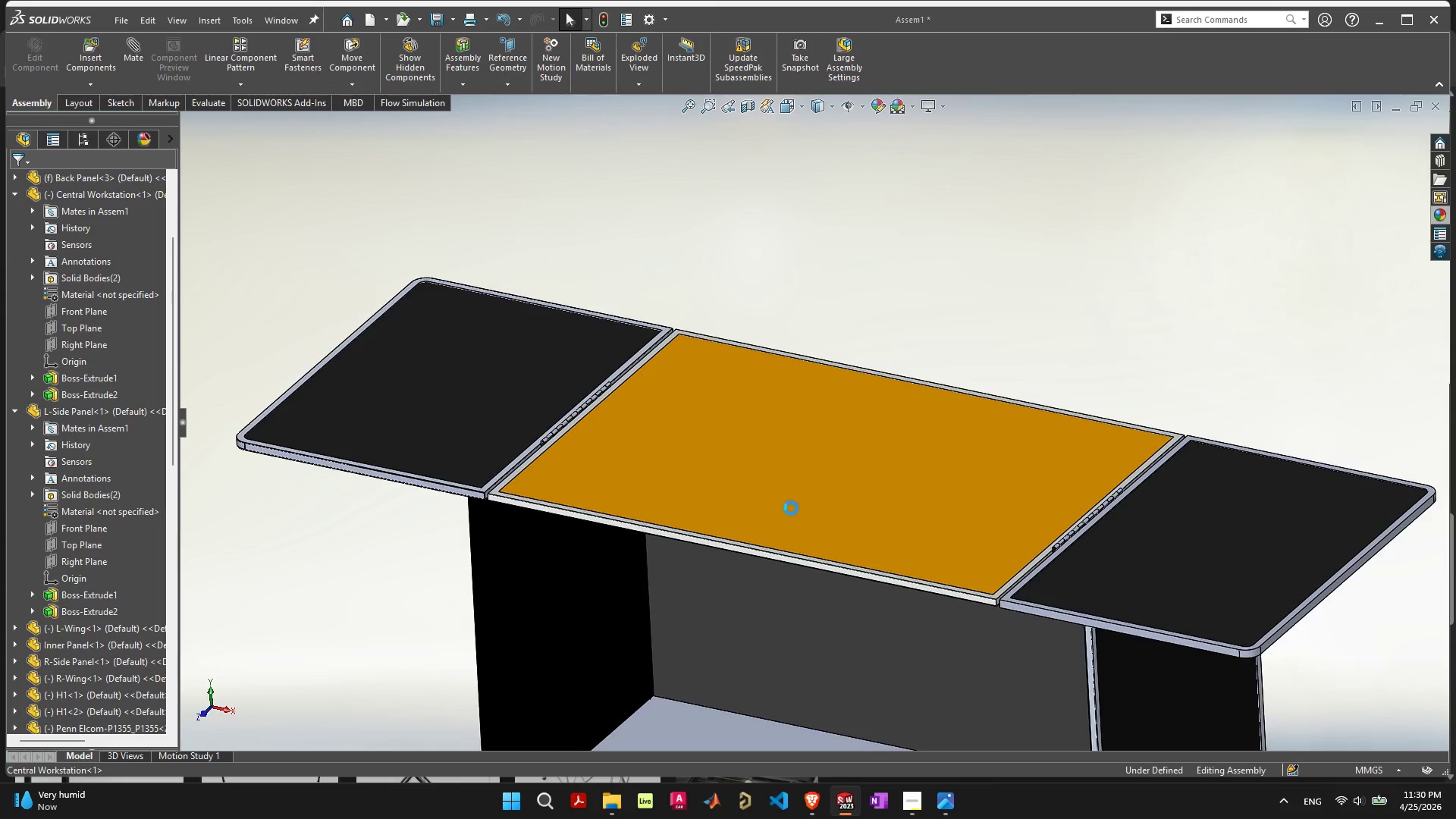 
key(Control+S)
 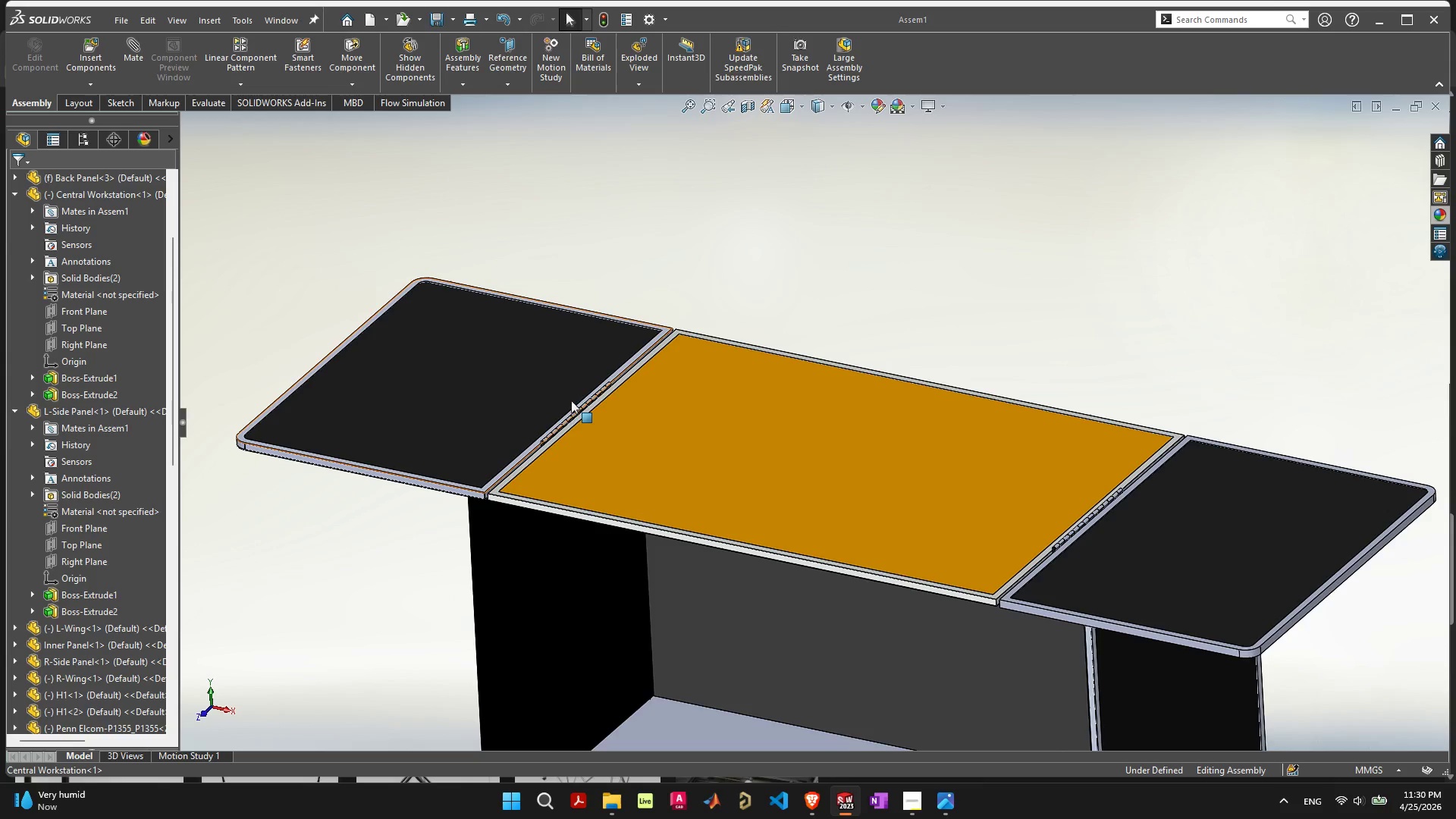 
scroll: coordinate [592, 474], scroll_direction: up, amount: 7.0
 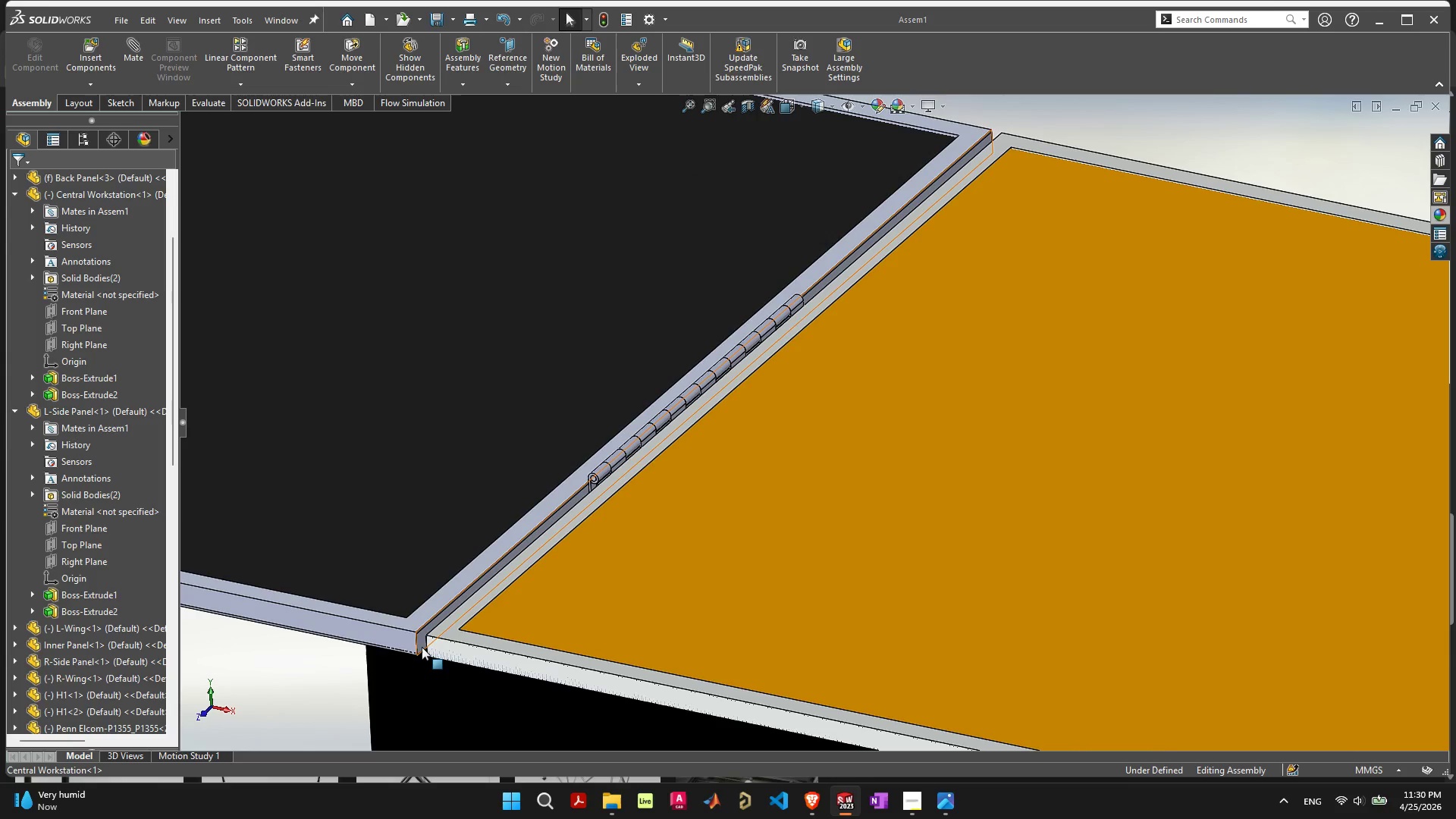 
mouse_move([441, 636])
 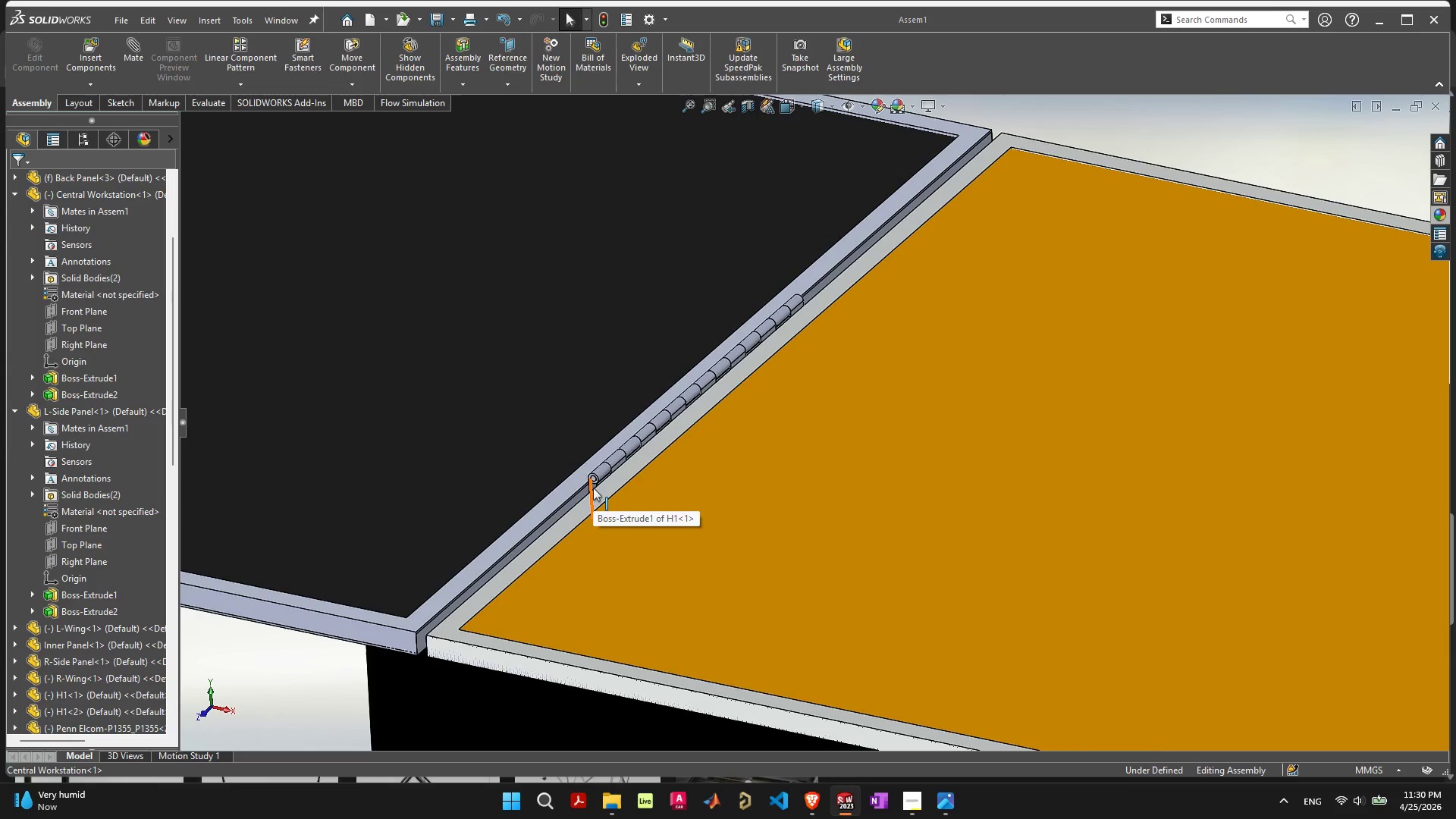 
scroll: coordinate [591, 486], scroll_direction: up, amount: 6.0
 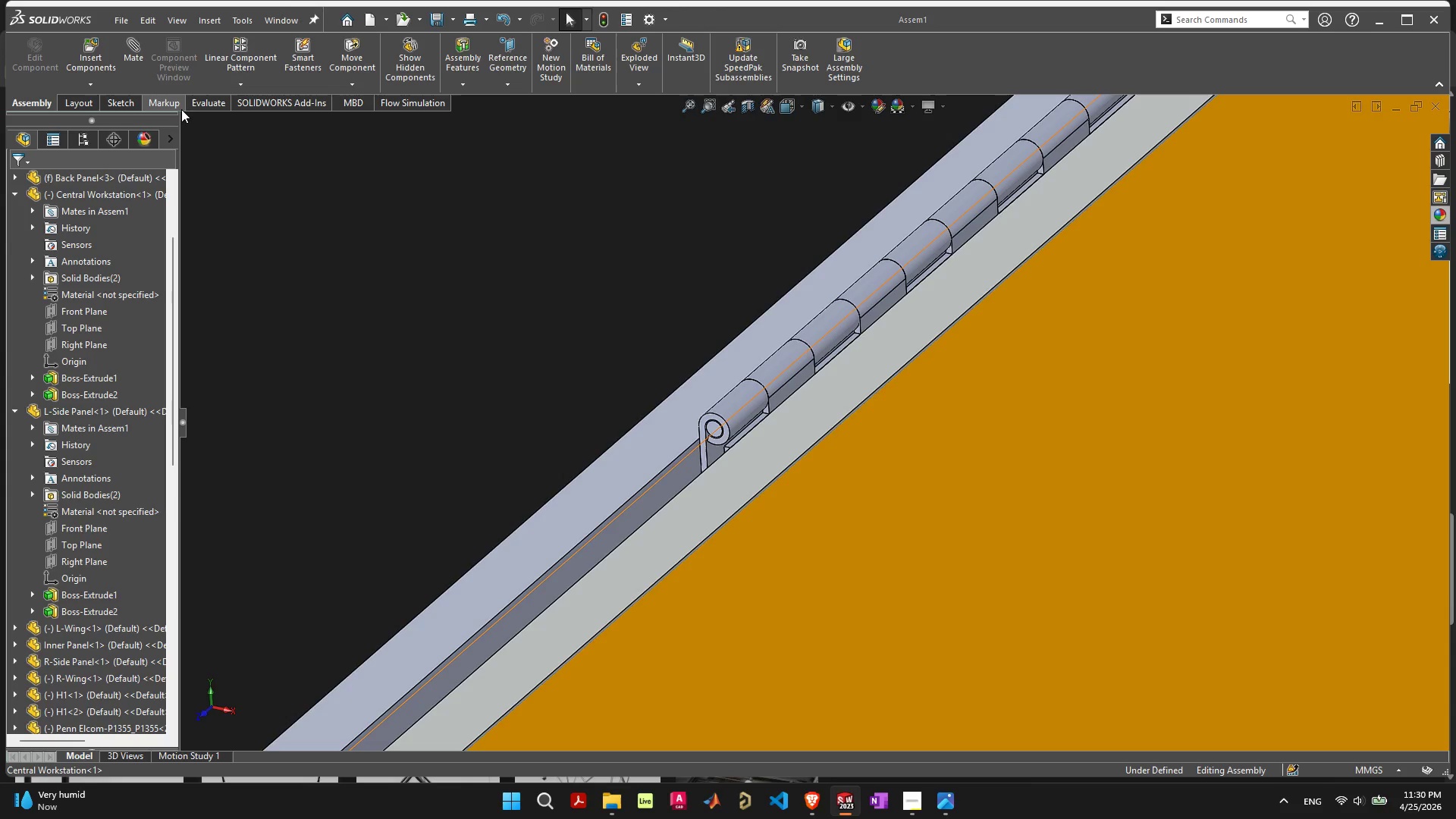 
left_click([210, 106])
 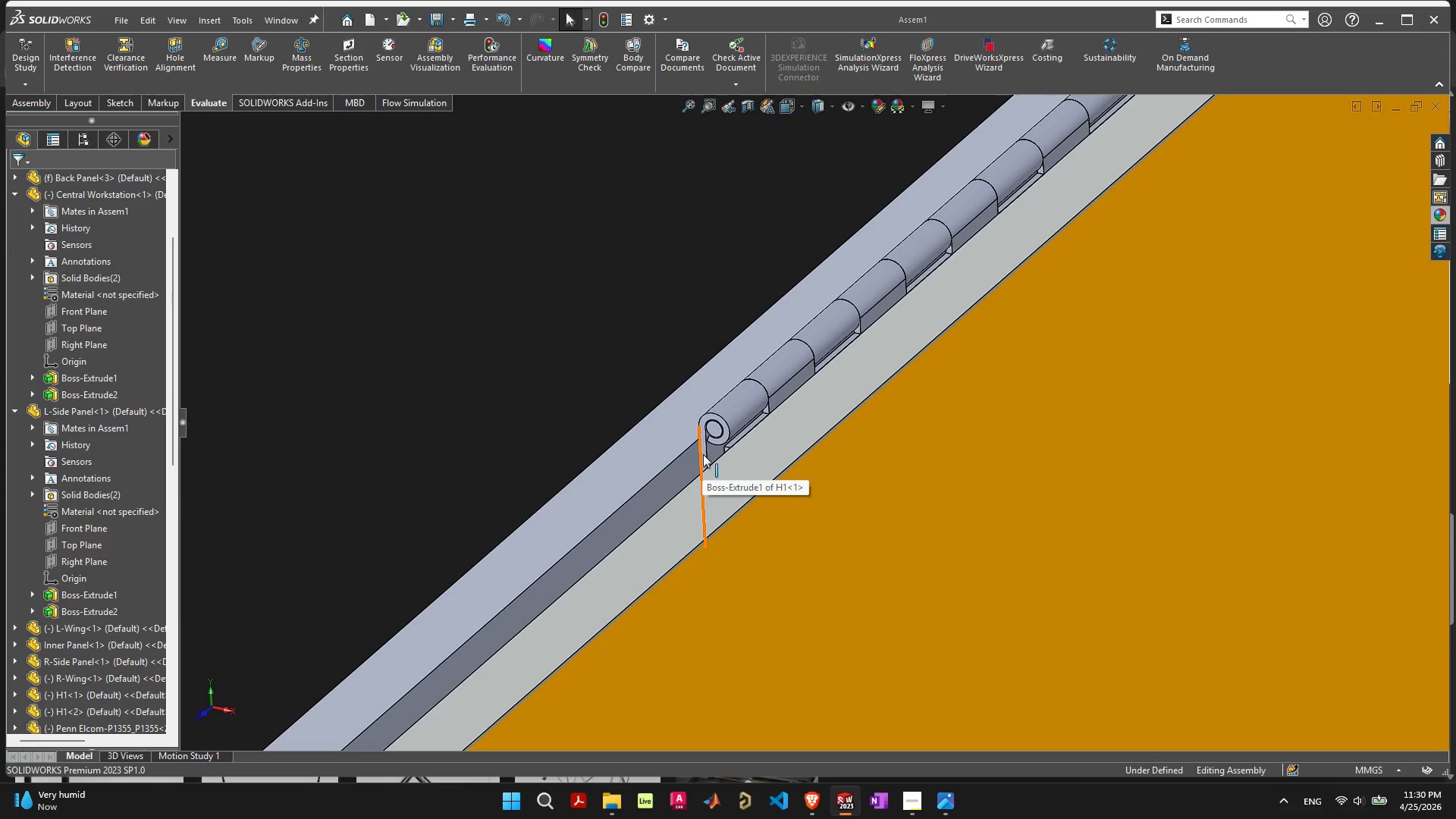 
left_click([704, 454])
 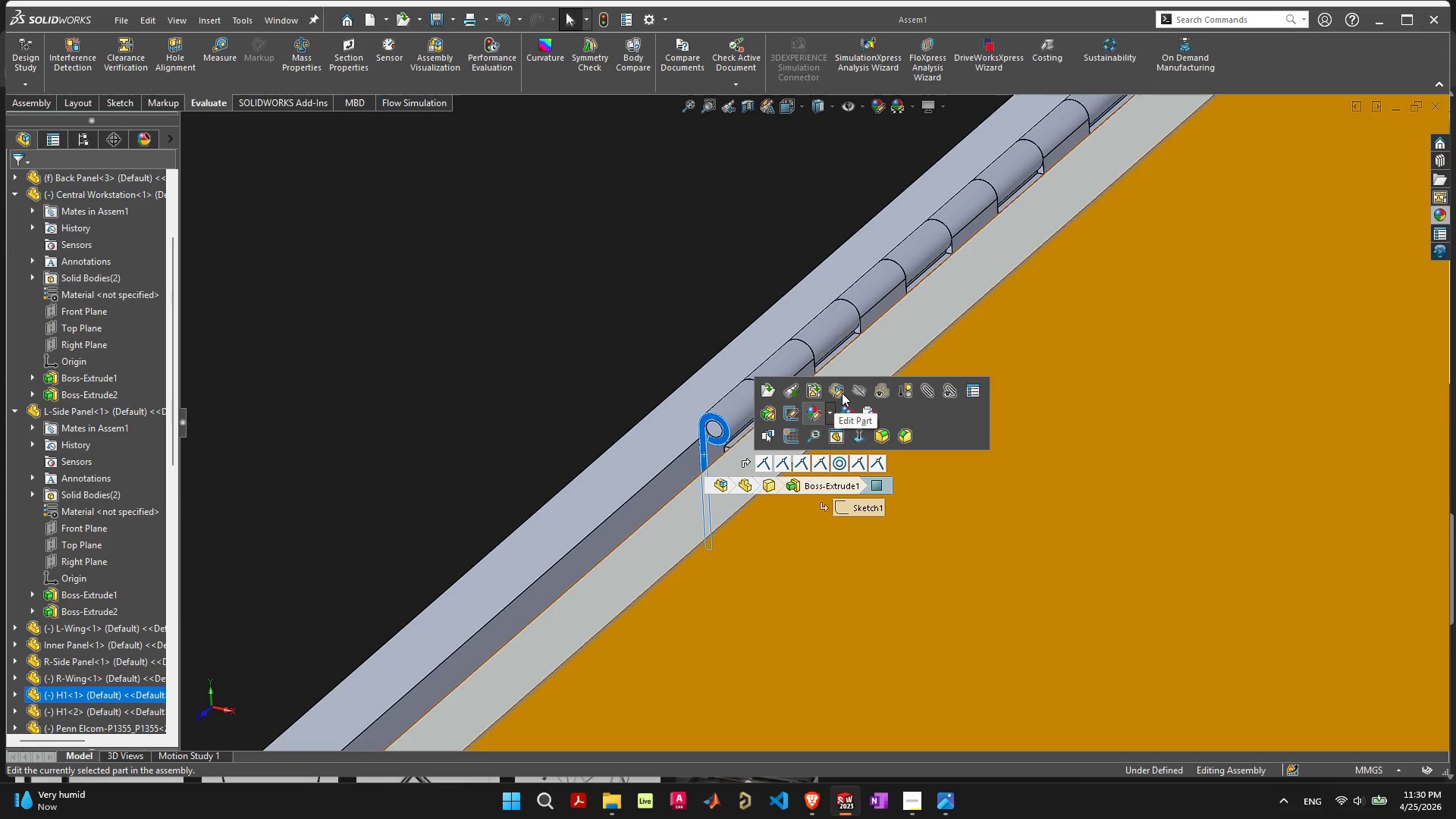 
scroll: coordinate [1030, 298], scroll_direction: down, amount: 14.0
 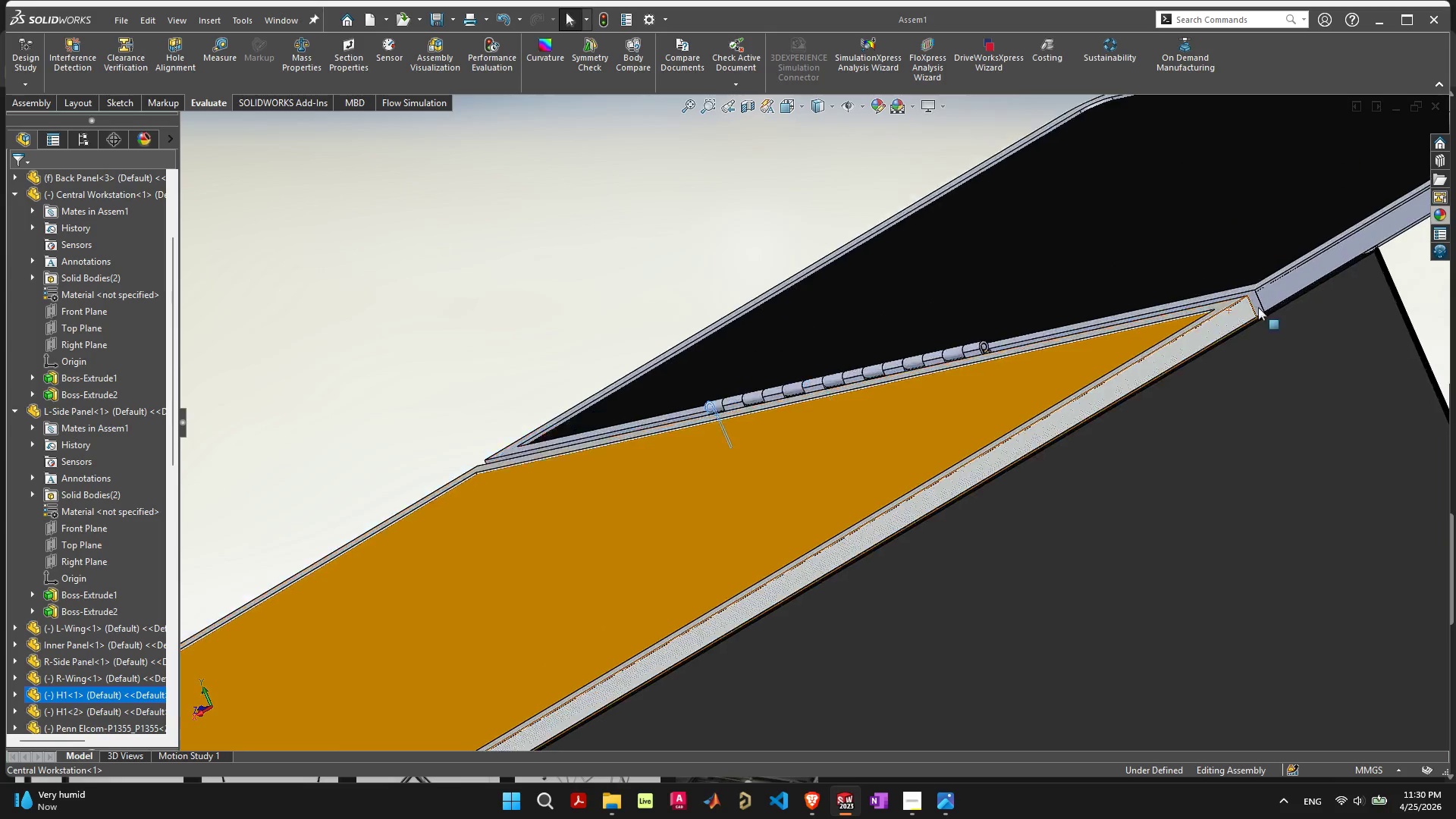 
scroll: coordinate [723, 410], scroll_direction: up, amount: 10.0
 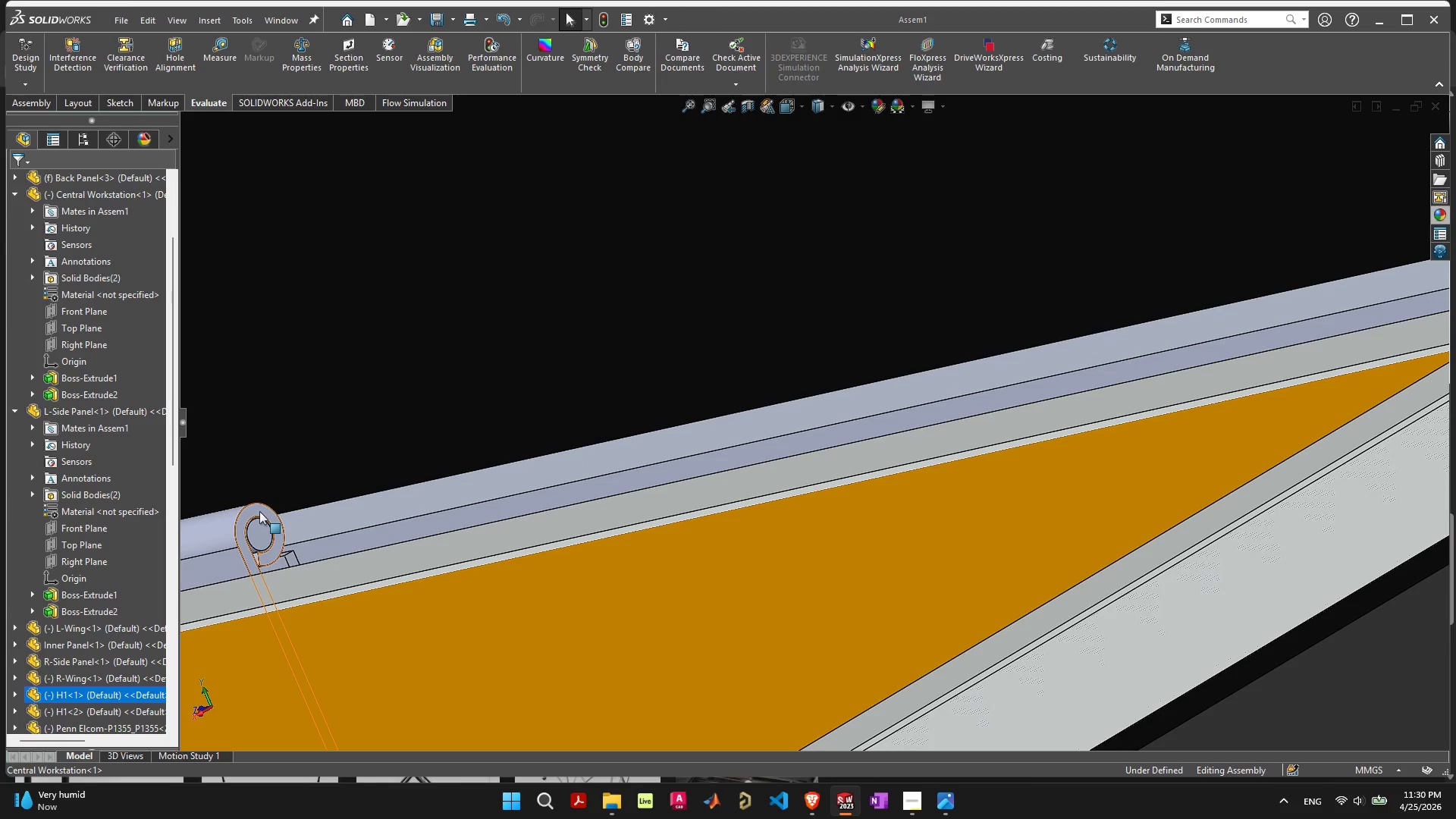 
left_click([259, 511])
 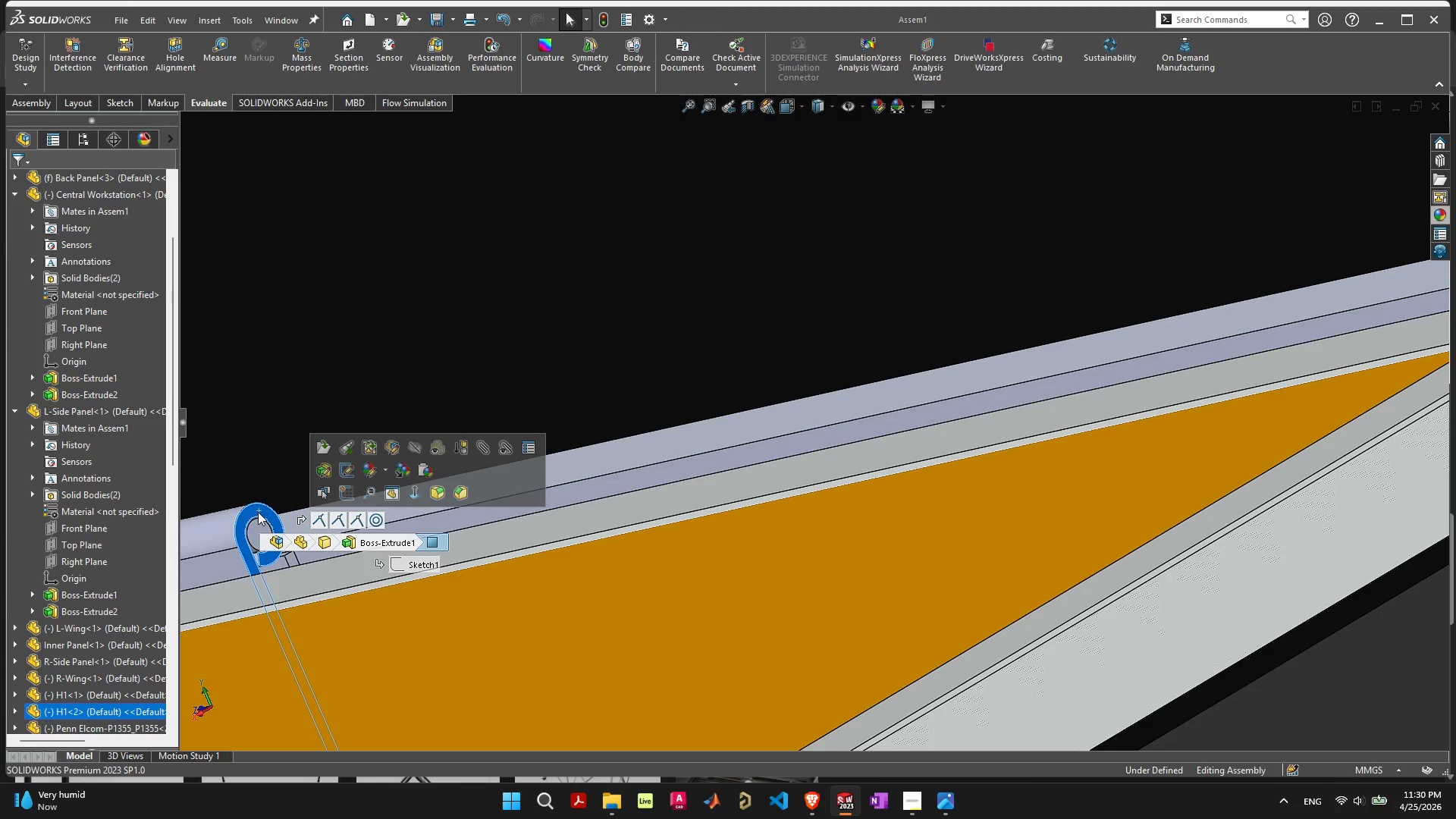 
scroll: coordinate [249, 515], scroll_direction: down, amount: 10.0
 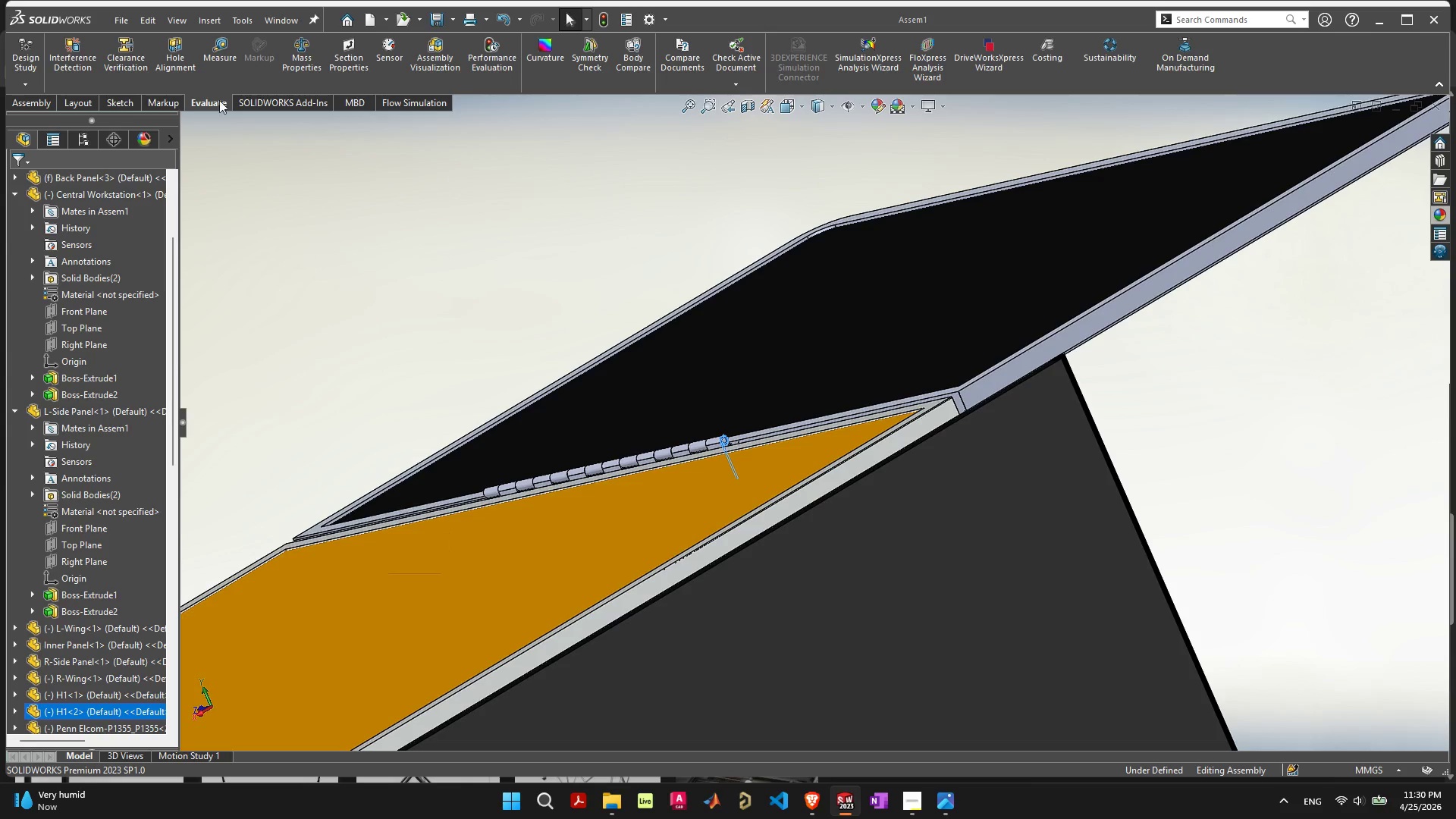 
left_click([219, 59])
 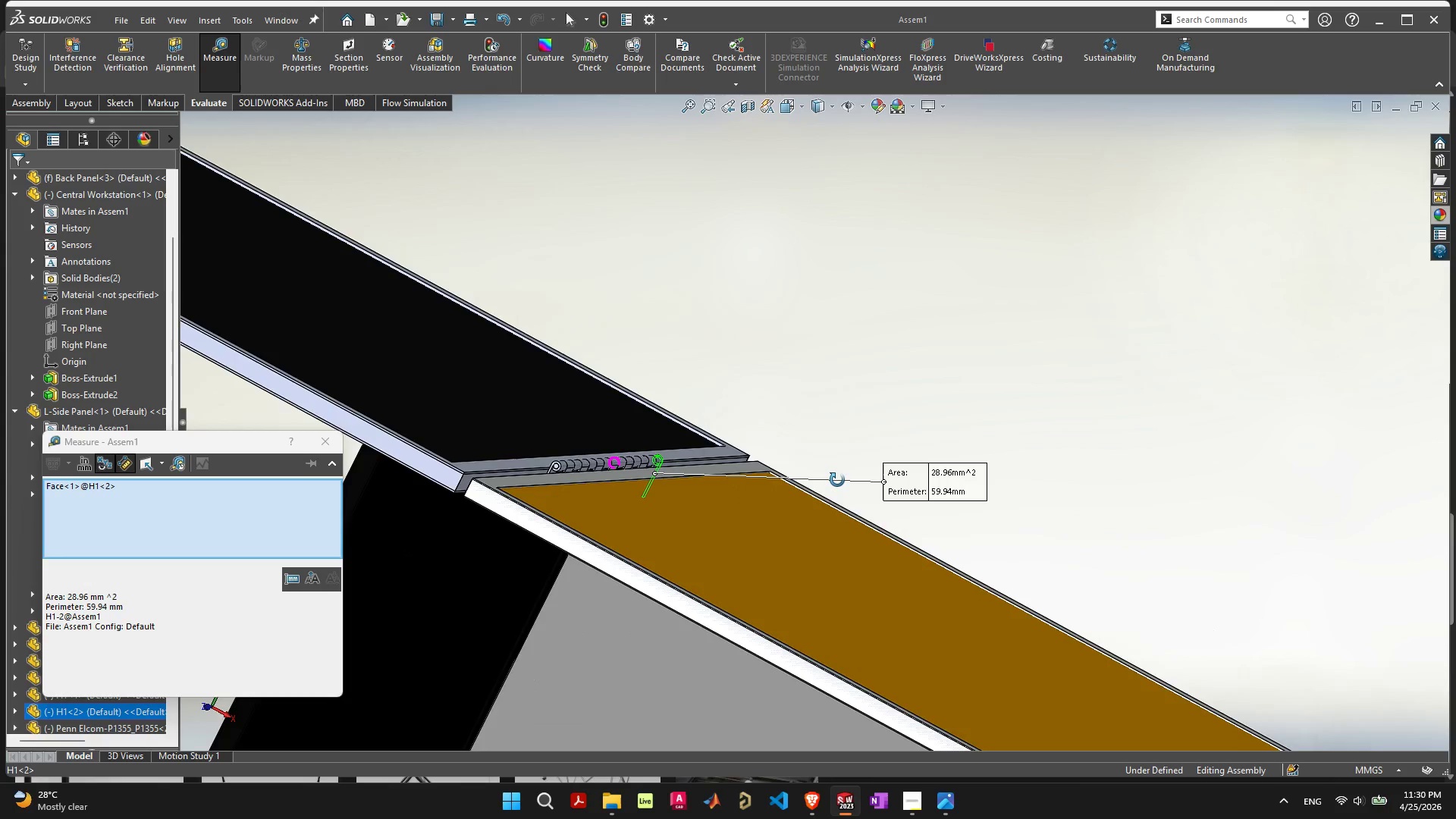 
scroll: coordinate [728, 485], scroll_direction: up, amount: 9.0
 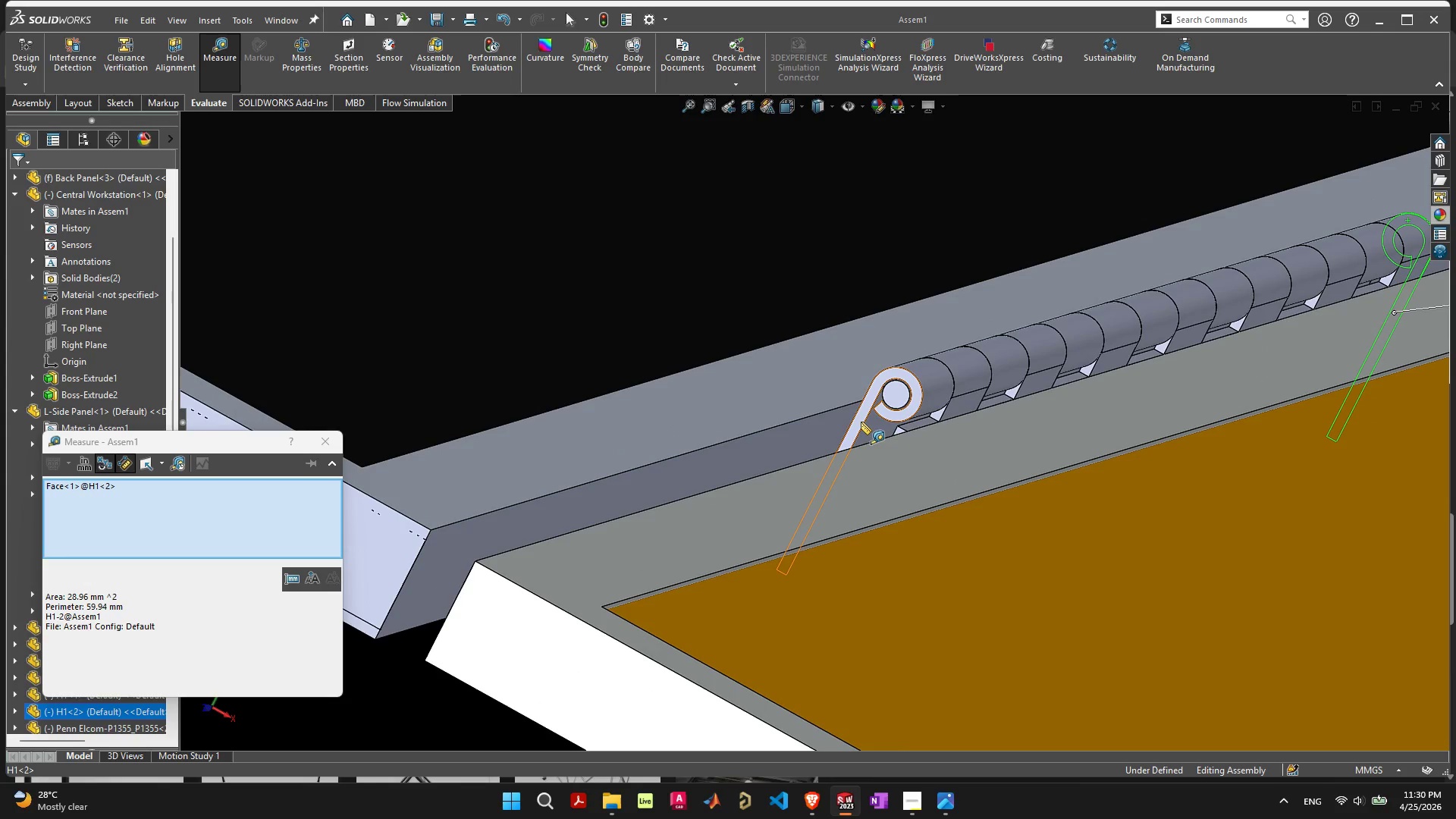 
left_click([861, 422])
 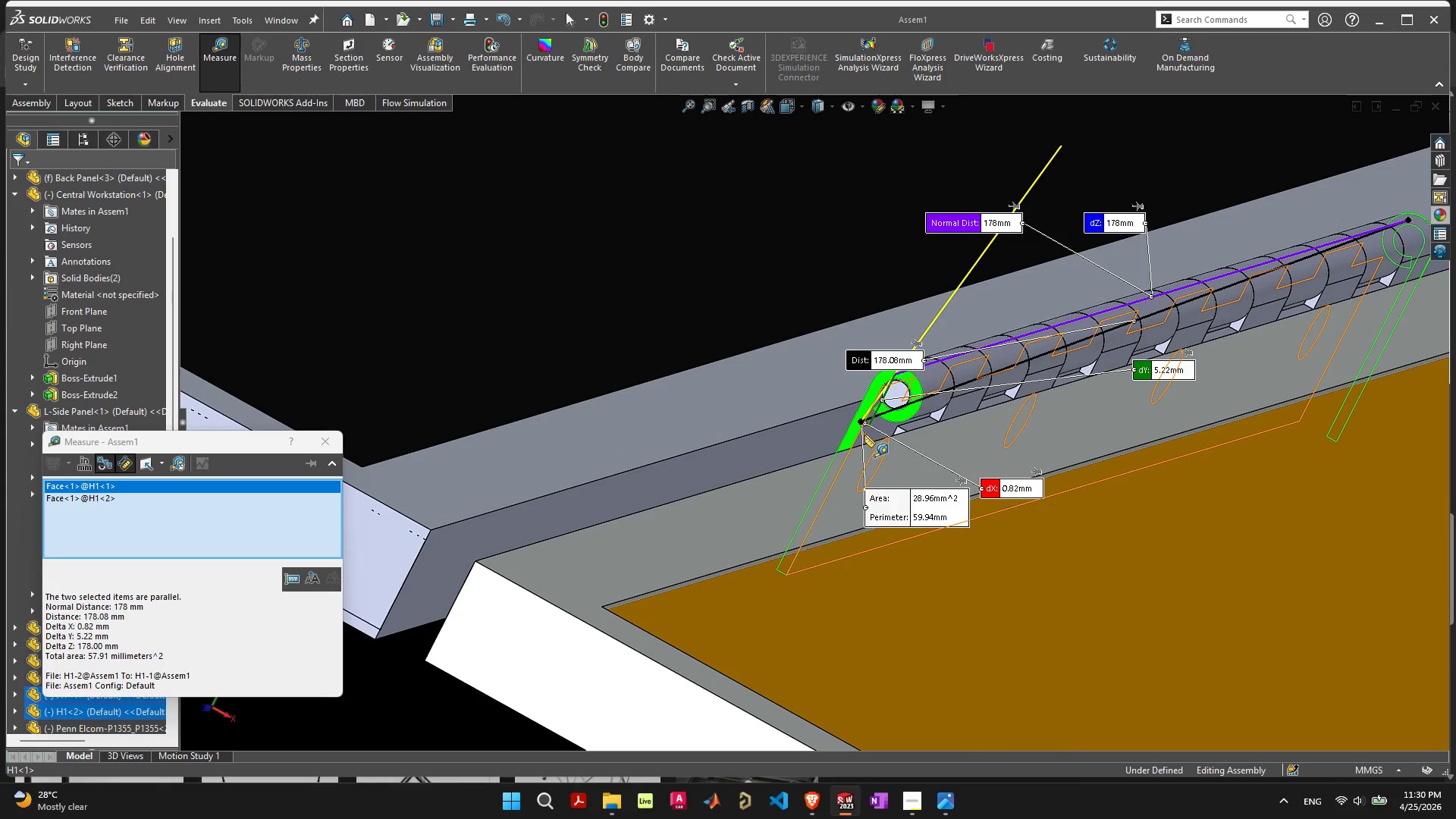 
scroll: coordinate [917, 438], scroll_direction: down, amount: 6.0
 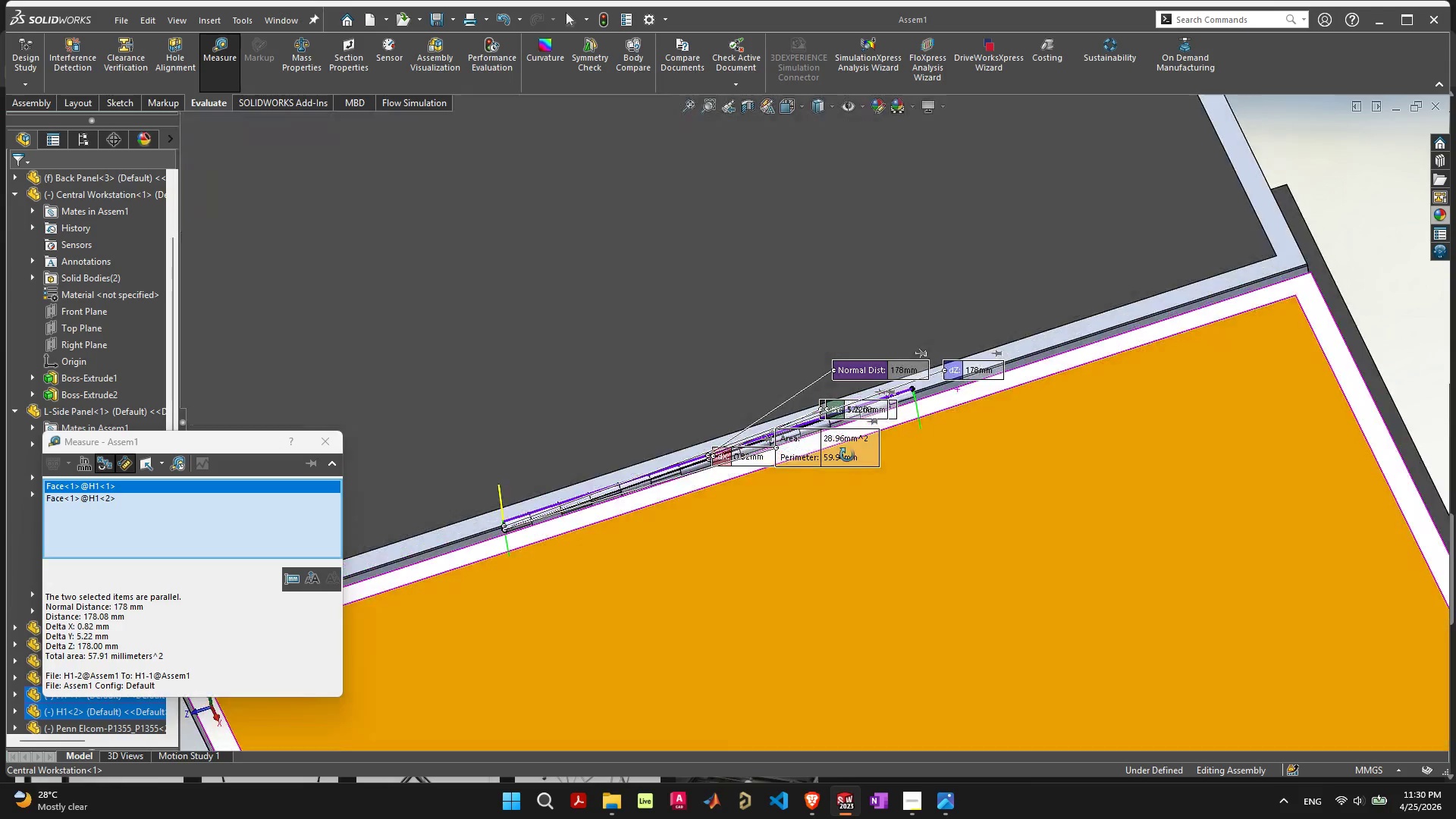 
scroll: coordinate [802, 455], scroll_direction: up, amount: 5.0
 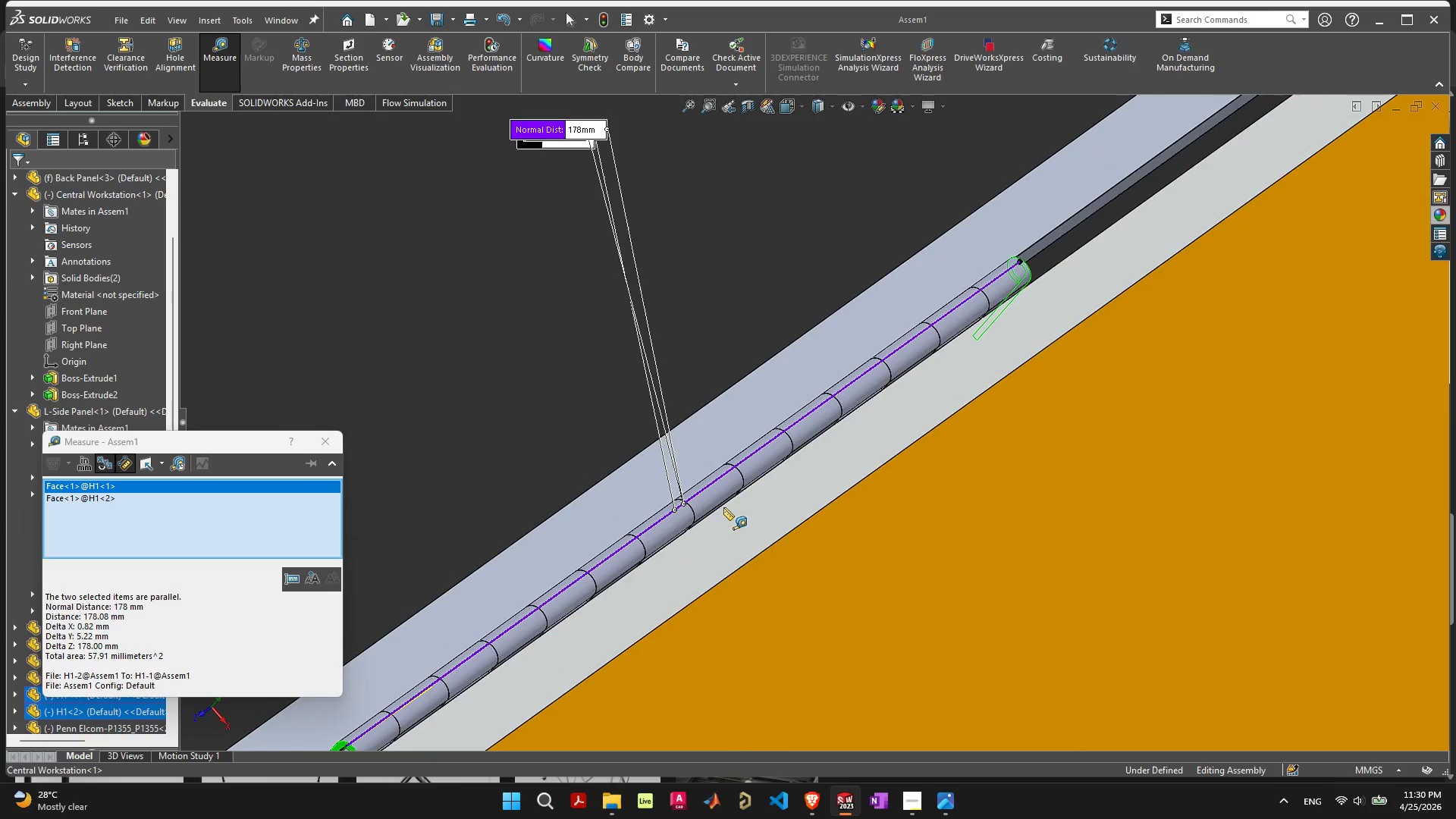 
scroll: coordinate [716, 508], scroll_direction: down, amount: 10.0
 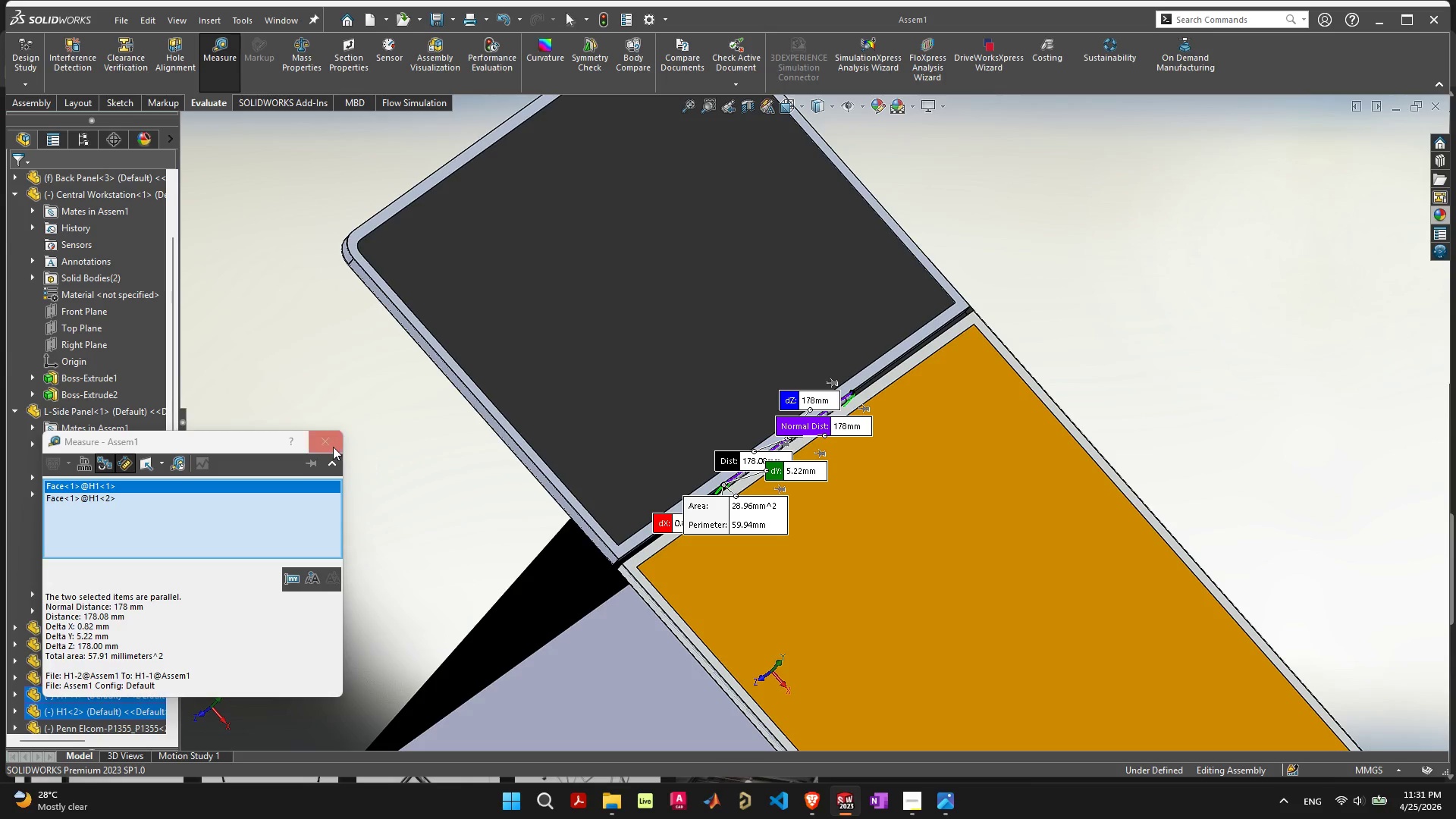 
left_click([333, 446])
 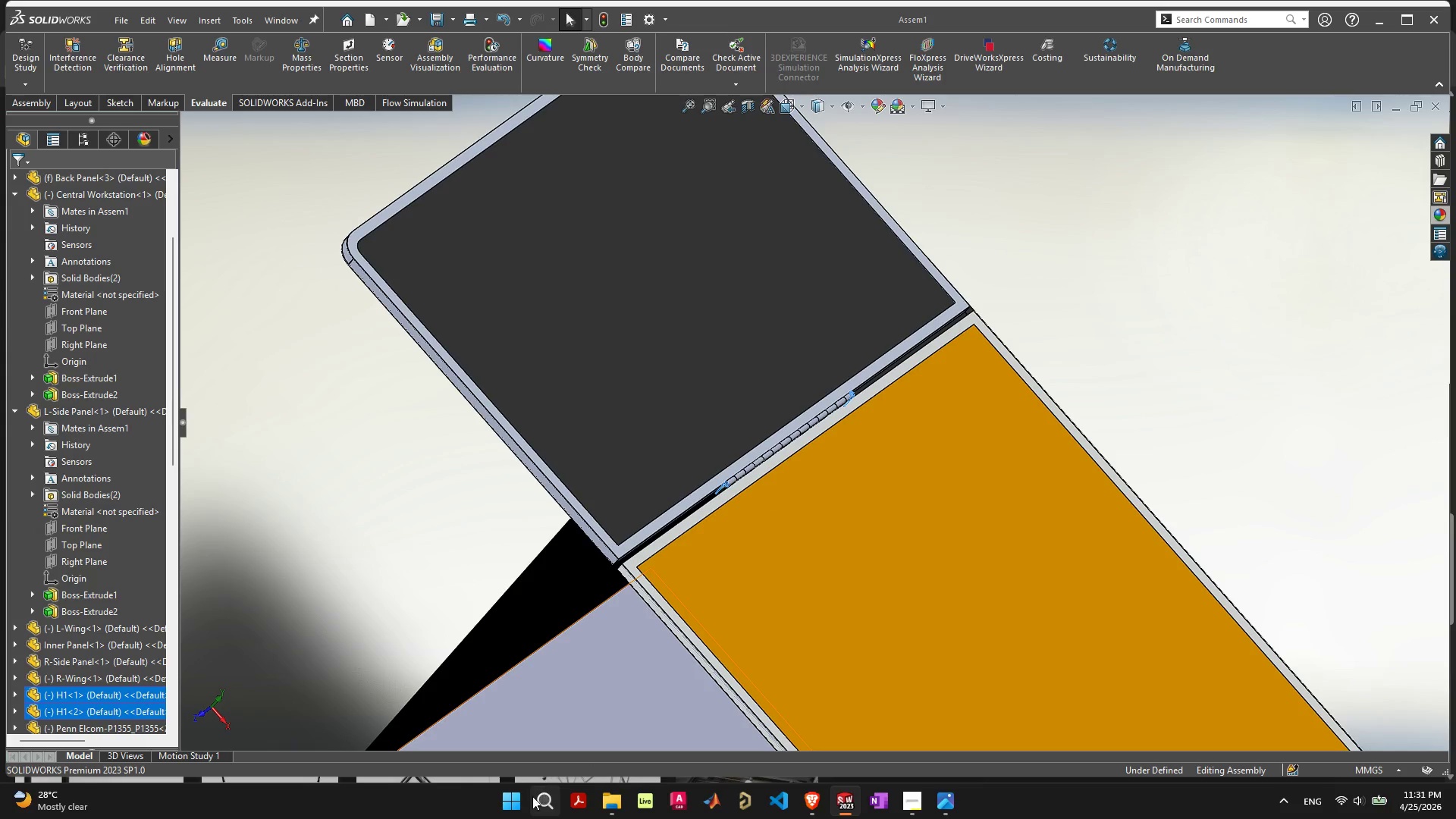 
left_click([512, 805])
 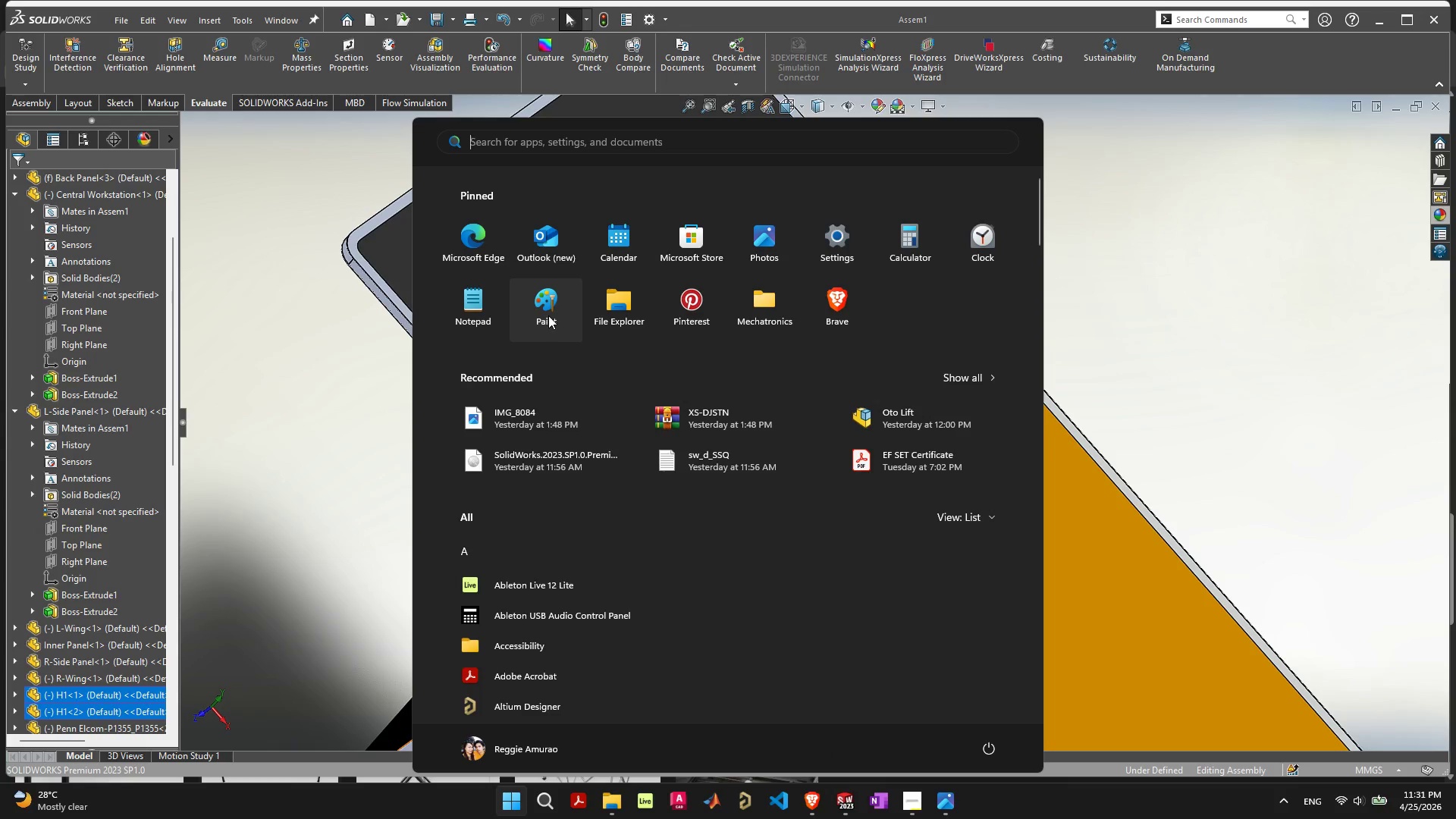 
left_click([905, 237])
 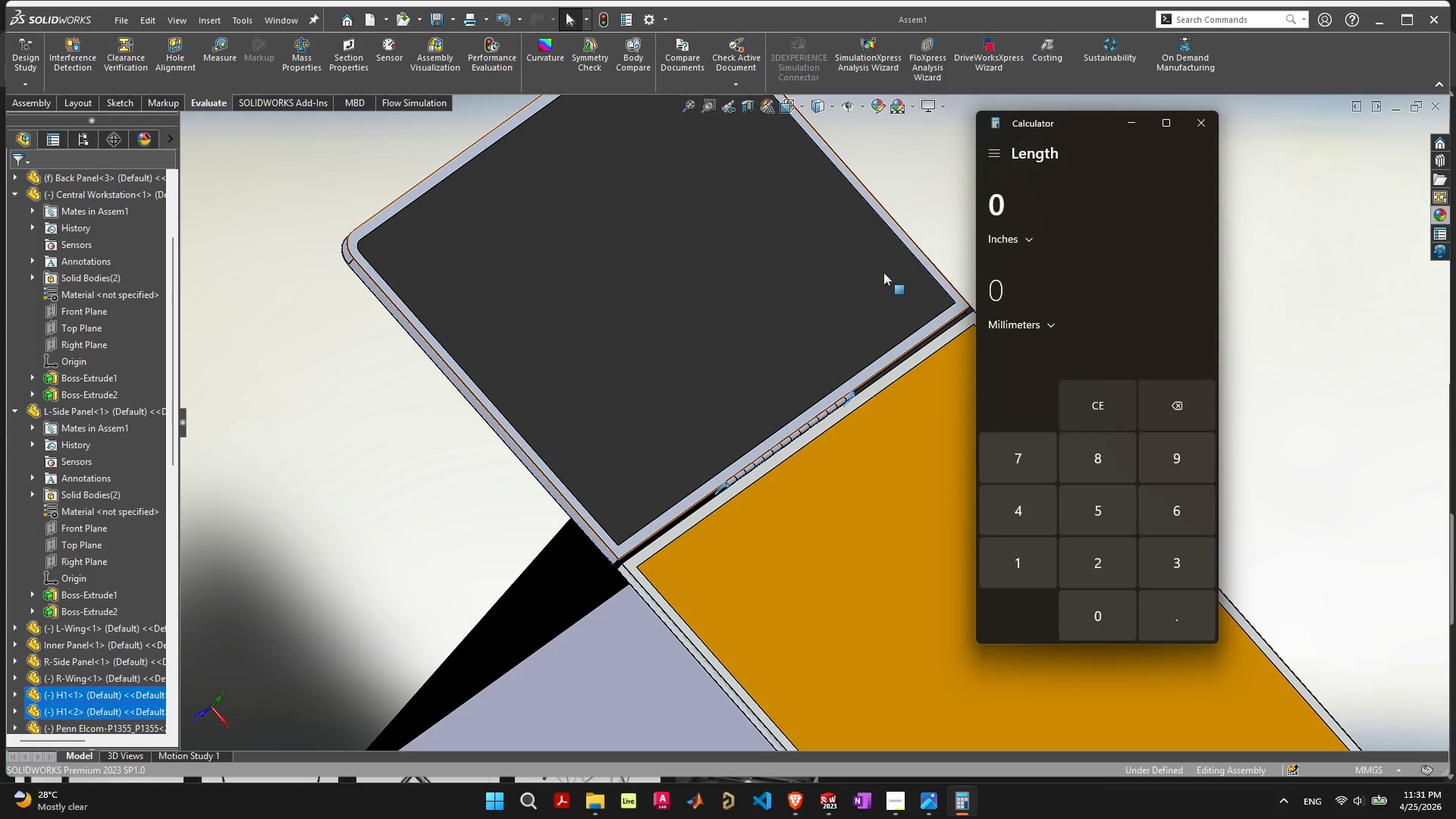 
type(500-)
 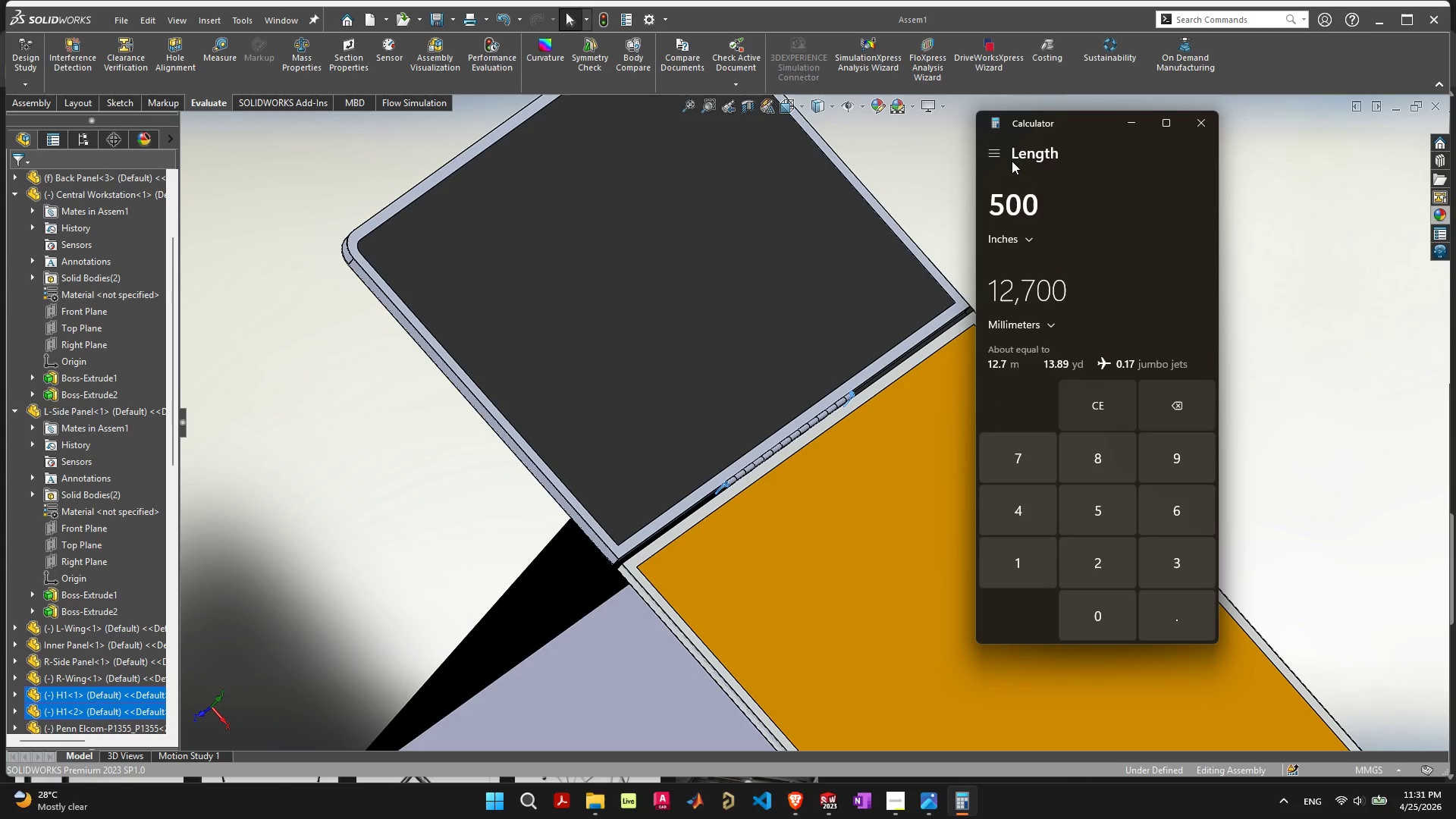 
left_click([1003, 152])
 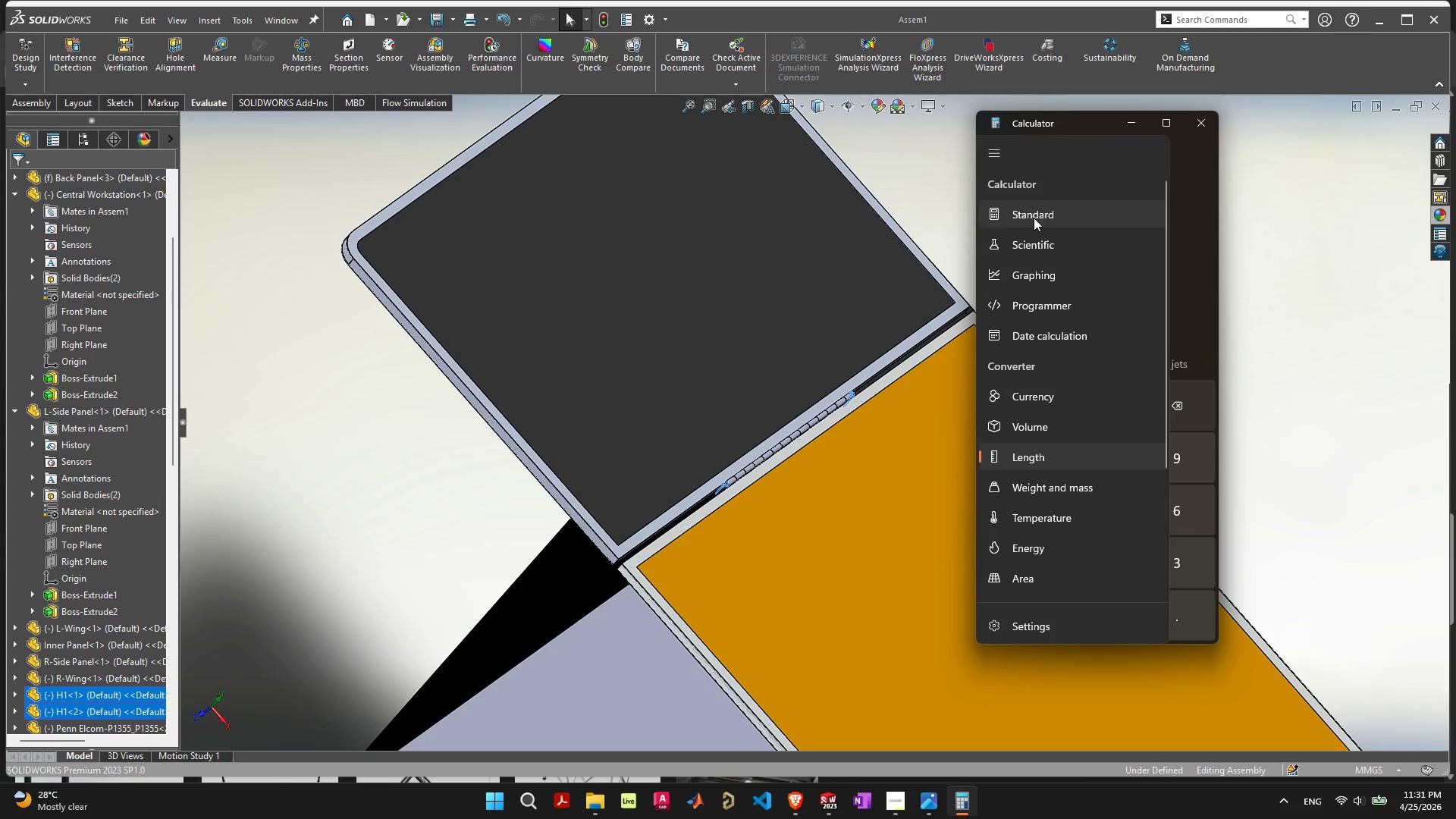 
left_click([1034, 218])
 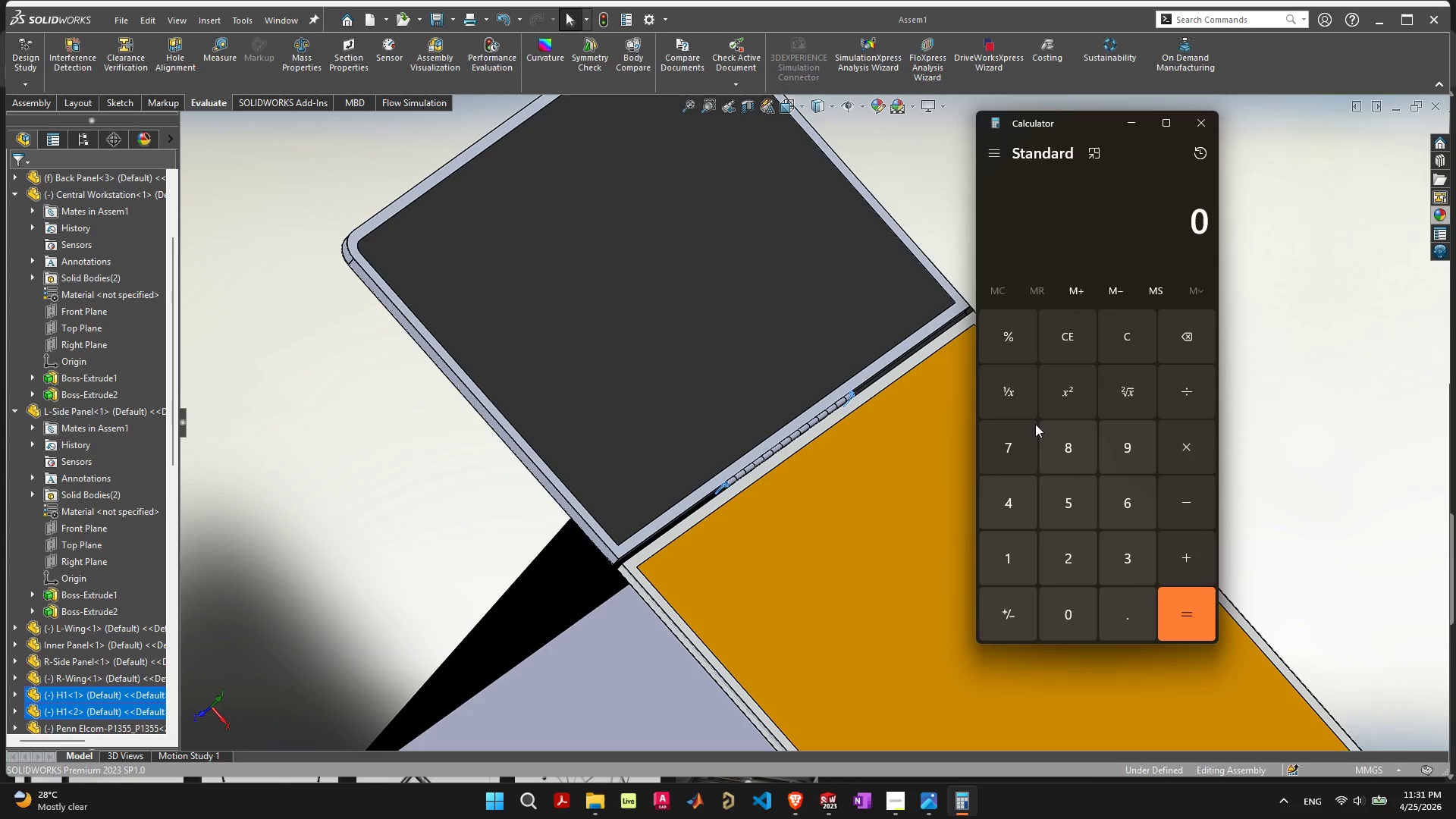 
type(500-178)
 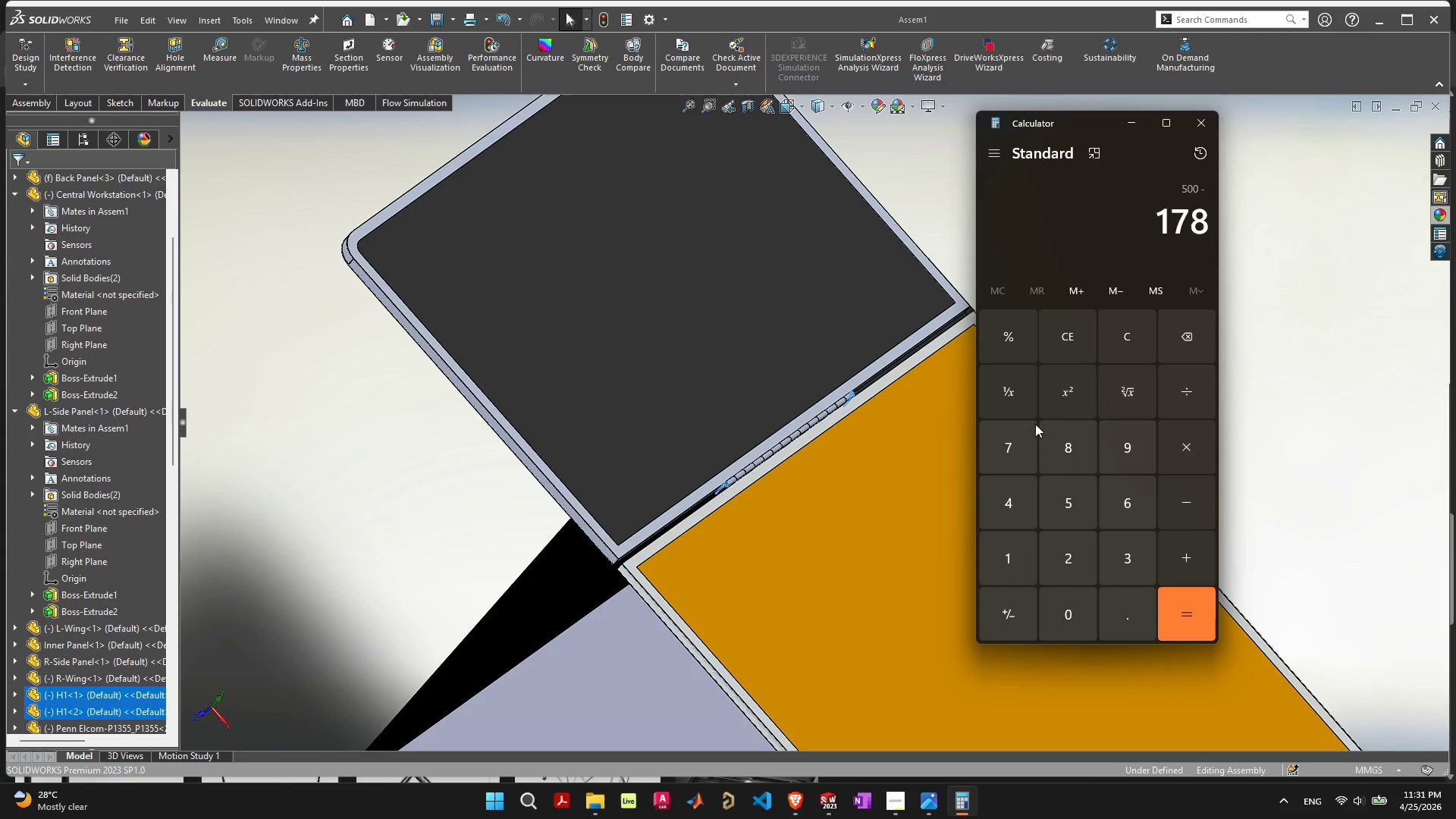 
key(Enter)
 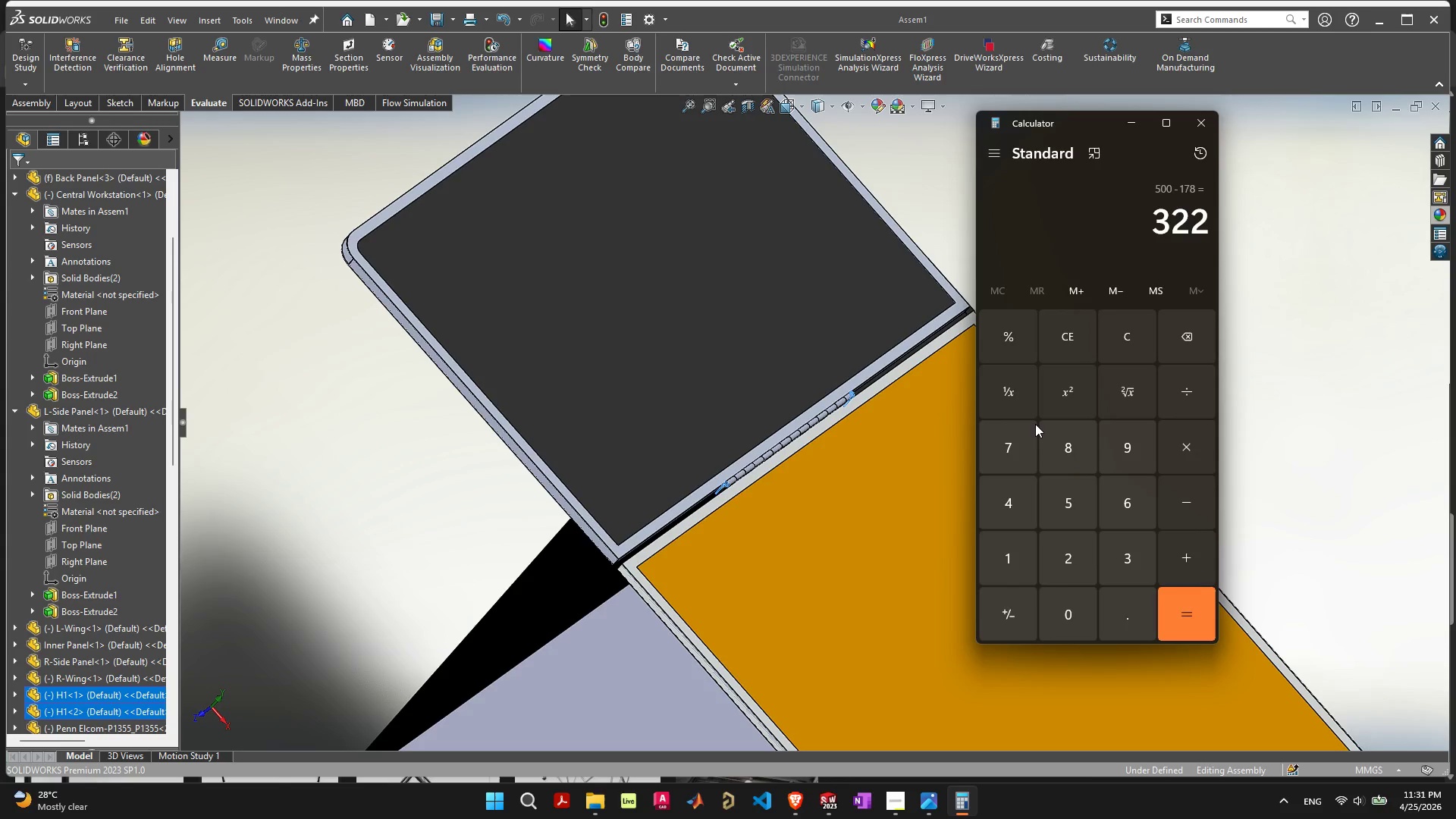 
key(Slash)
 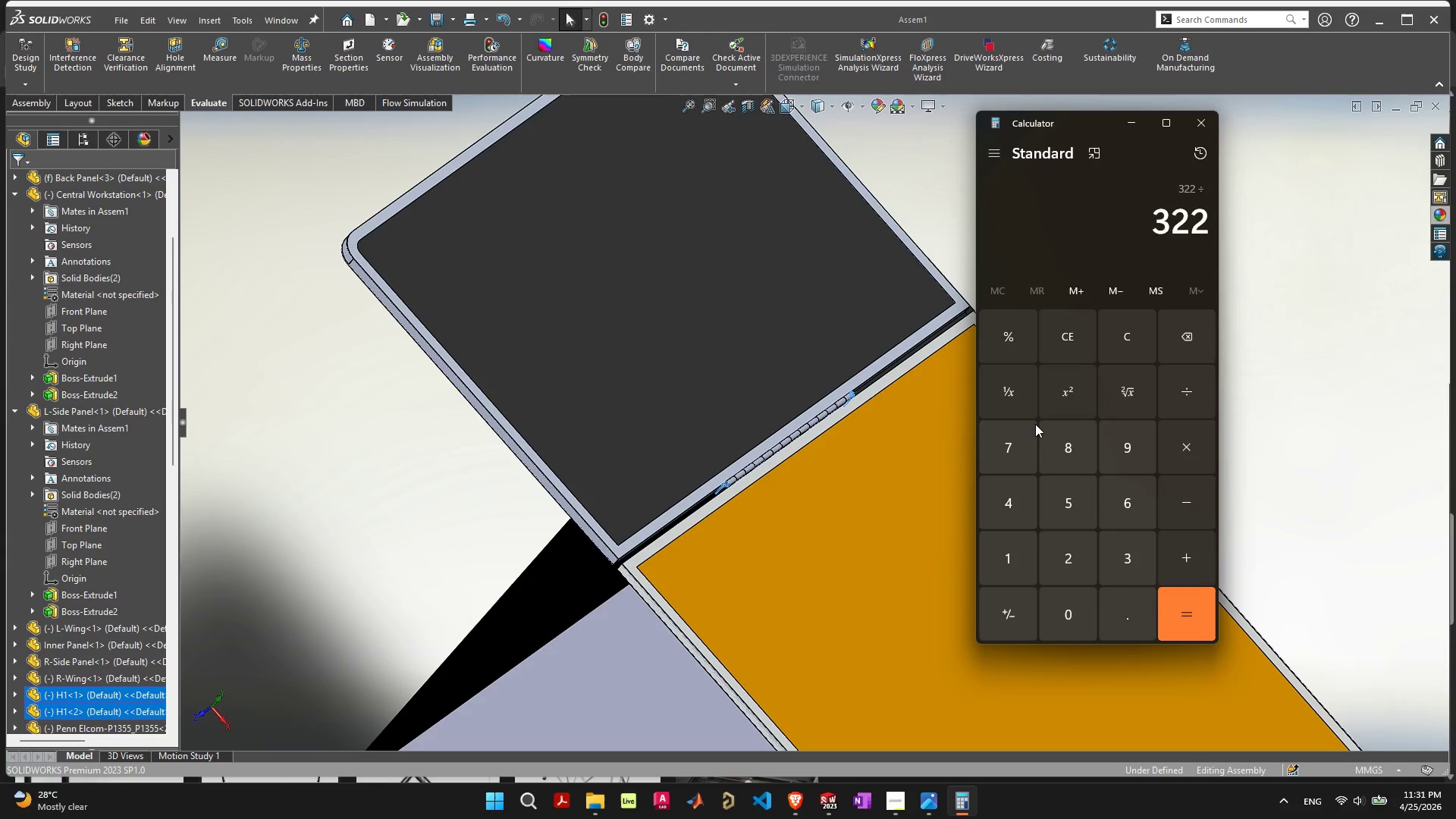 
key(2)
 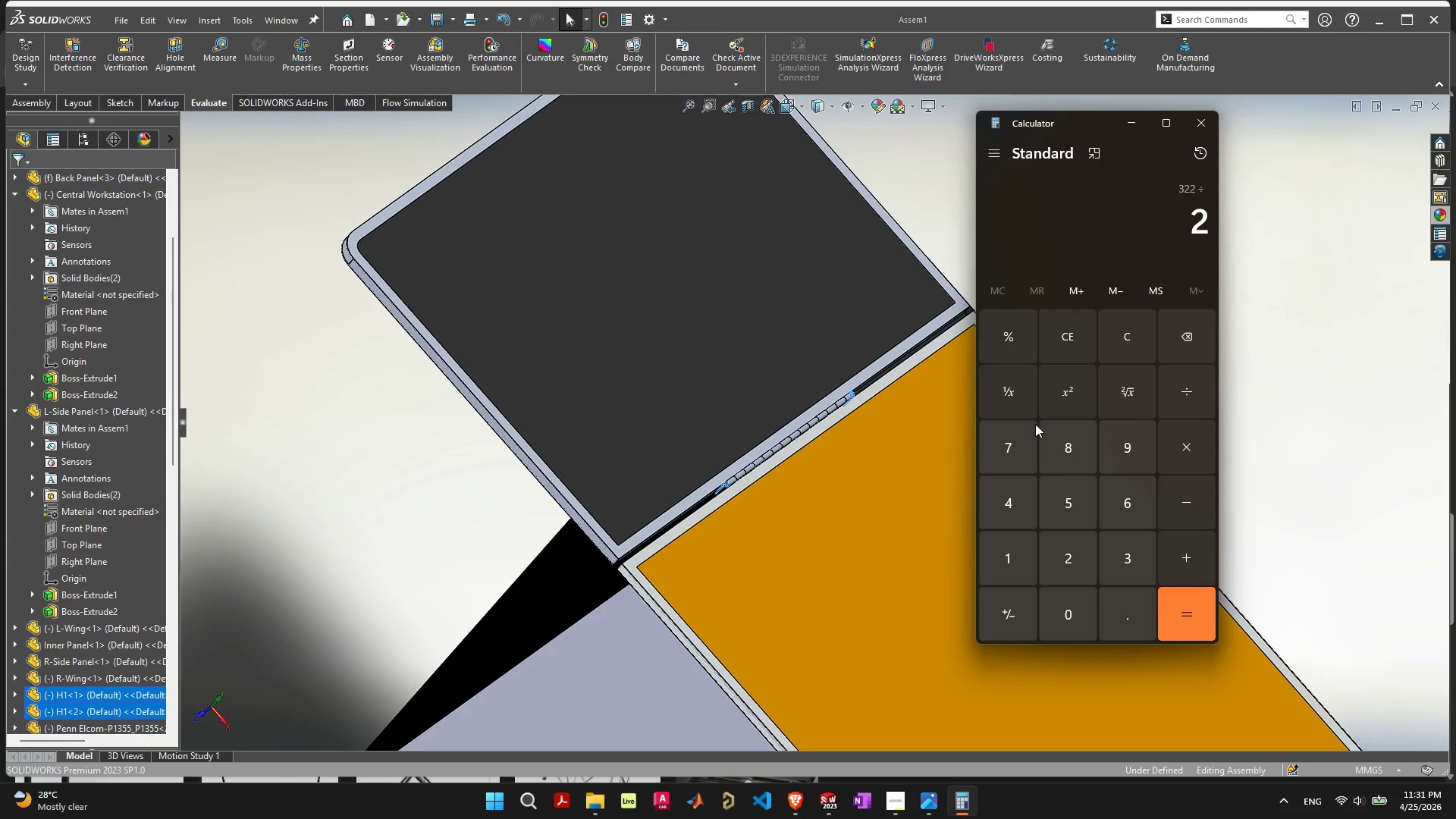 
key(Enter)
 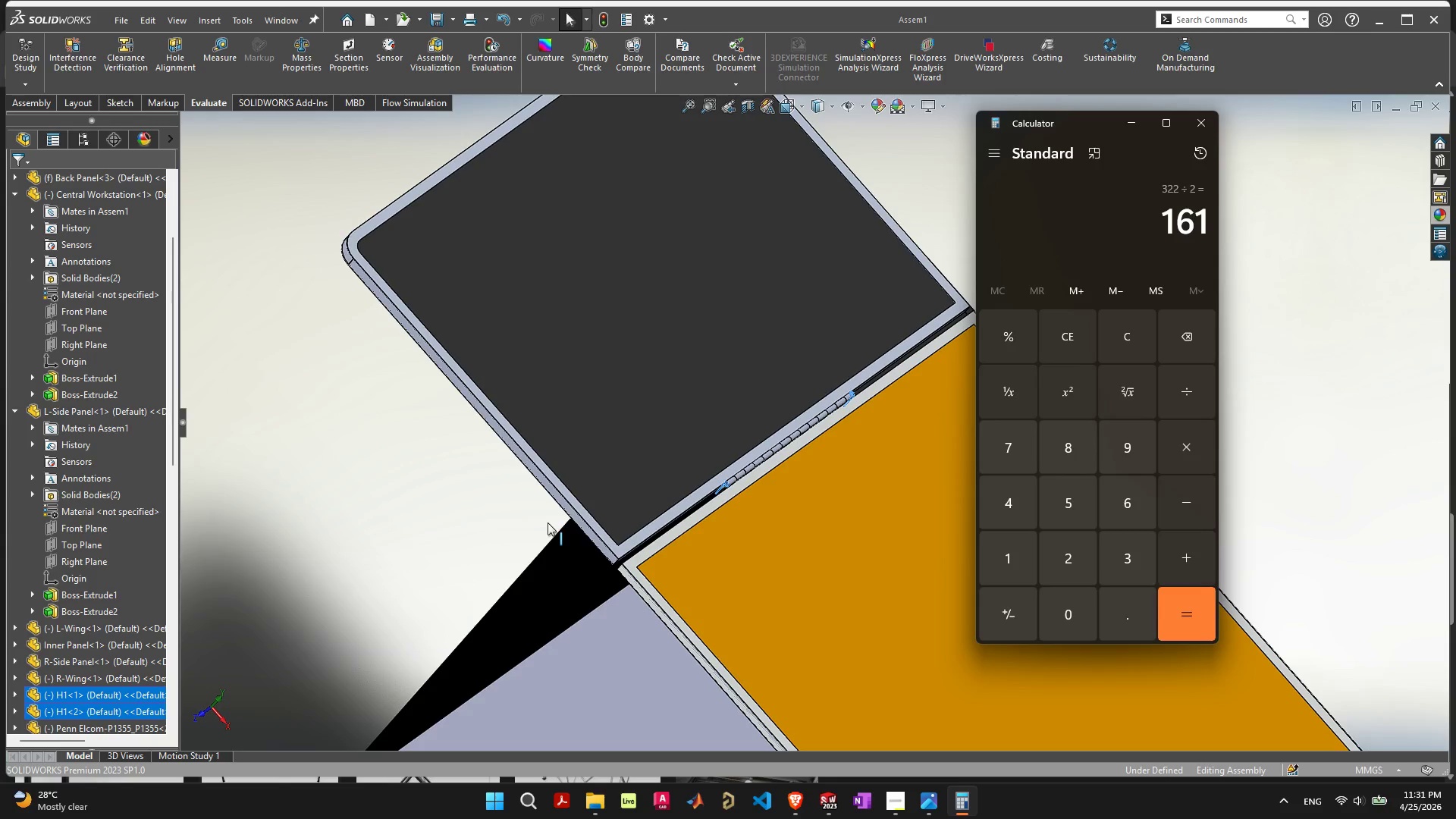 
left_click([335, 514])
 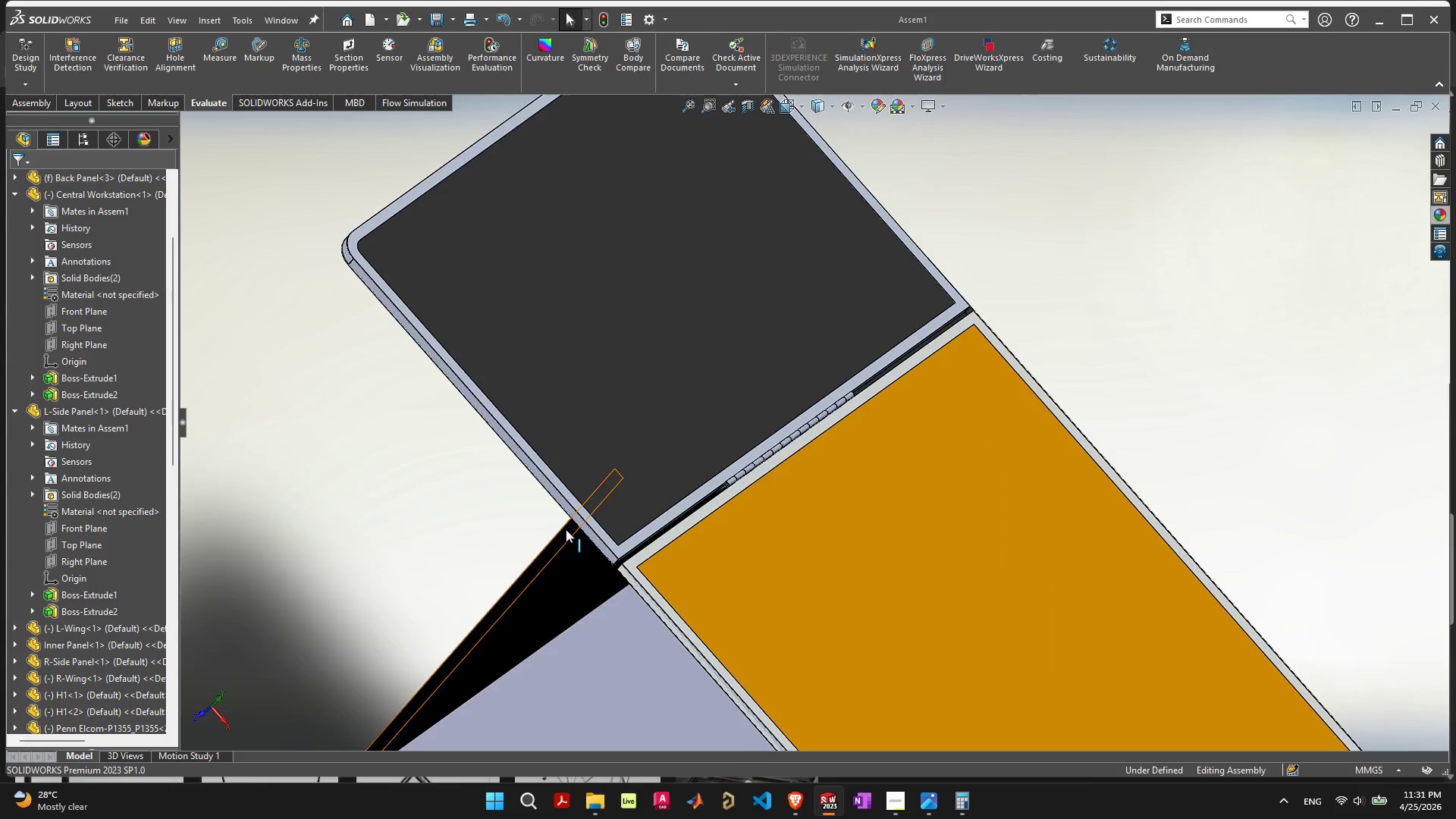 
scroll: coordinate [562, 573], scroll_direction: up, amount: 10.0
 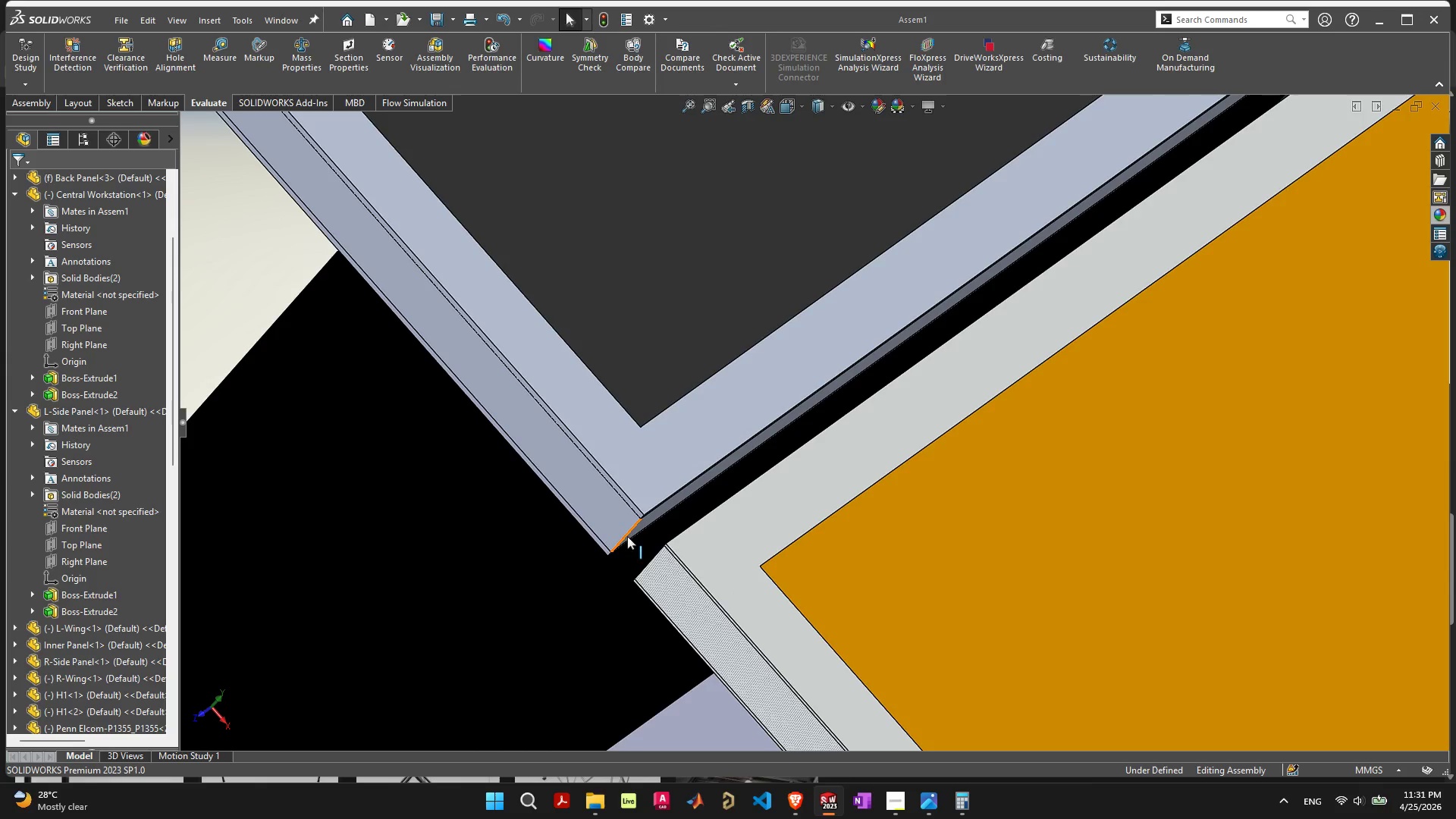 
left_click([625, 536])
 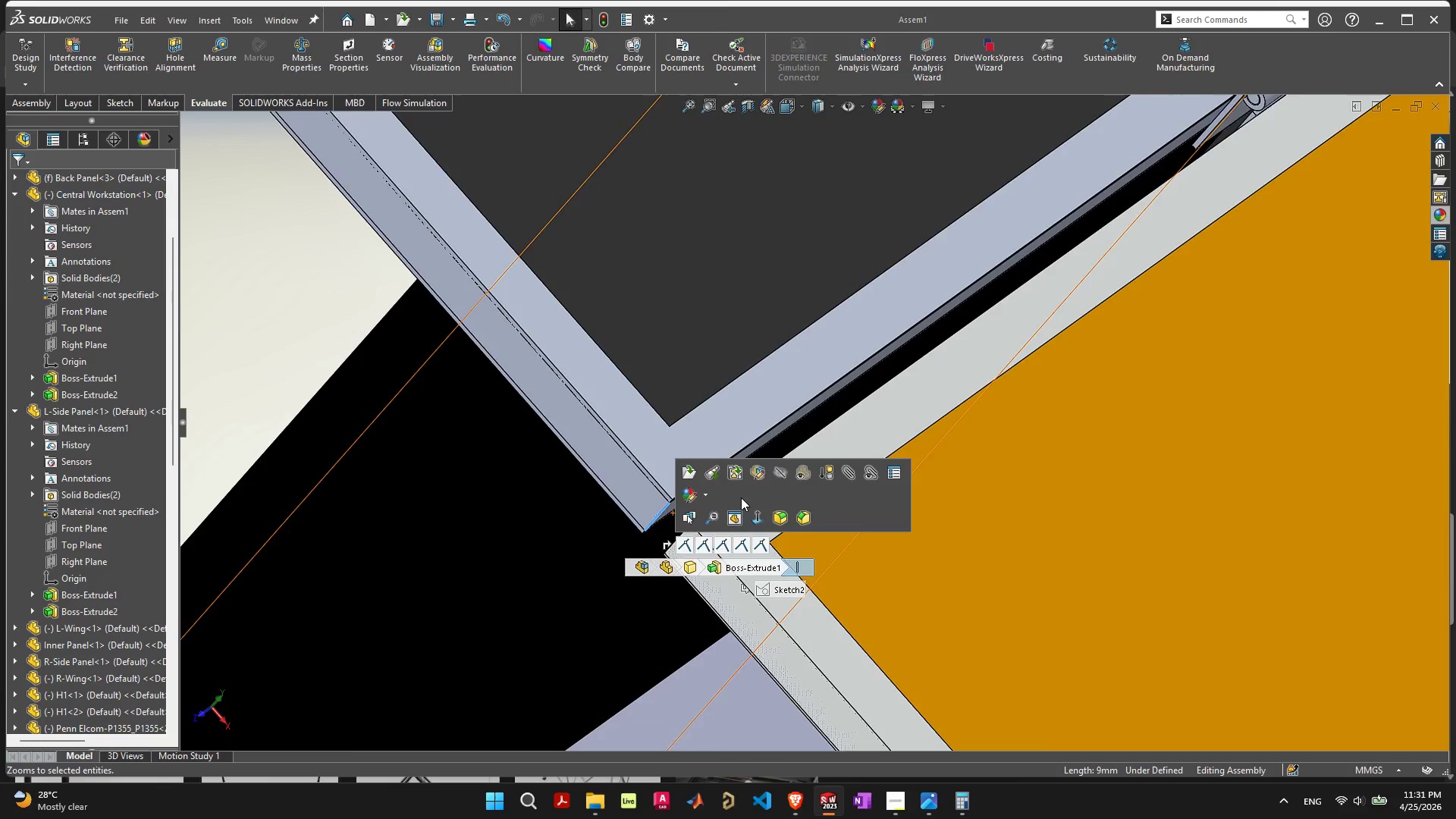 
scroll: coordinate [741, 497], scroll_direction: down, amount: 6.0
 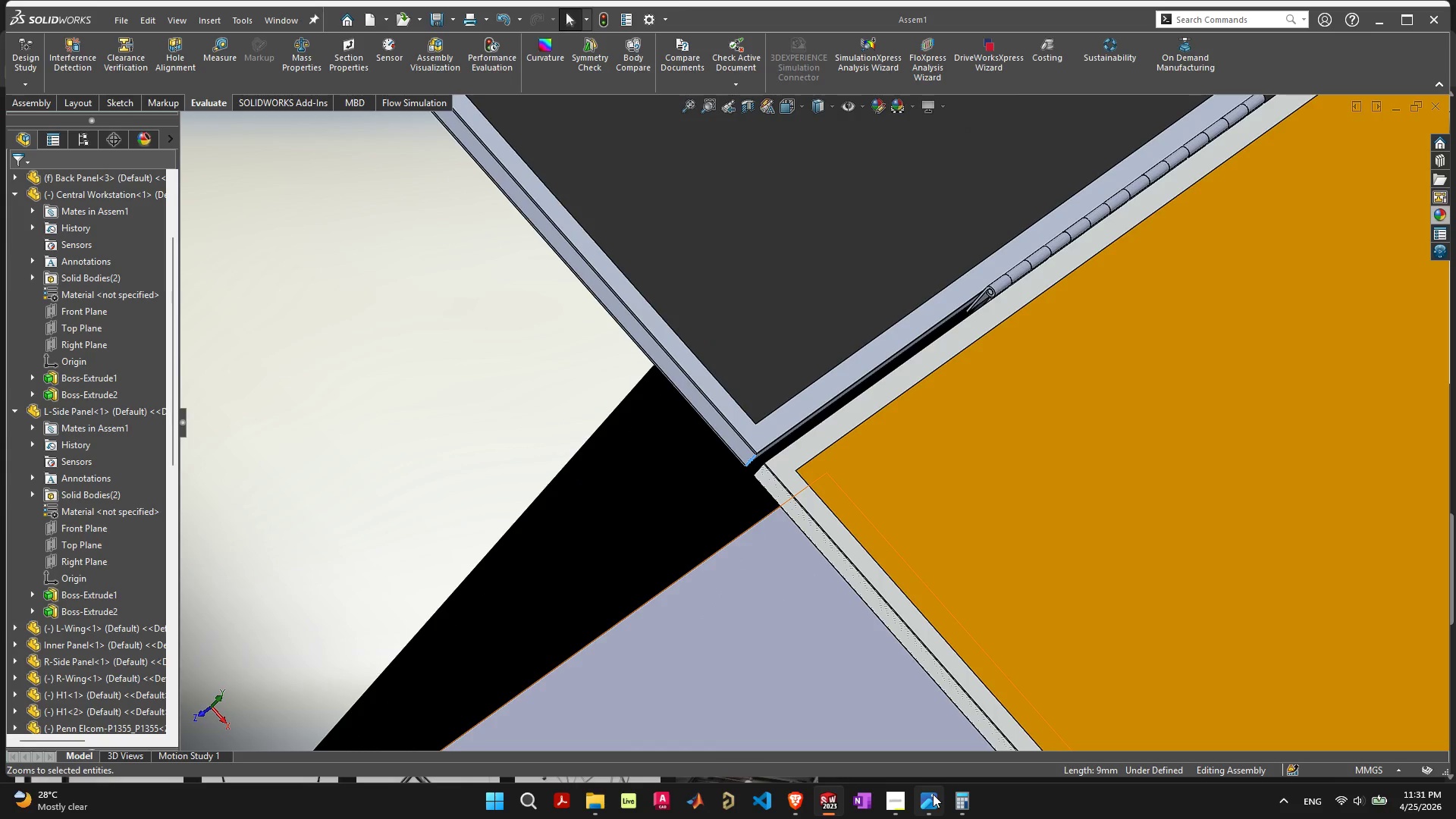 
left_click([959, 799])
 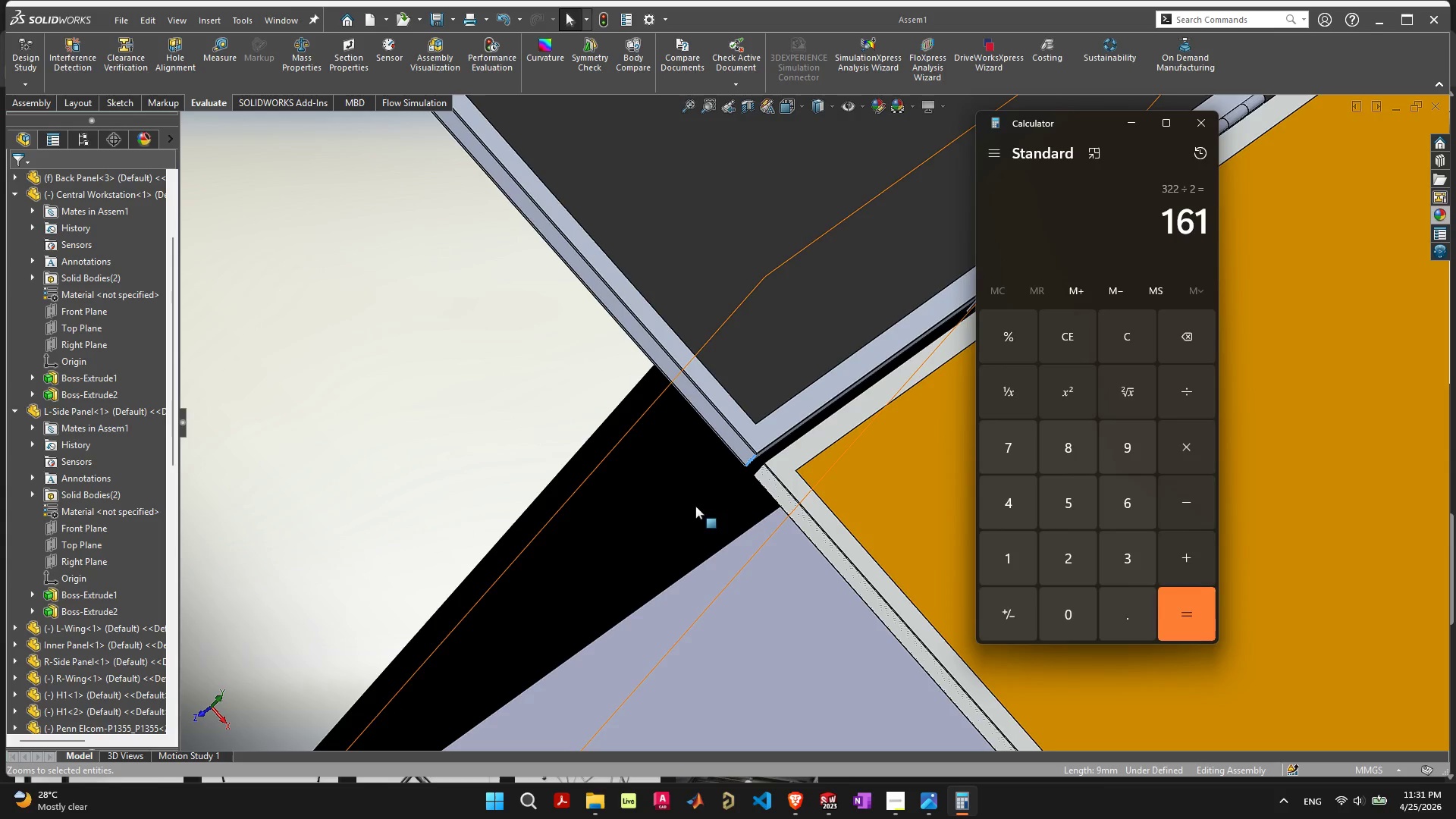 
left_click([531, 415])
 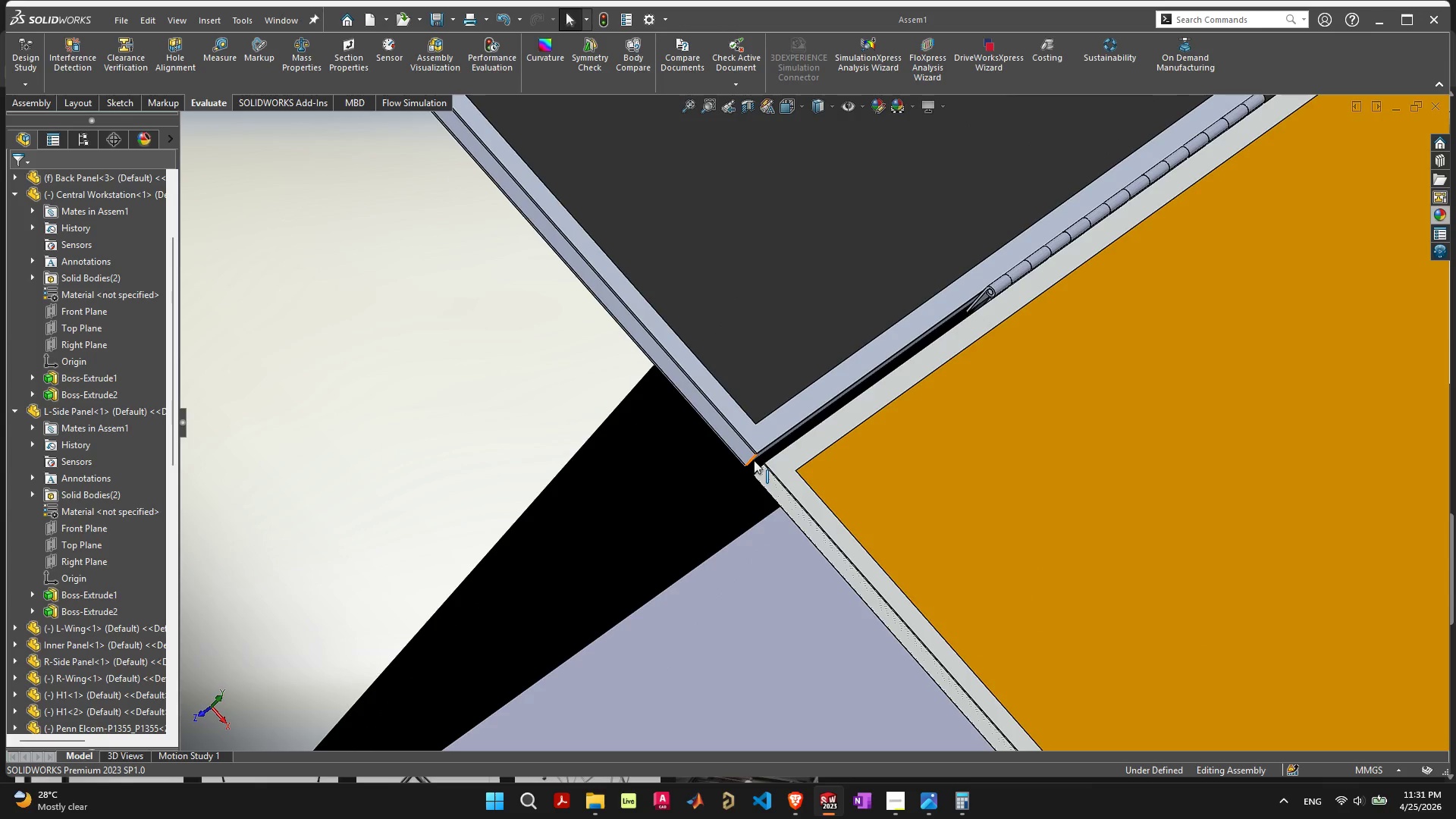 
left_click([754, 460])
 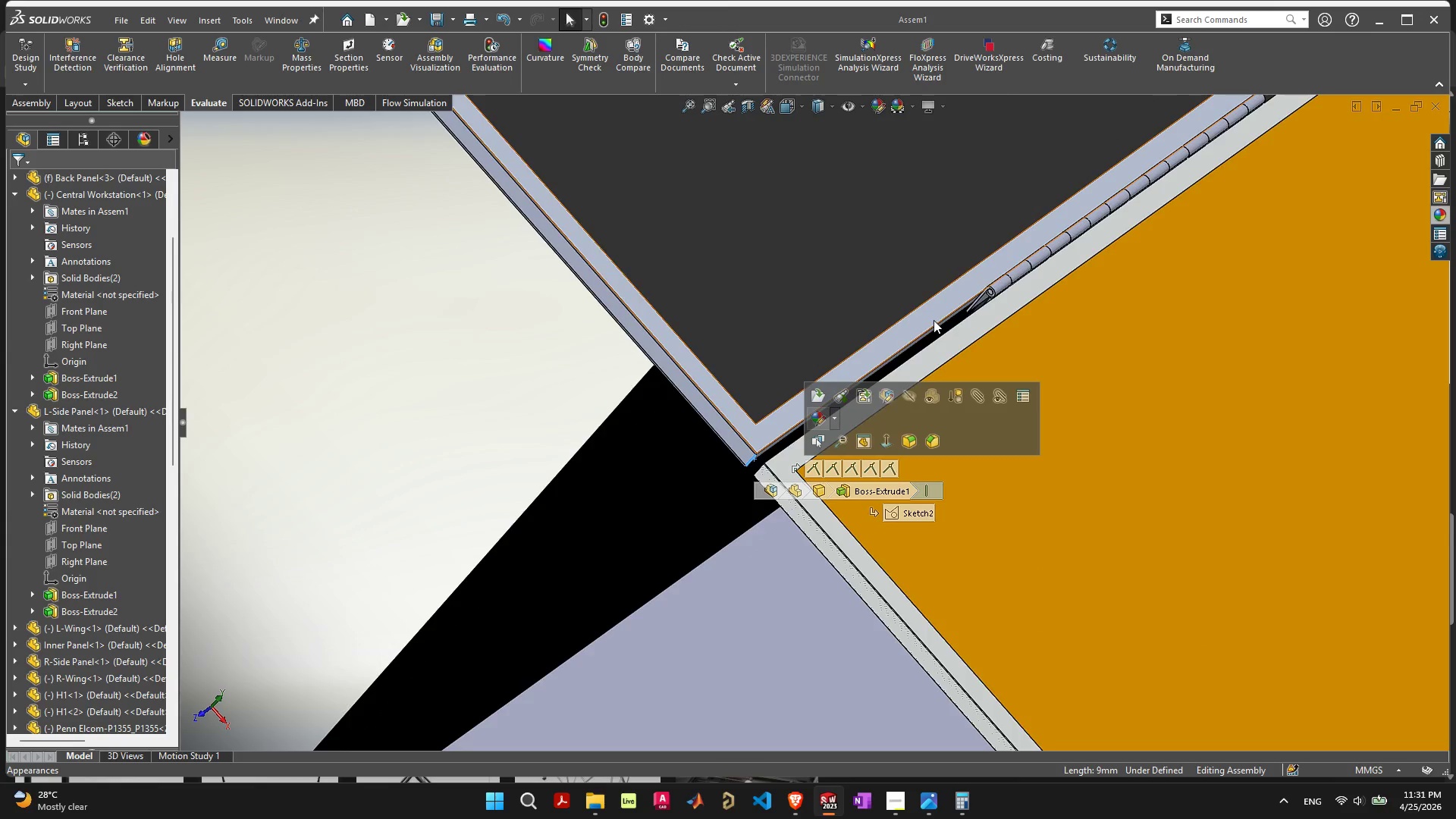 
hold_key(key=ShiftLeft, duration=0.89)
 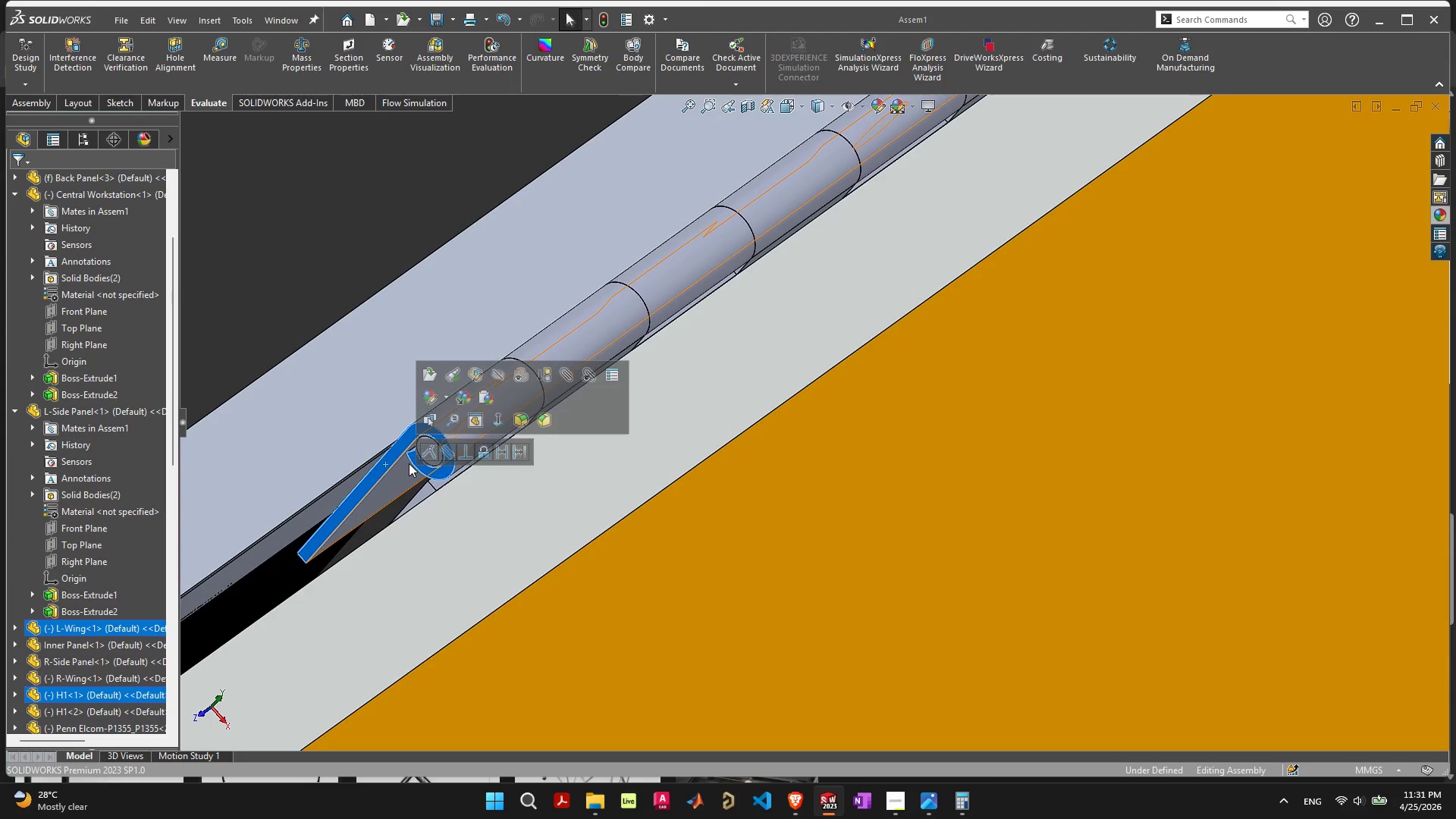 
scroll: coordinate [824, 337], scroll_direction: up, amount: 9.0
 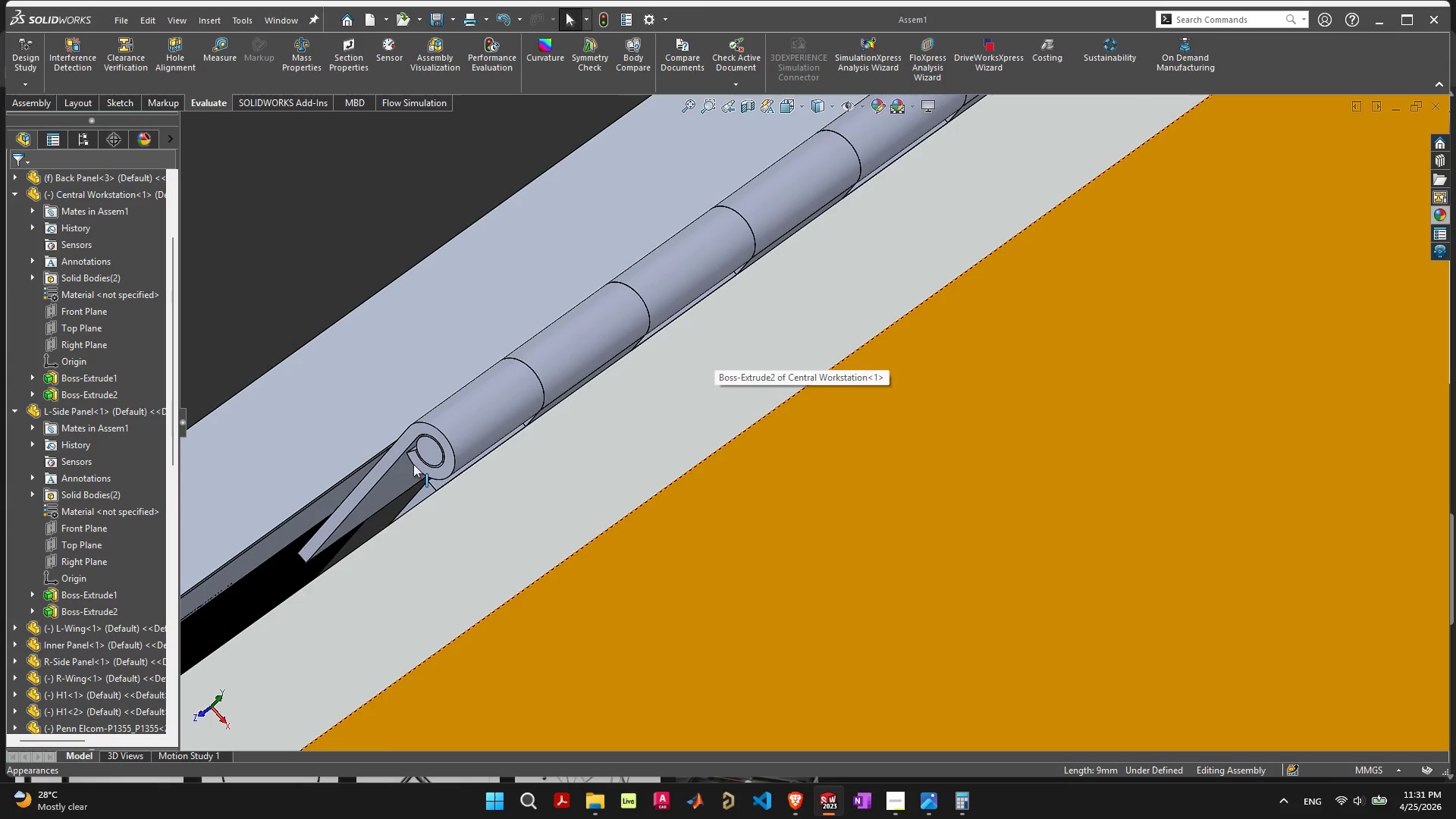 
left_click([385, 465])
 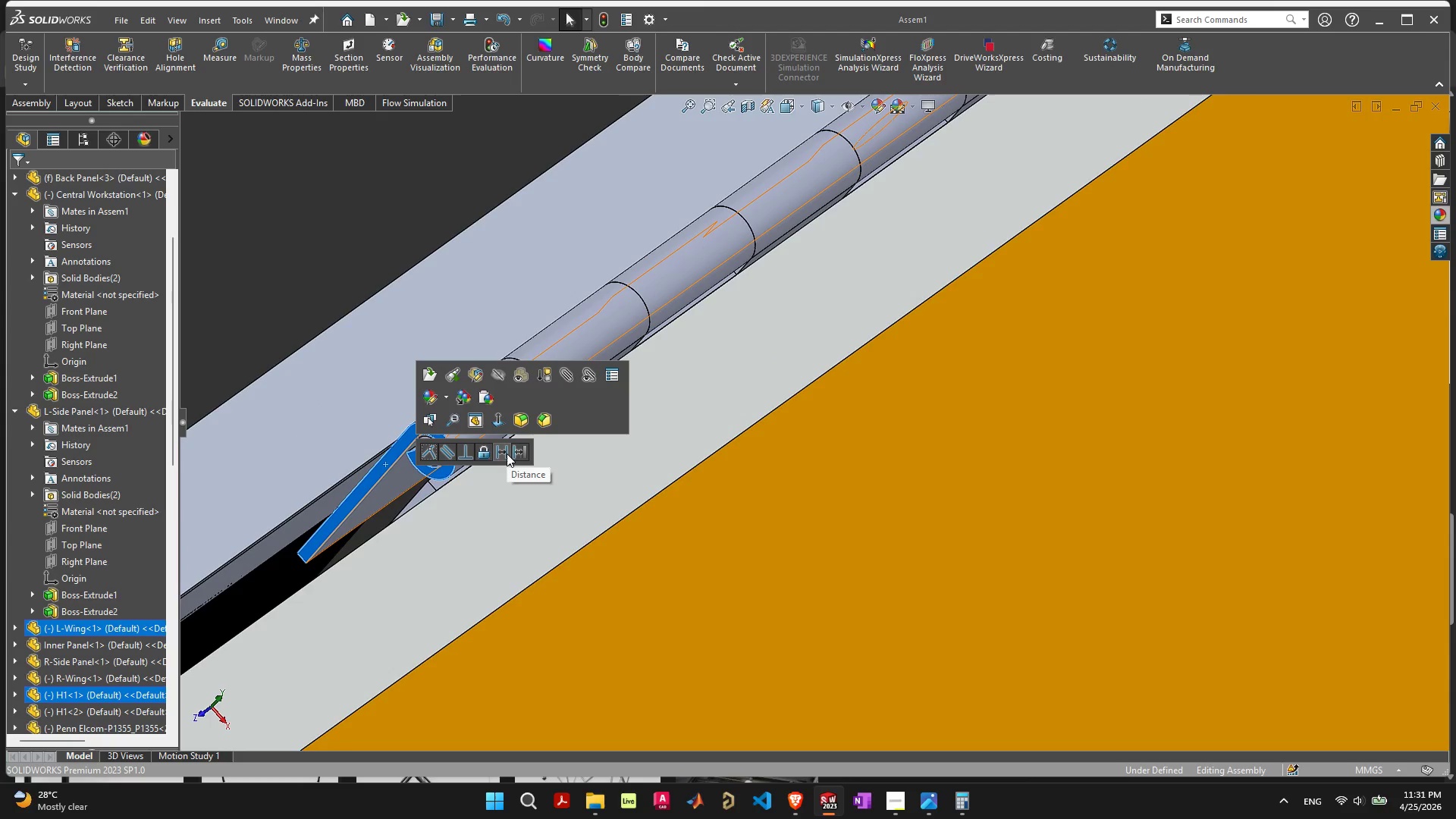 
left_click([507, 453])
 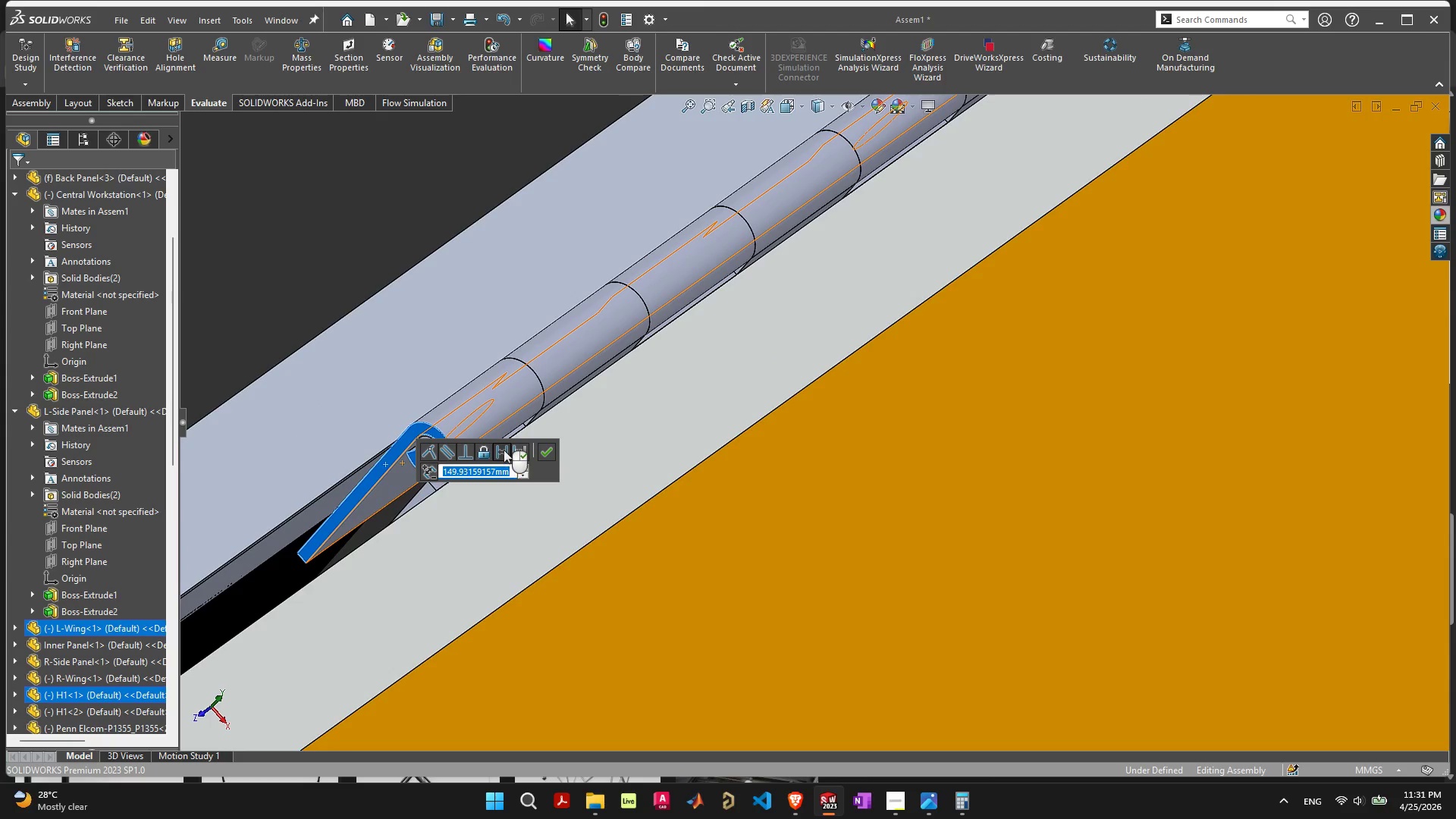 
type(161)
 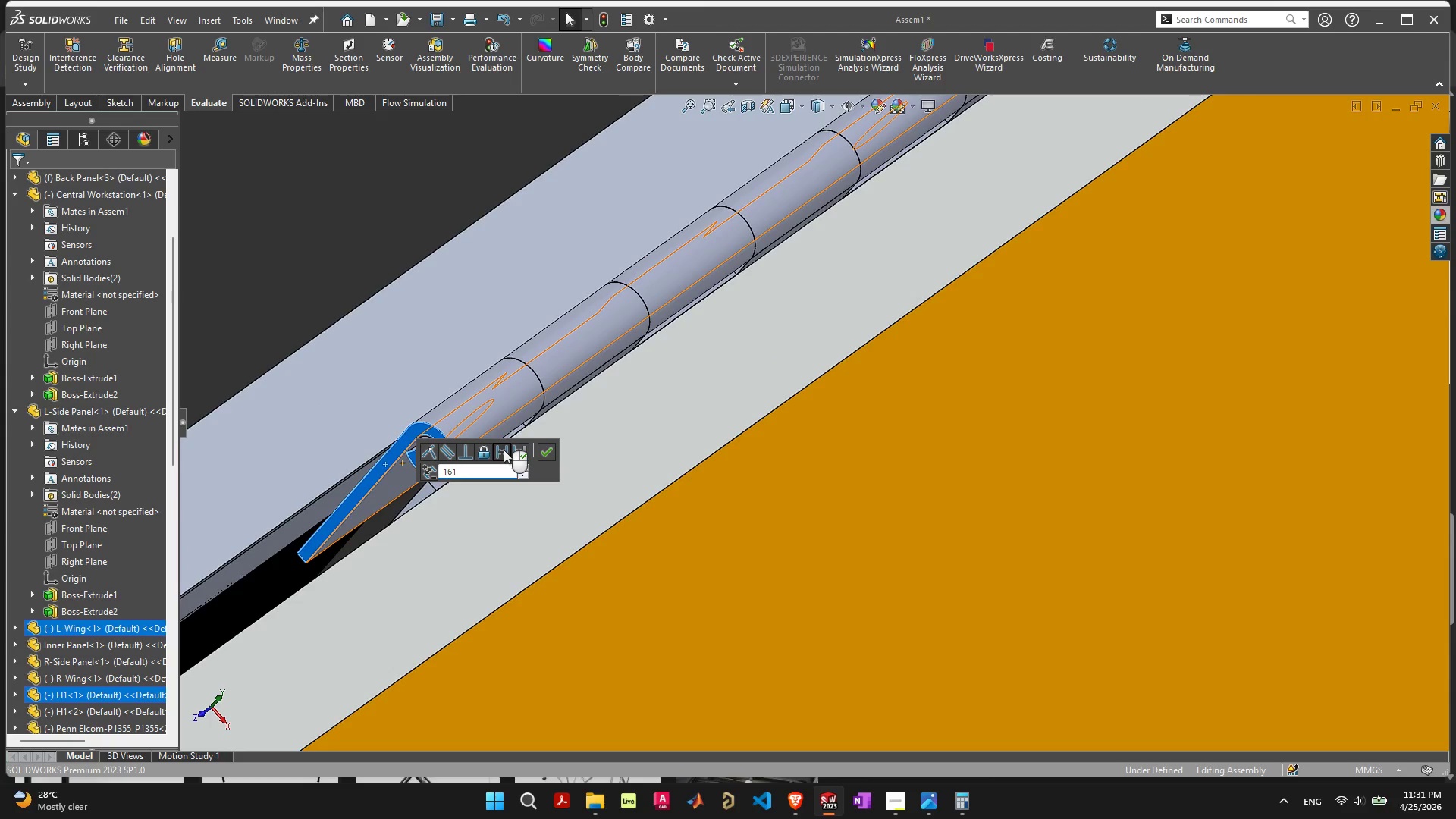 
key(Enter)
 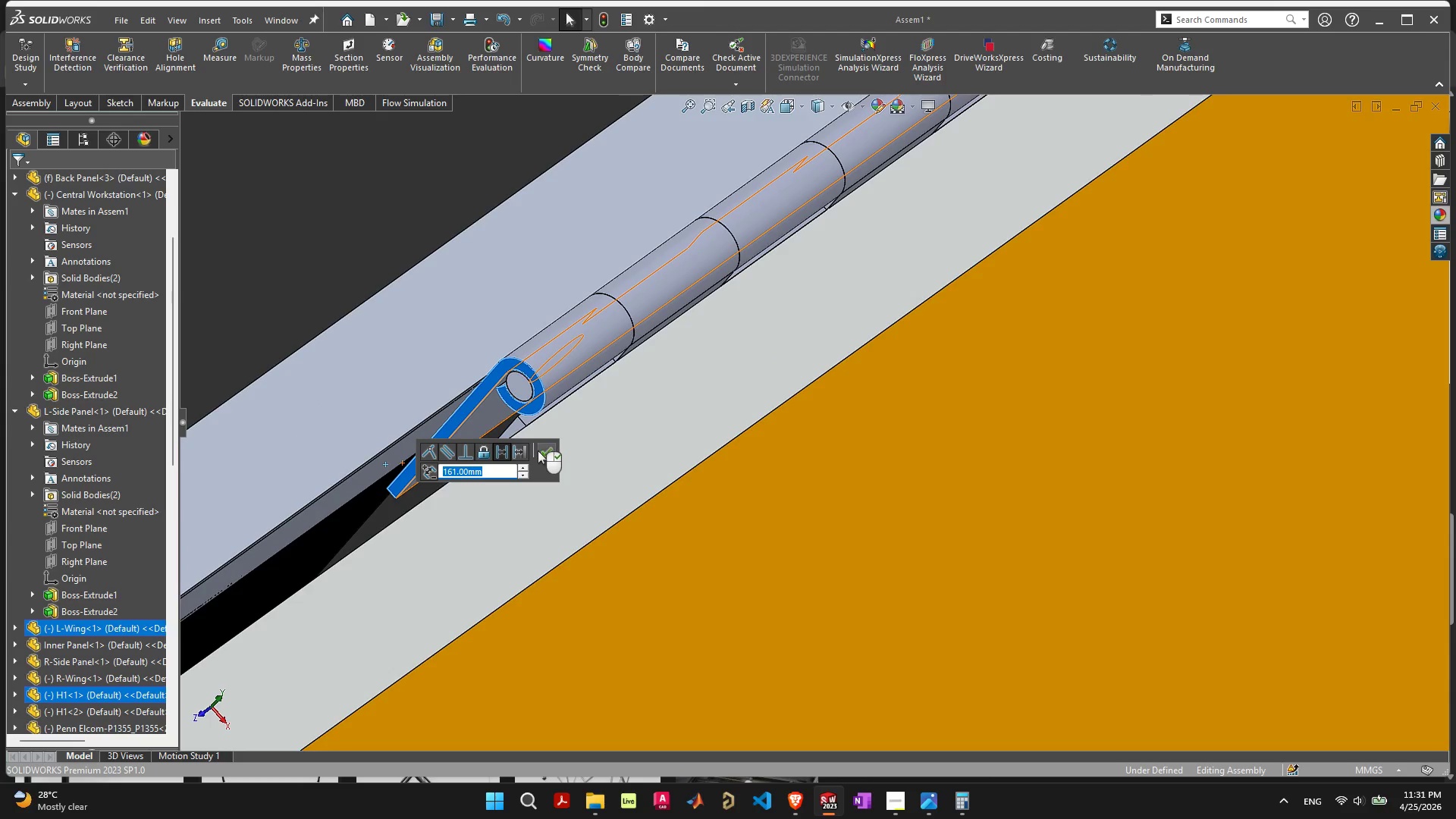 
left_click([547, 453])
 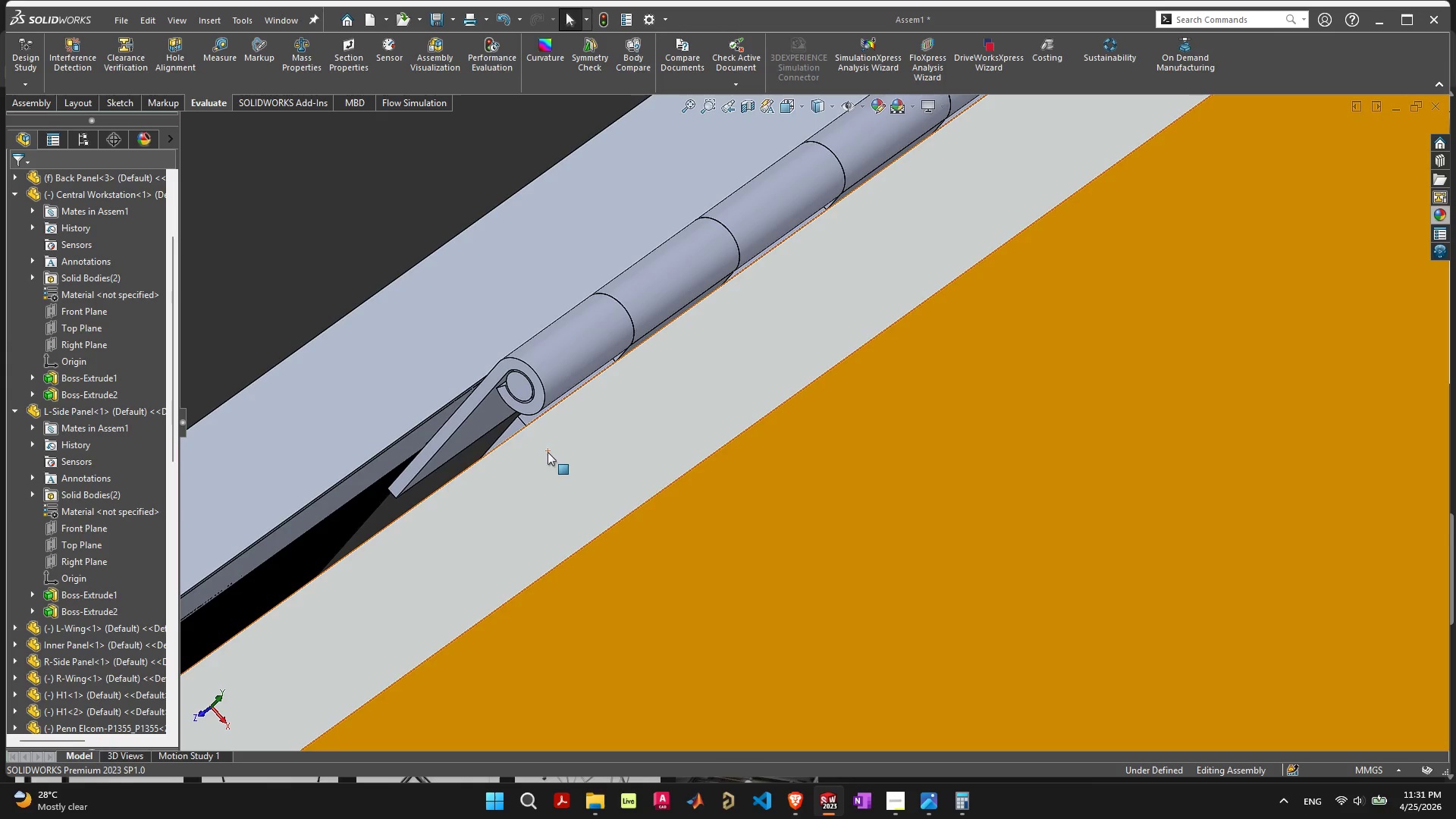 
scroll: coordinate [951, 669], scroll_direction: down, amount: 20.0
 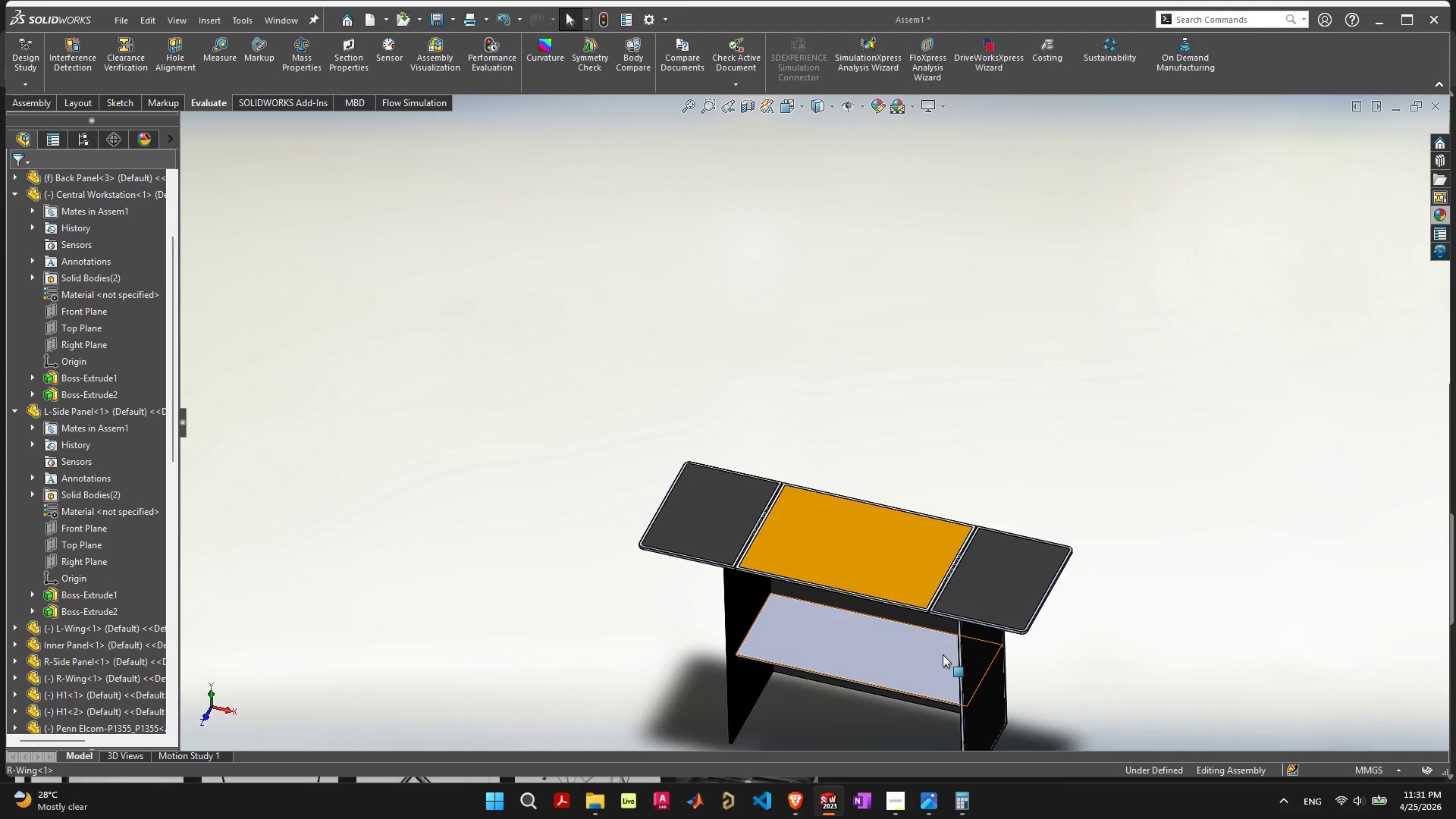 
scroll: coordinate [921, 641], scroll_direction: up, amount: 3.0
 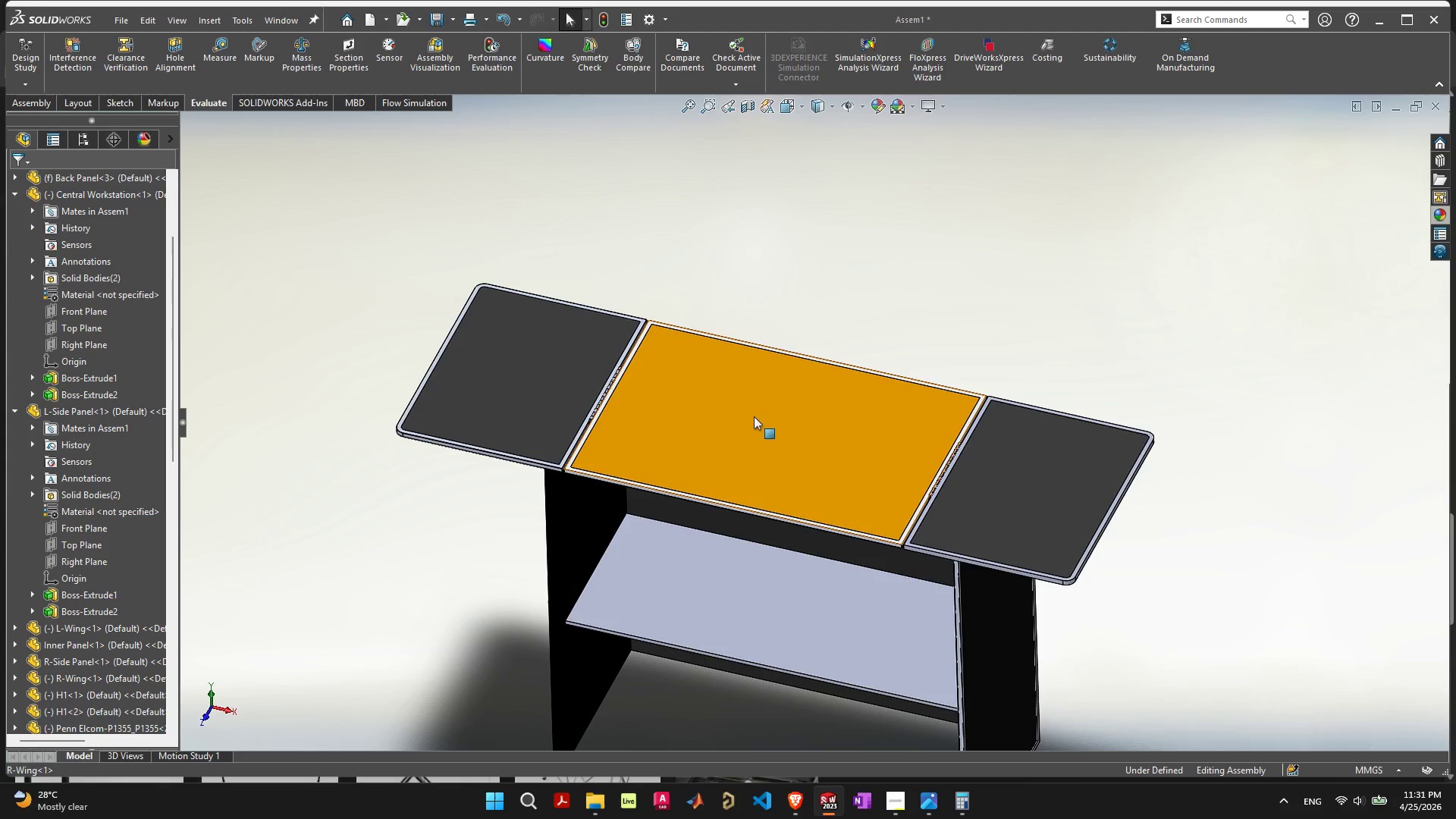 
left_click_drag(start_coordinate=[754, 416], to_coordinate=[774, 431])
 